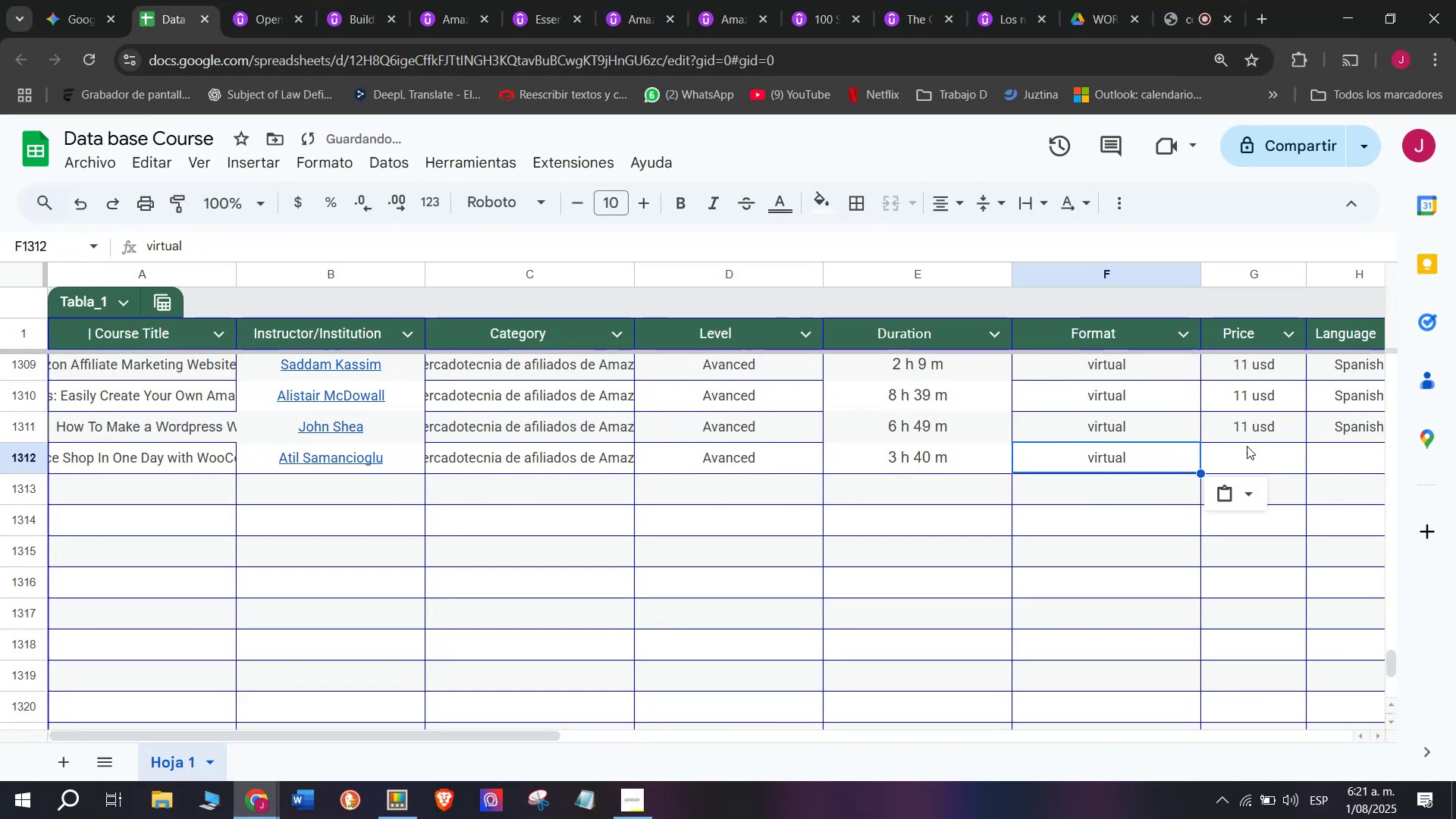 
key(Control+ControlLeft)
 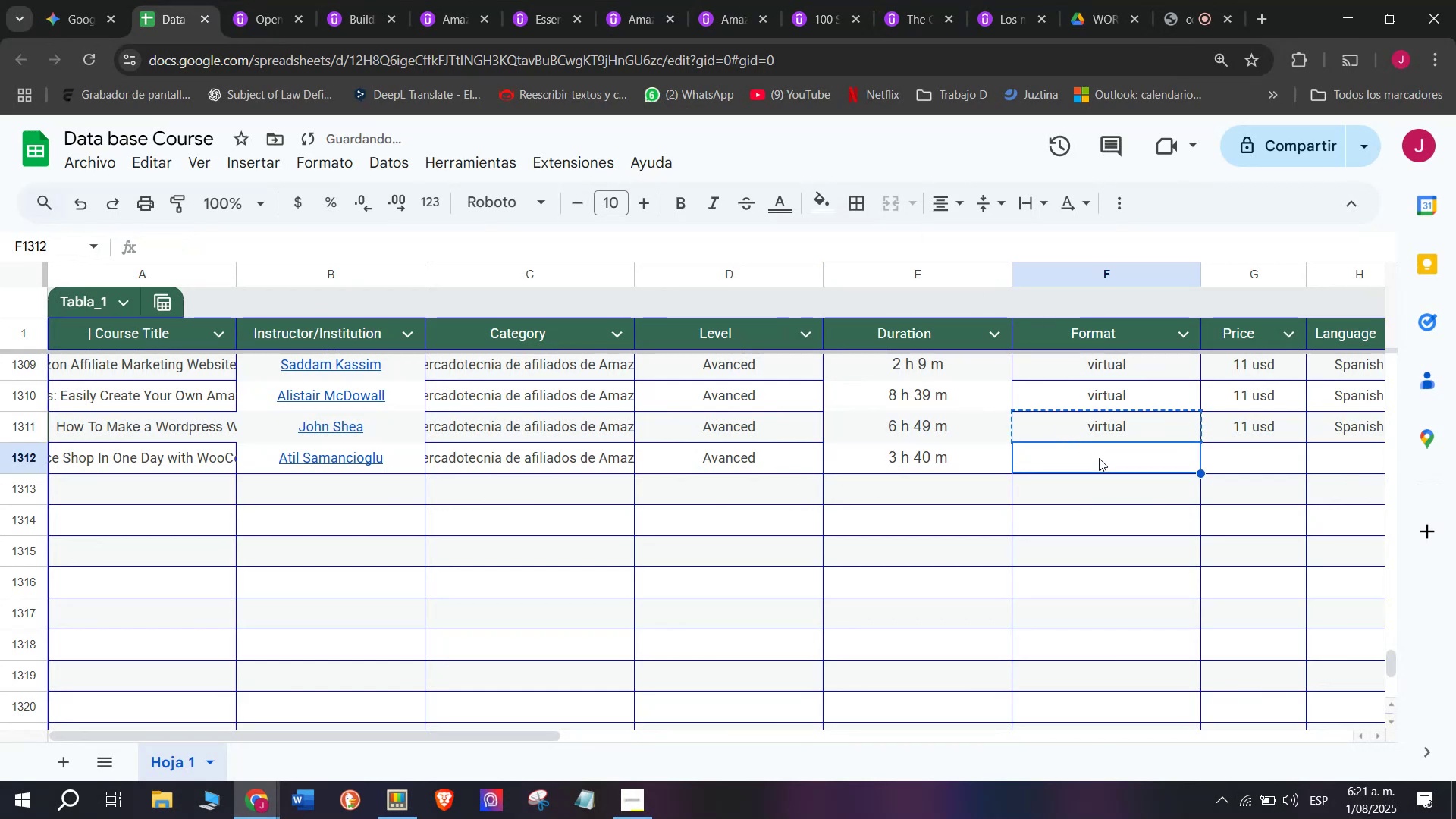 
key(Control+V)
 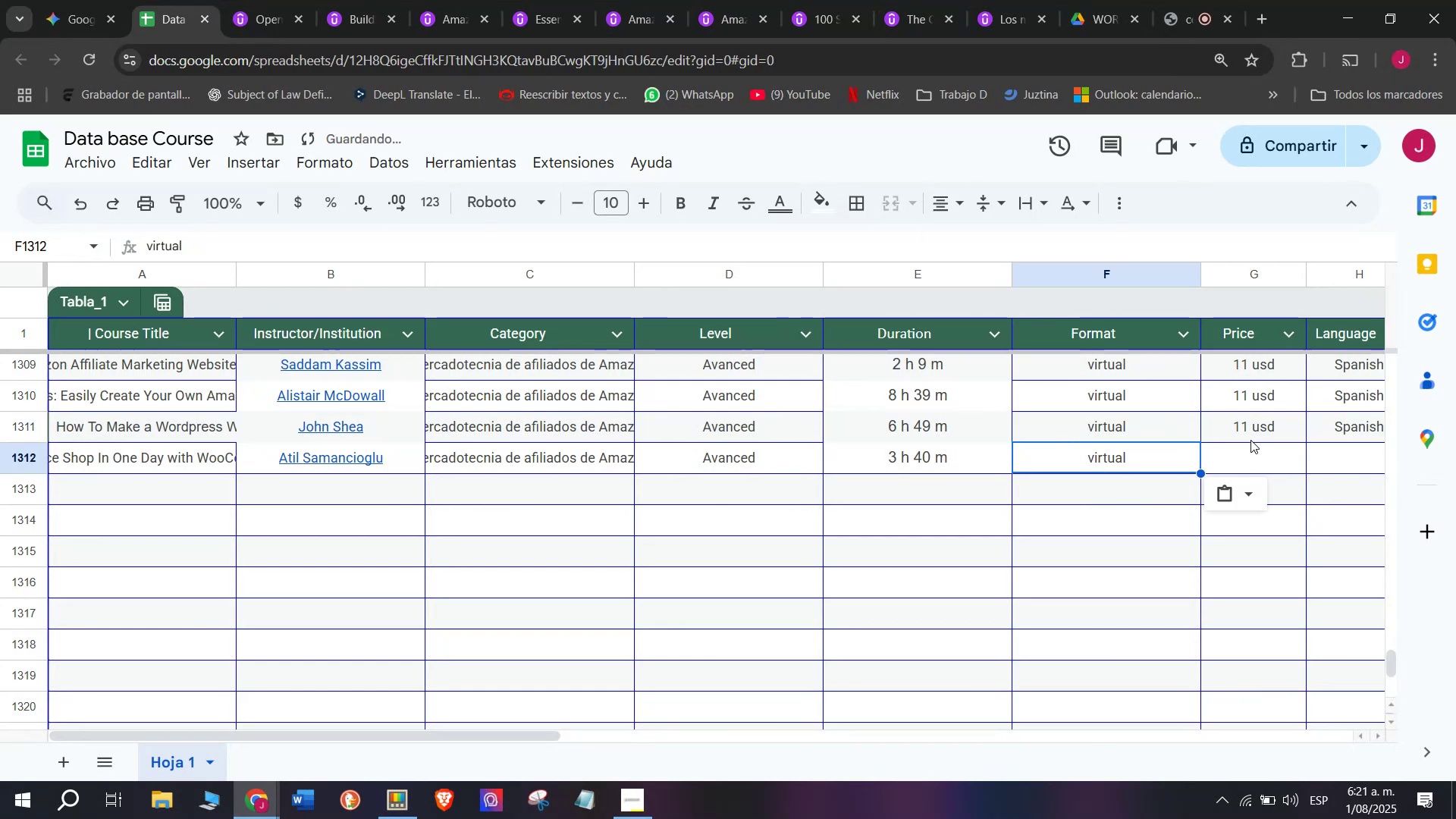 
left_click([1250, 438])
 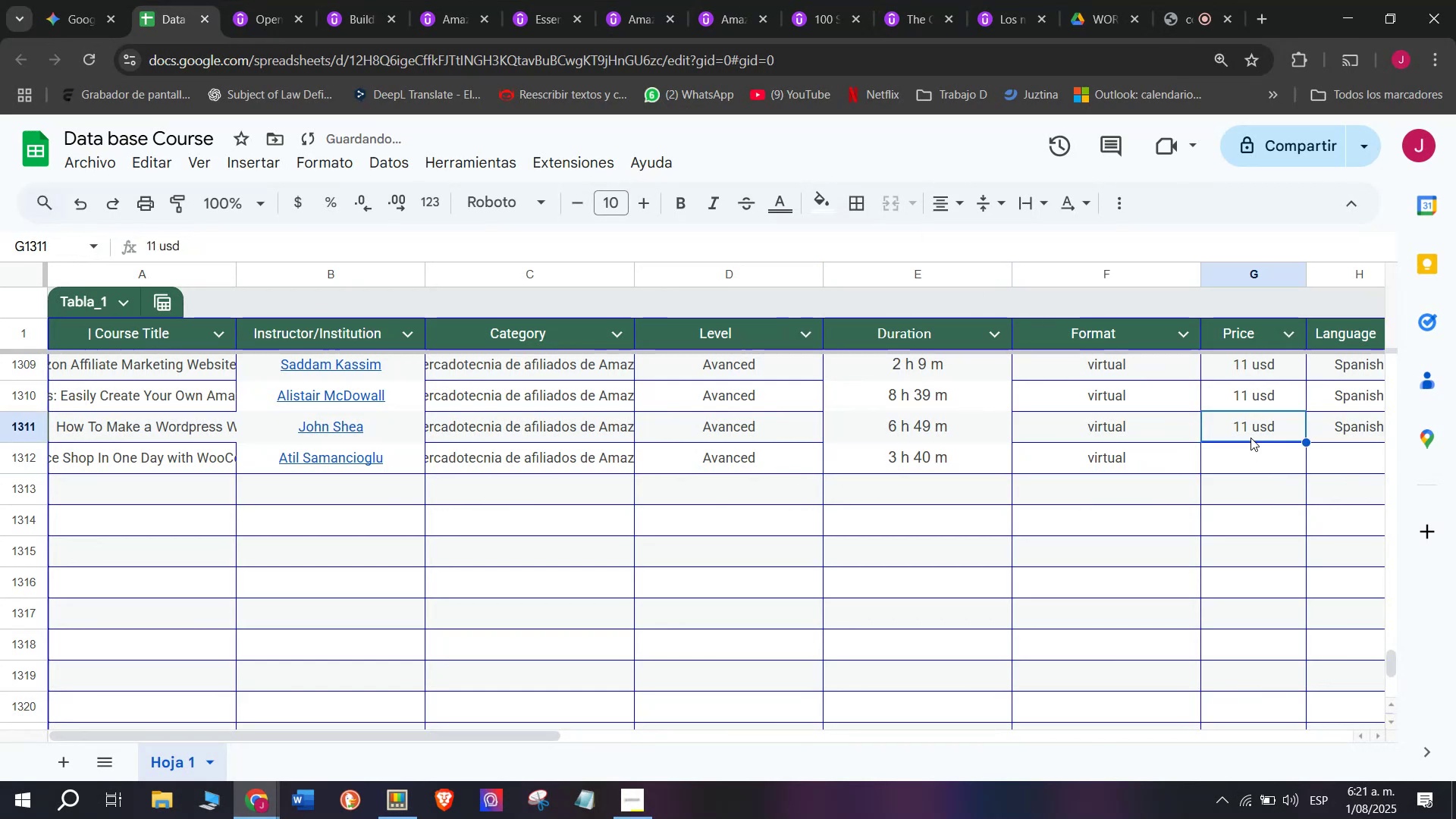 
key(Control+ControlLeft)
 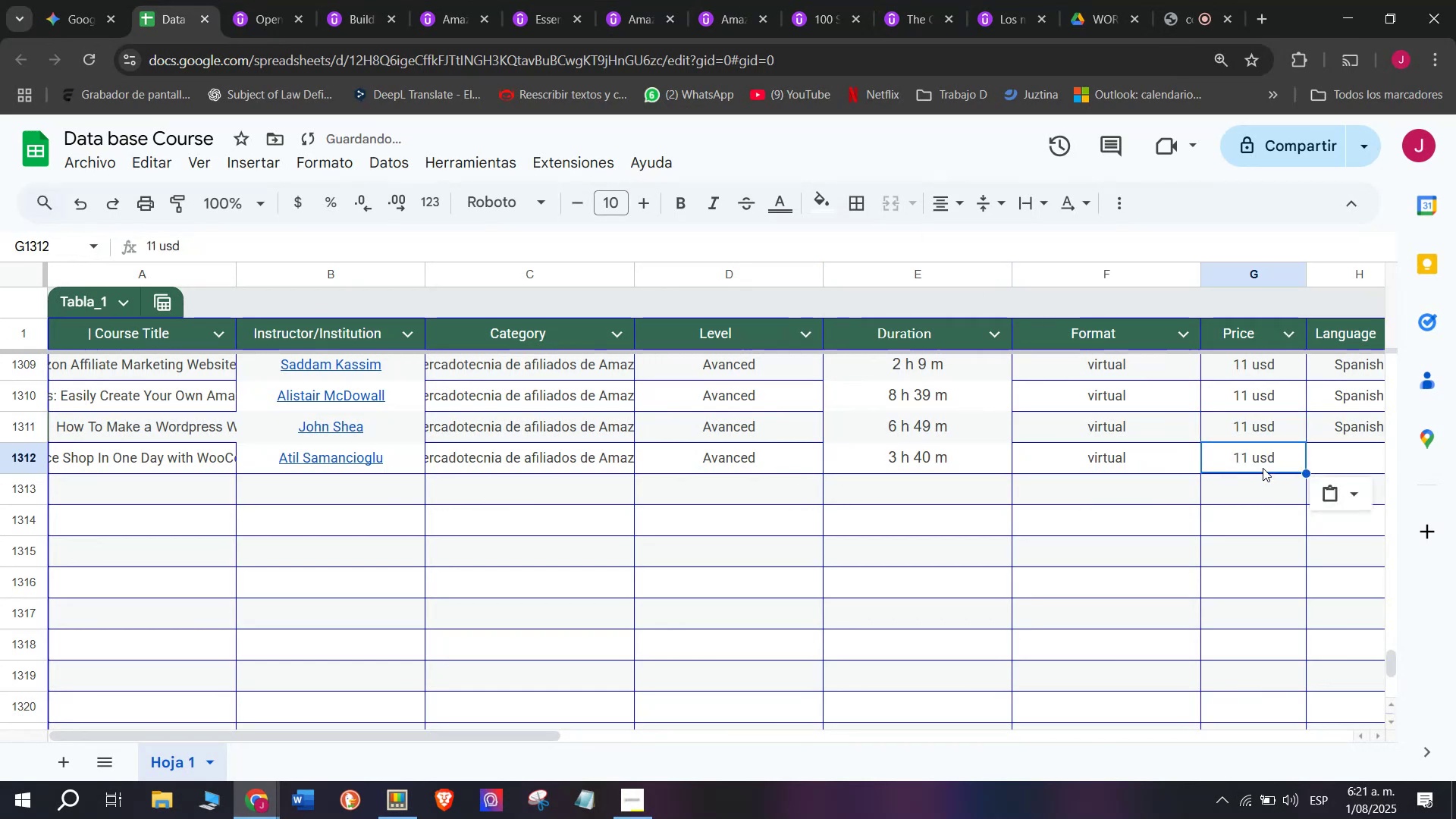 
key(Break)
 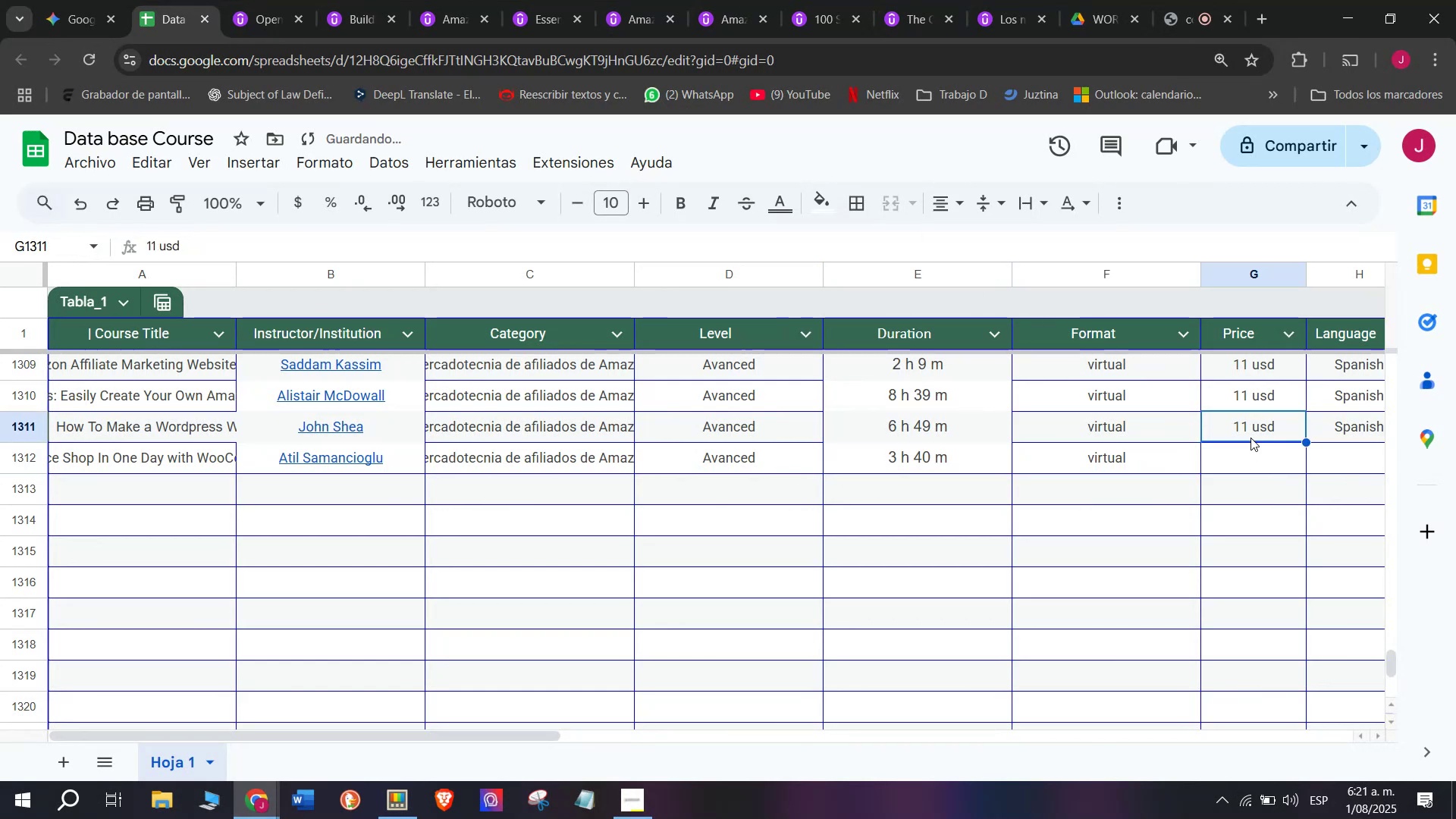 
key(Control+C)
 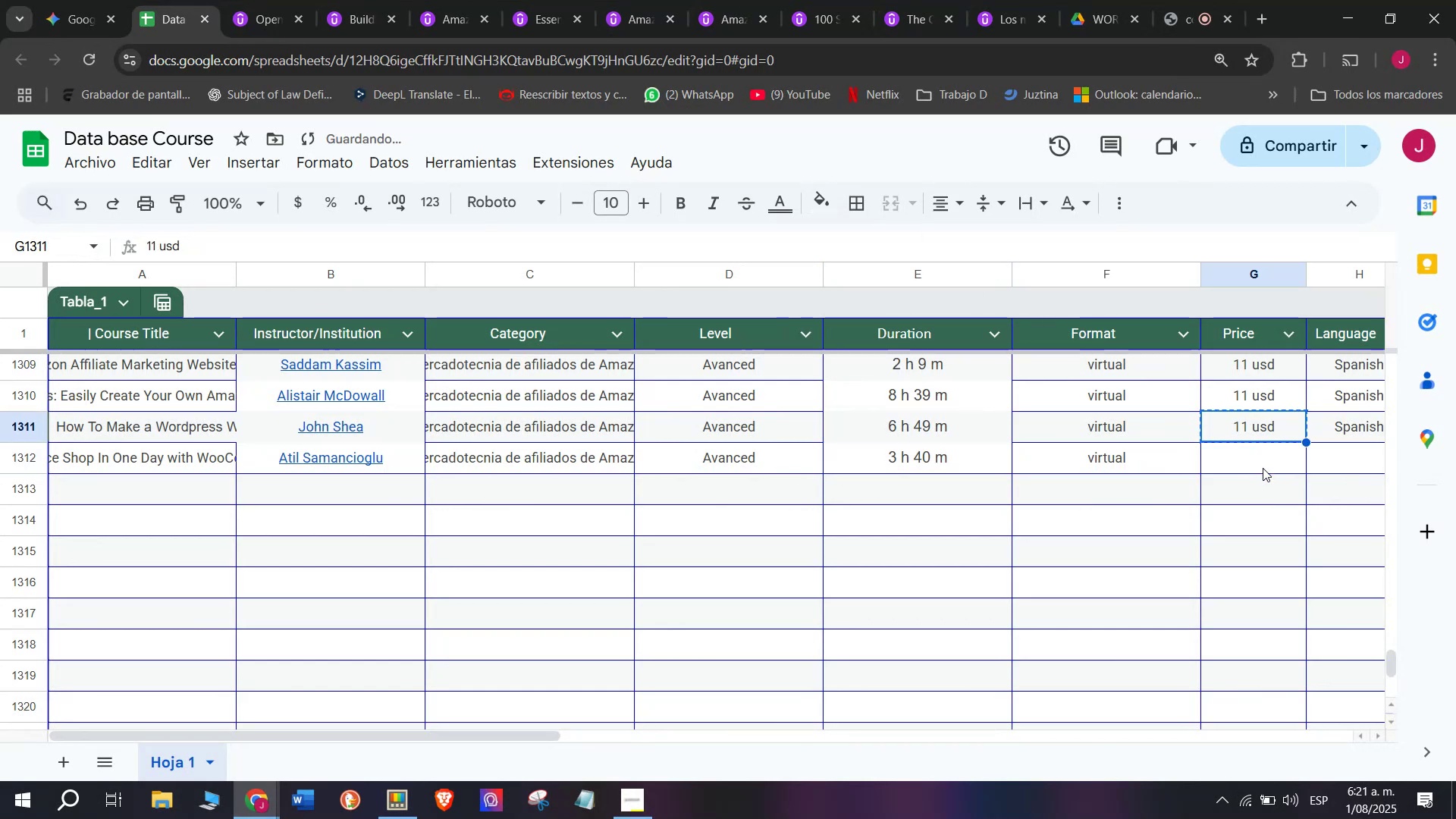 
double_click([1263, 468])
 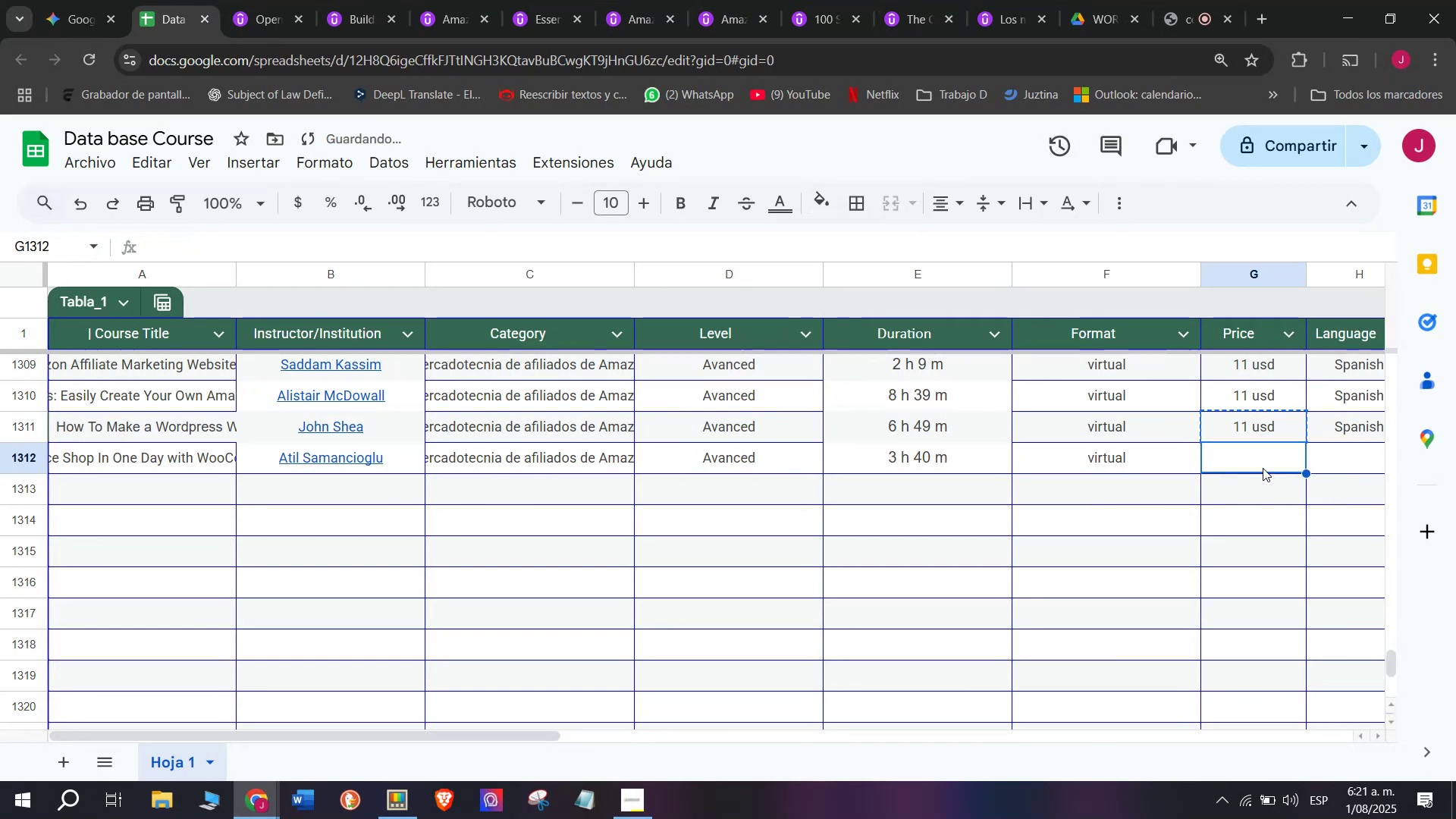 
key(Control+ControlLeft)
 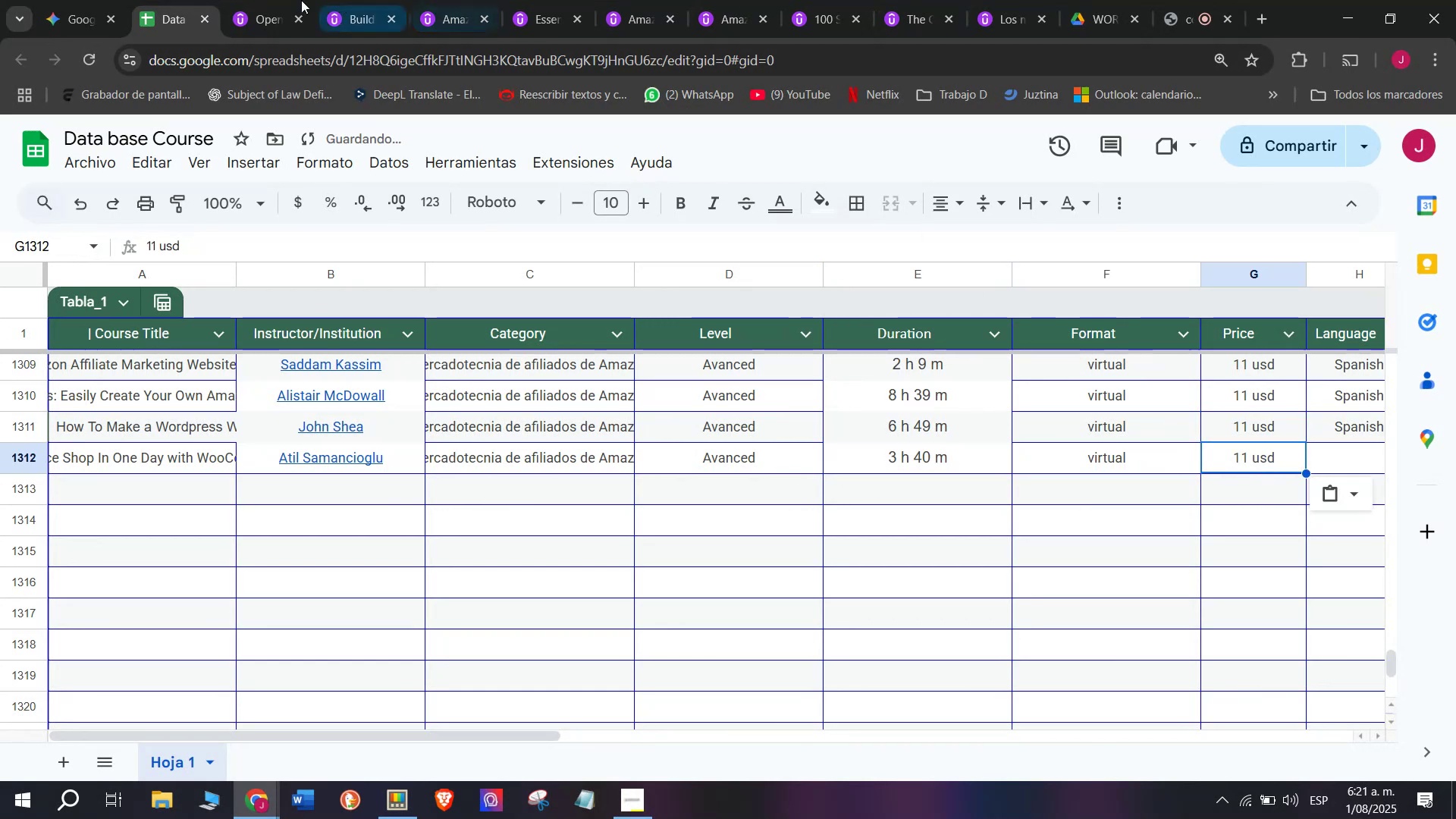 
key(Control+V)
 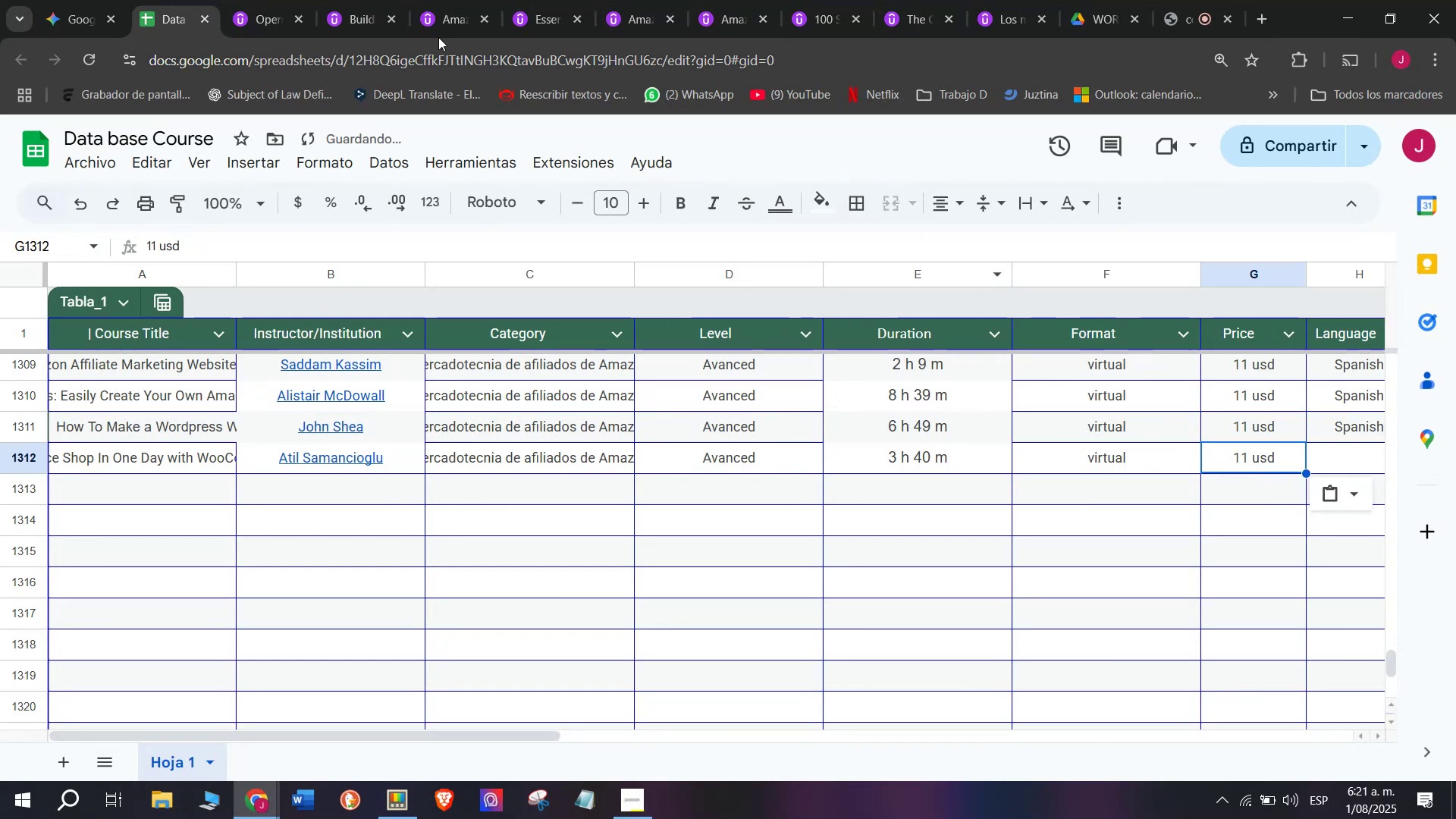 
key(Z)
 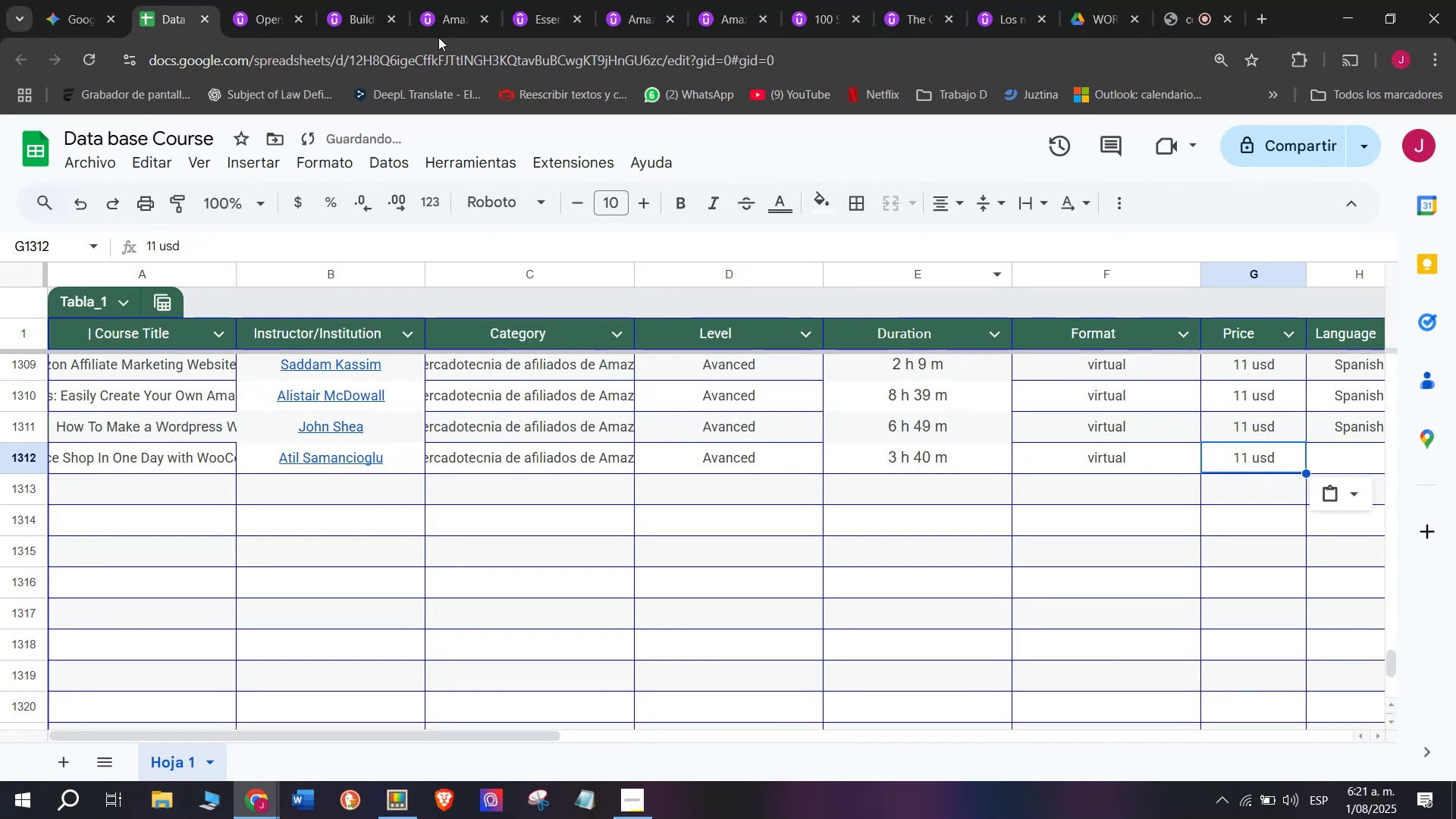 
left_click([278, 0])
 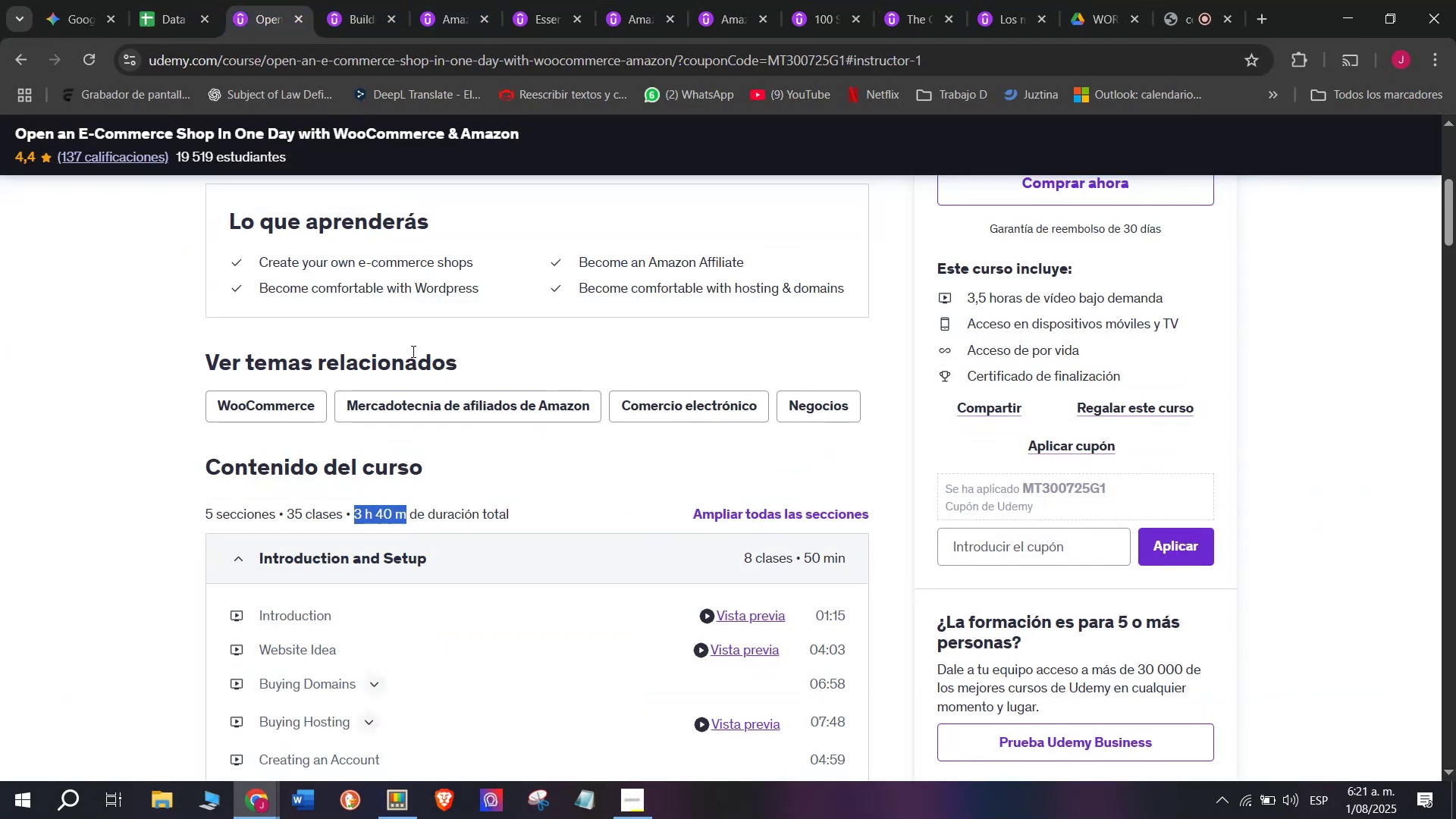 
scroll: coordinate [431, 441], scroll_direction: up, amount: 3.0
 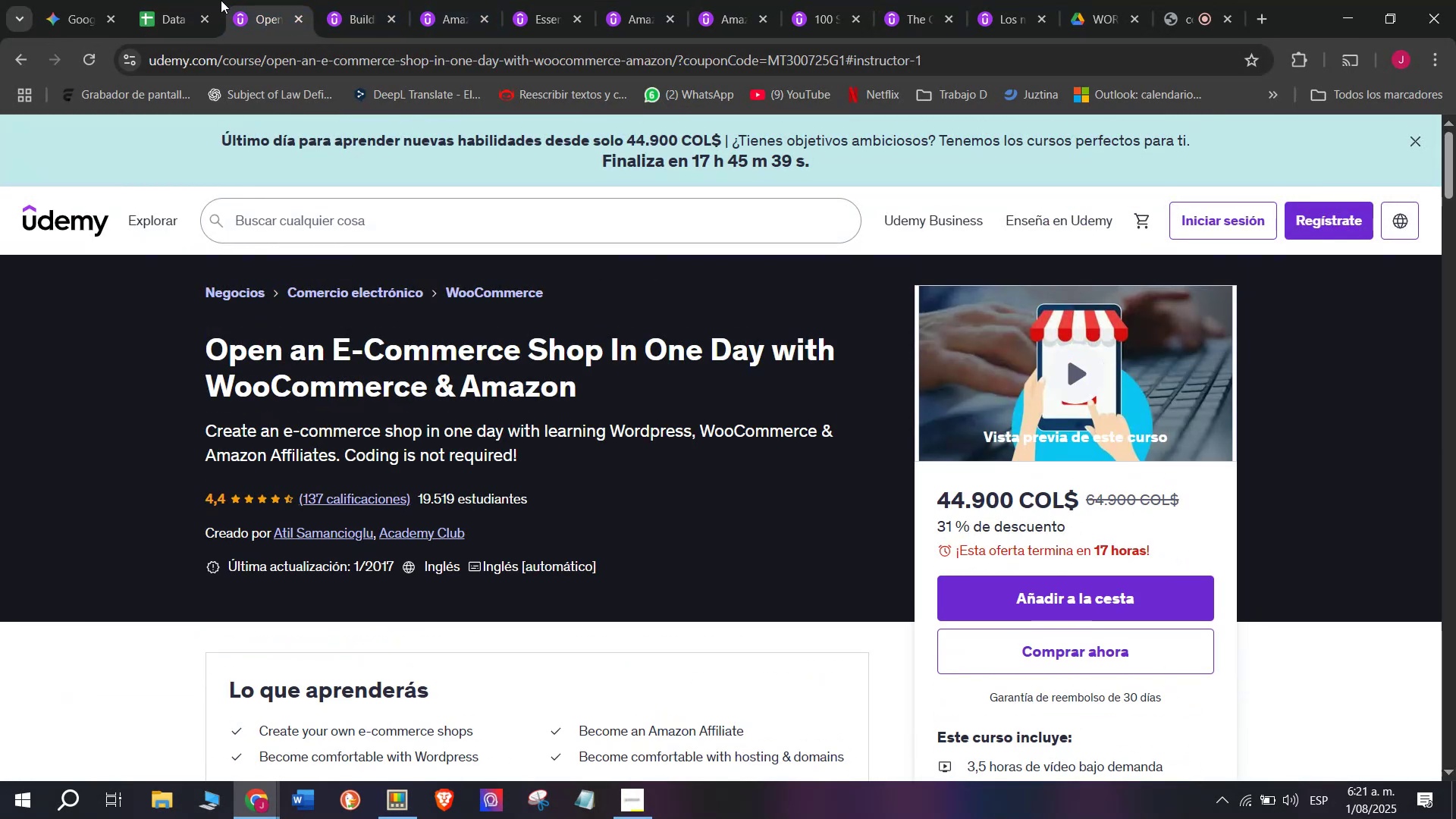 
left_click([212, 0])
 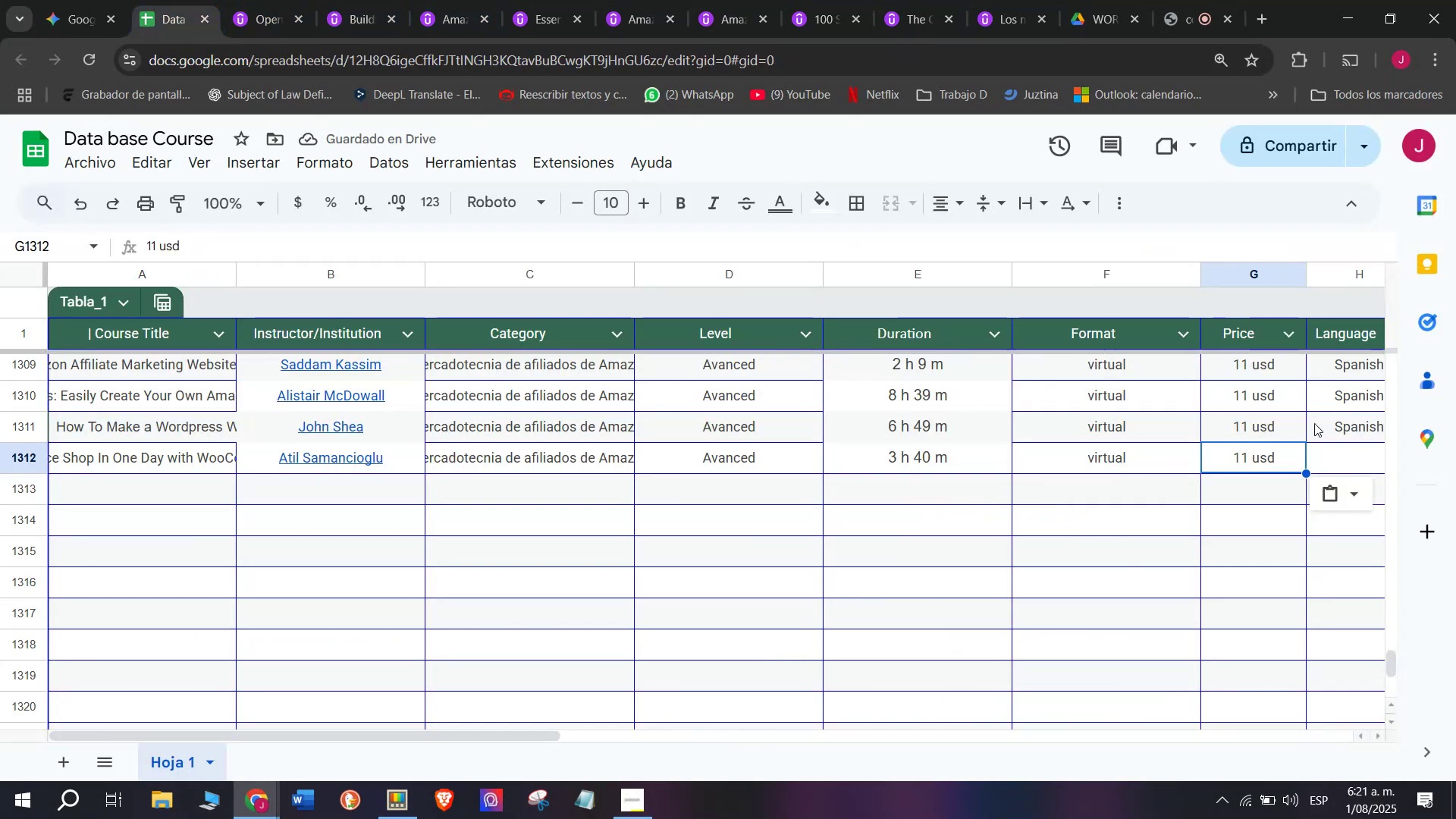 
left_click([1338, 431])
 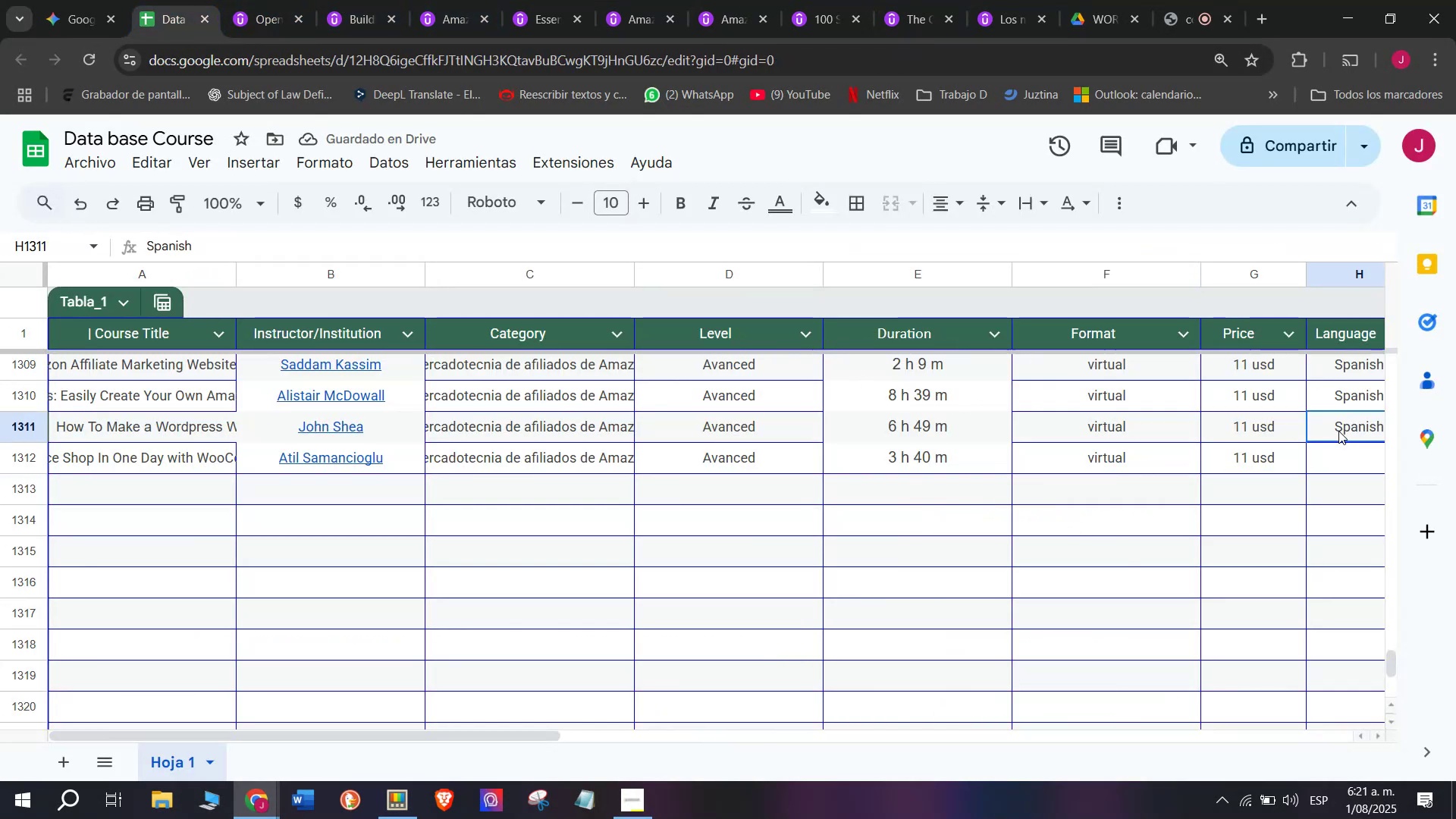 
key(Control+ControlLeft)
 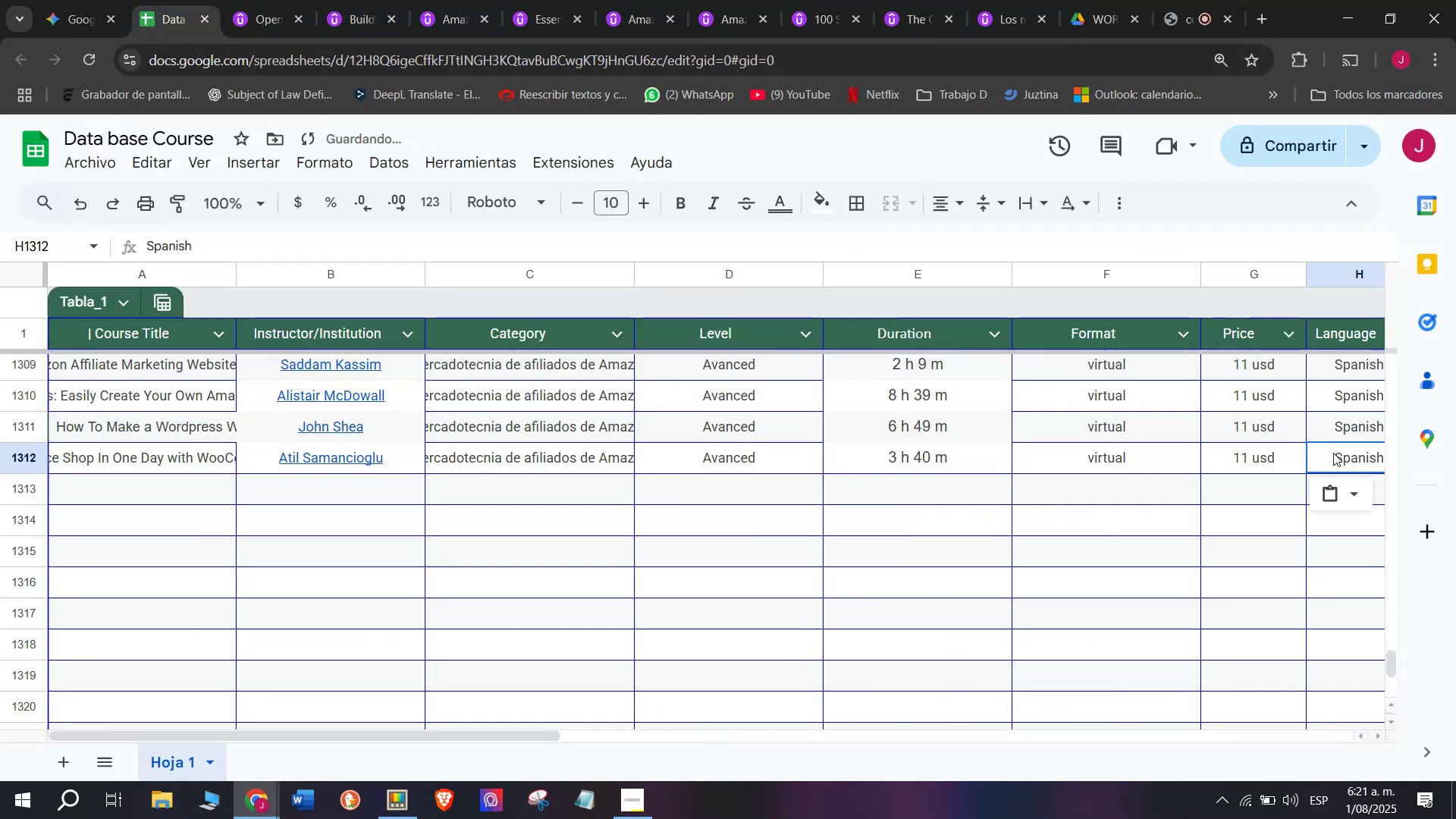 
key(Break)
 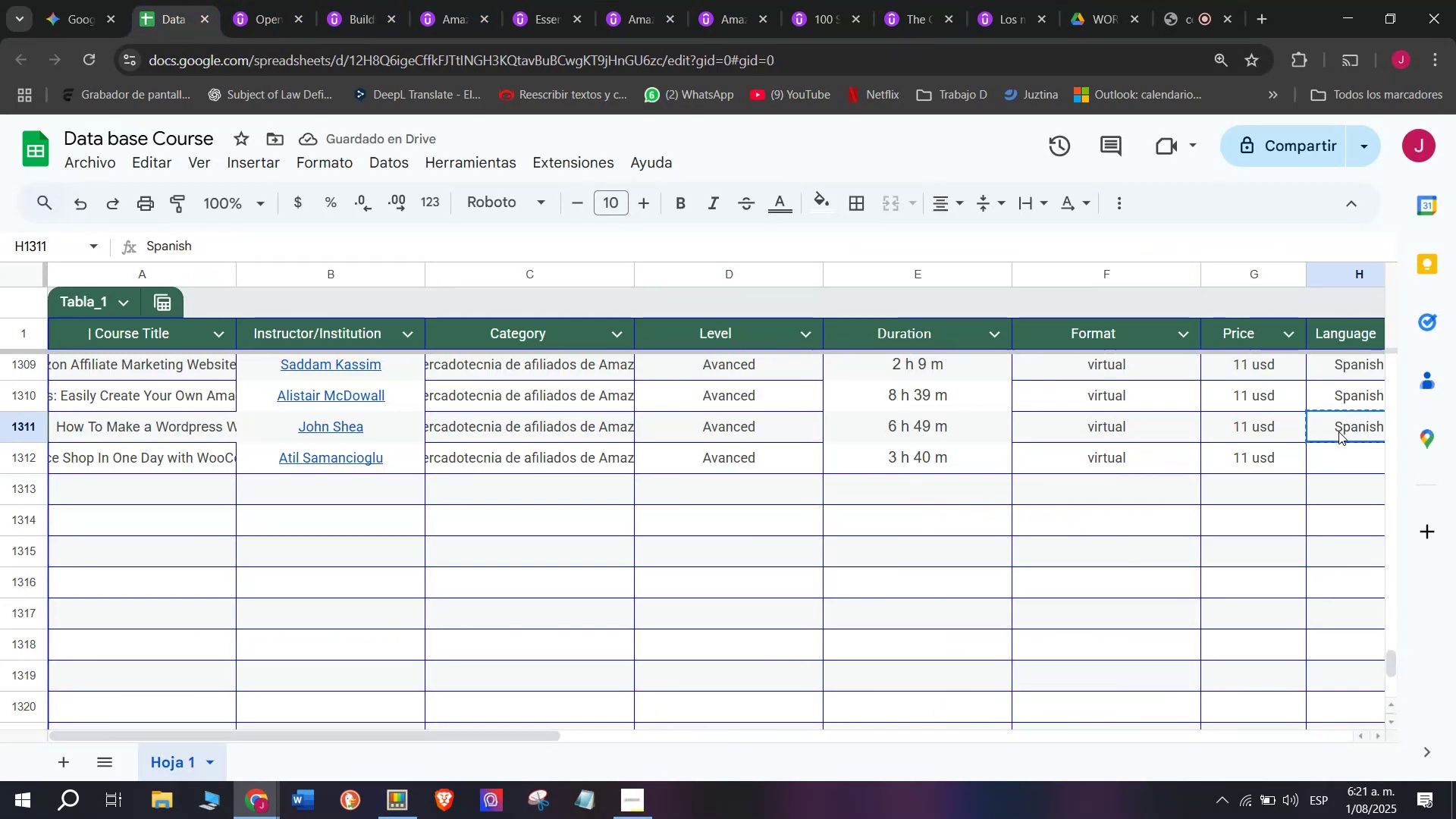 
key(Control+C)
 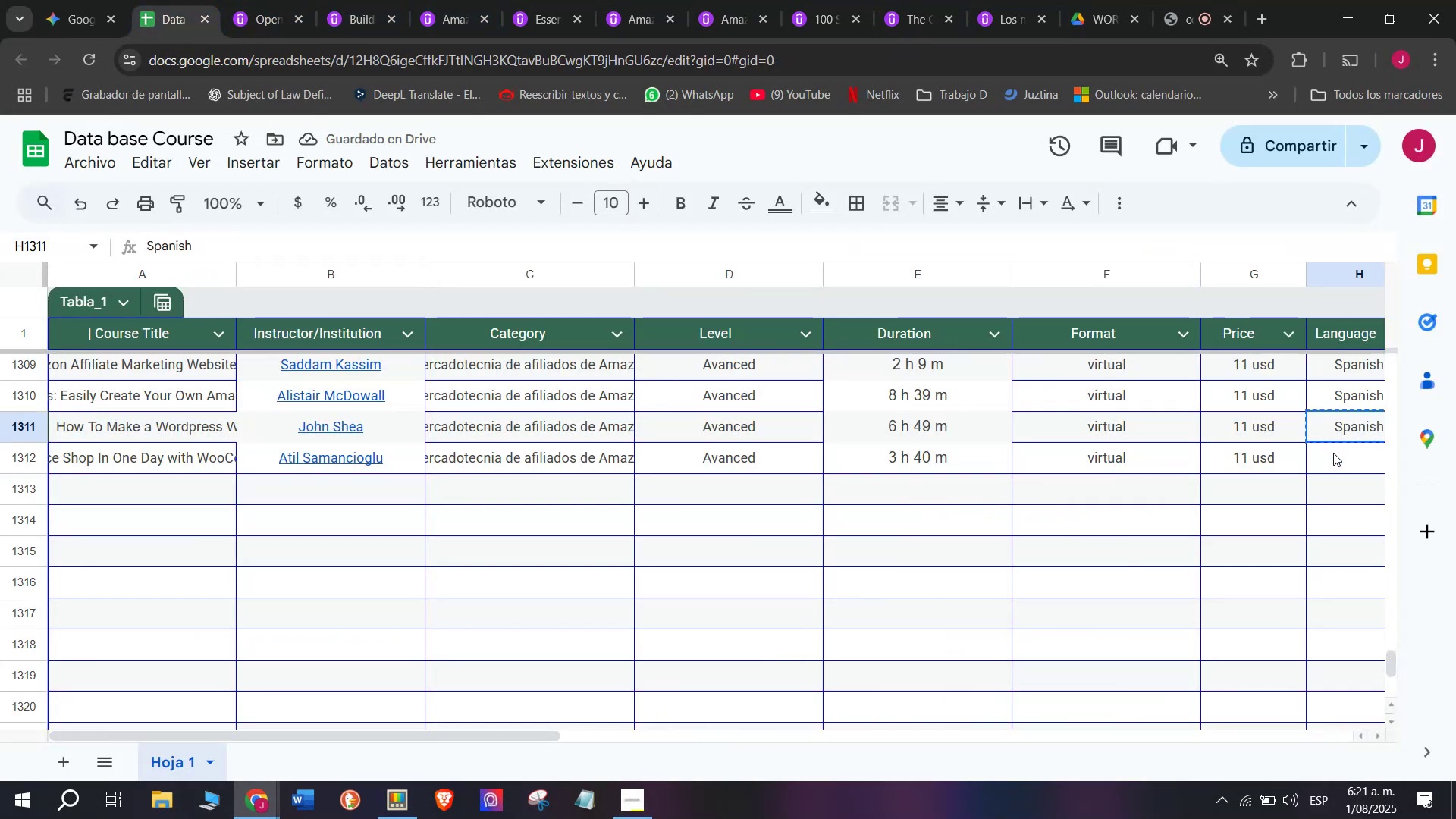 
key(Control+ControlLeft)
 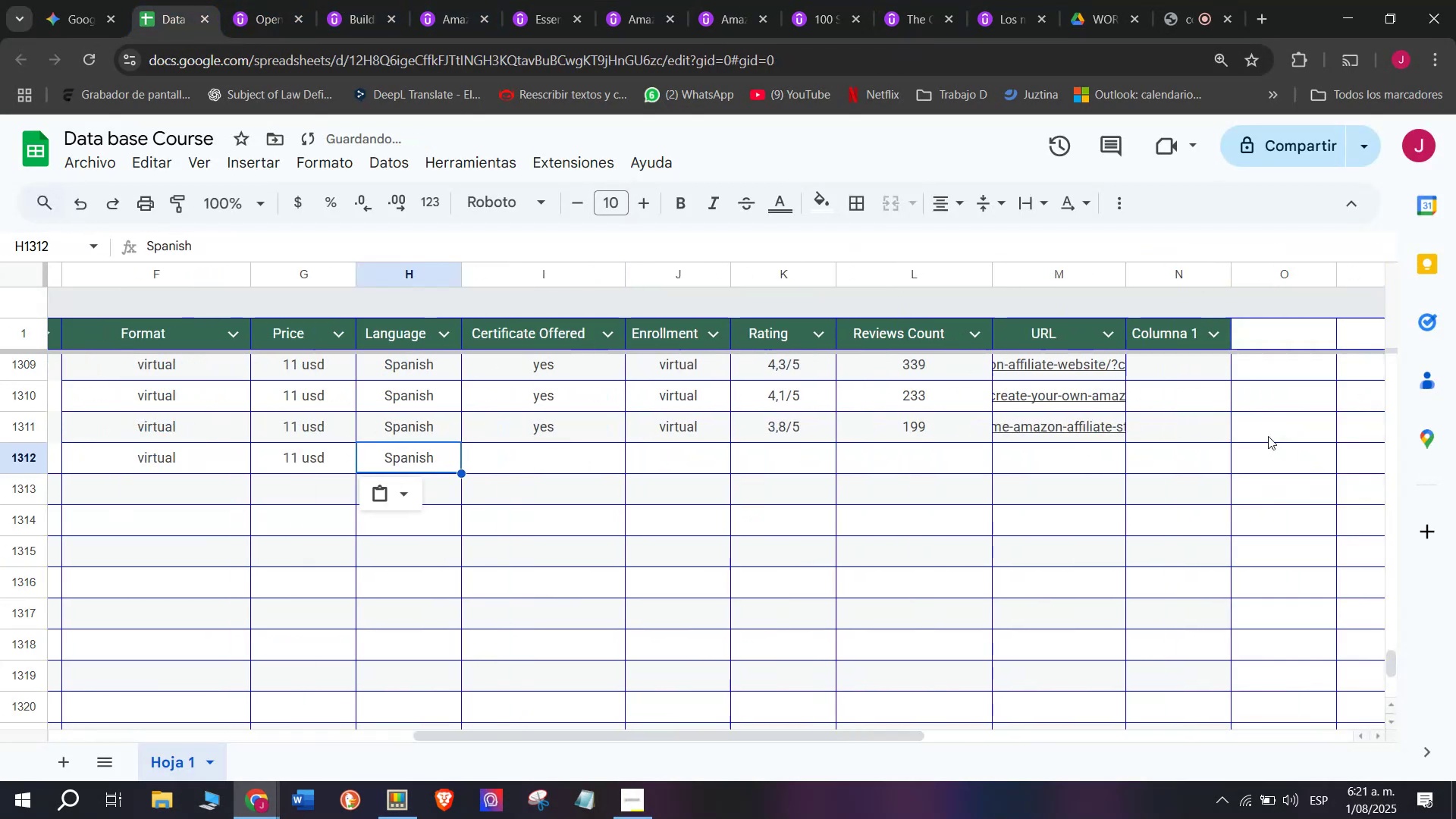 
key(Z)
 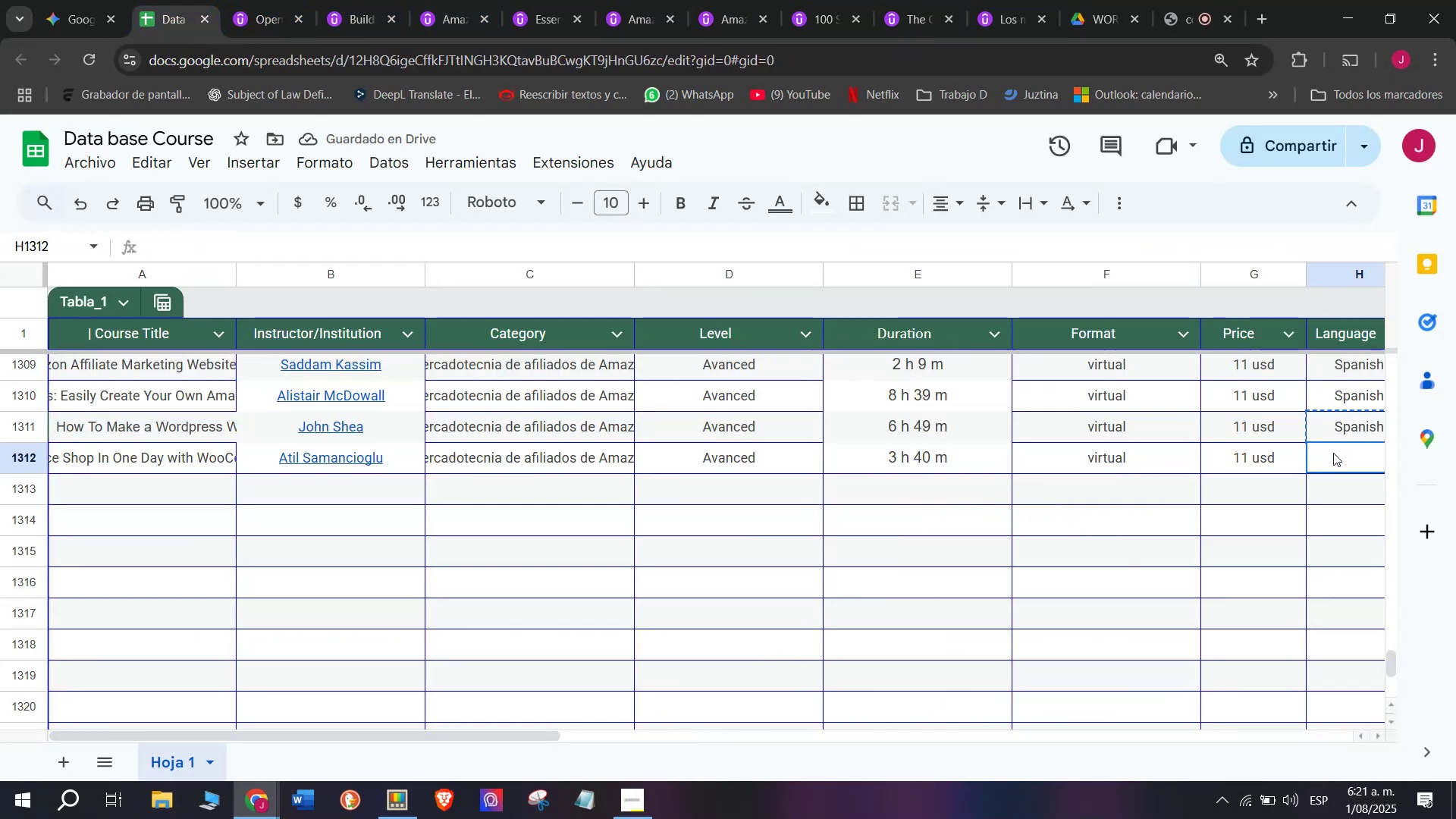 
key(Control+V)
 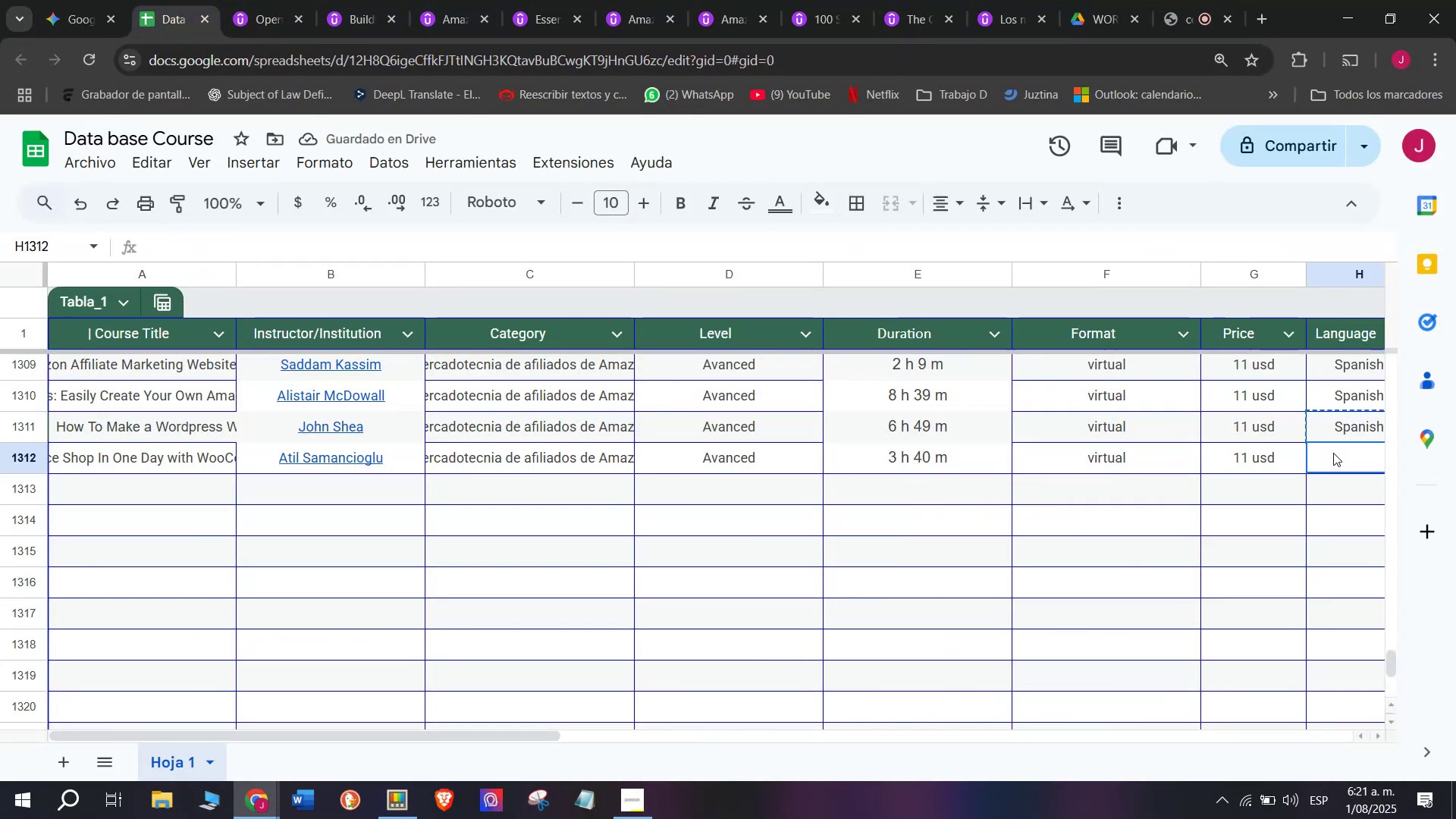 
double_click([1333, 453])
 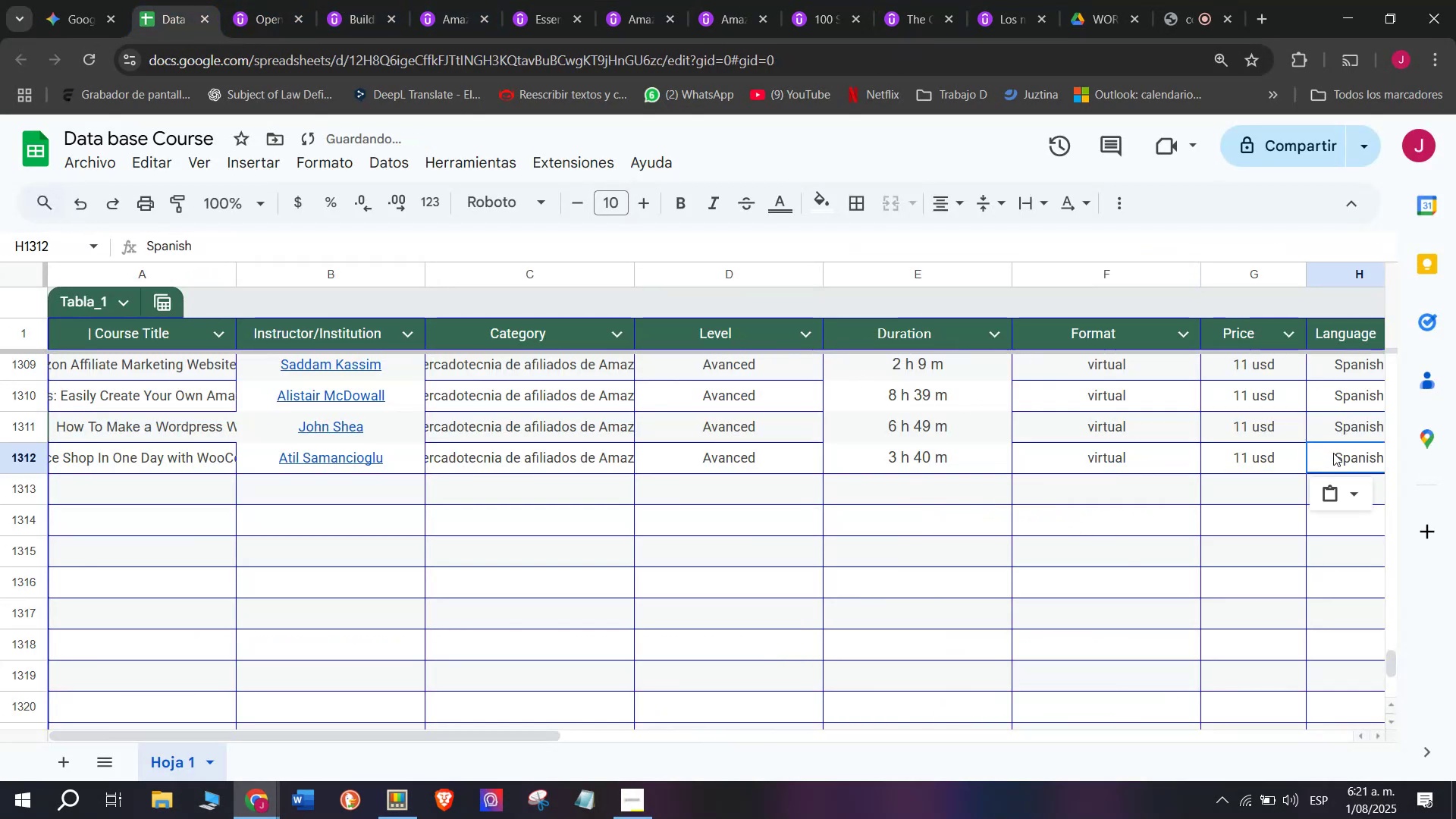 
scroll: coordinate [356, 415], scroll_direction: down, amount: 3.0
 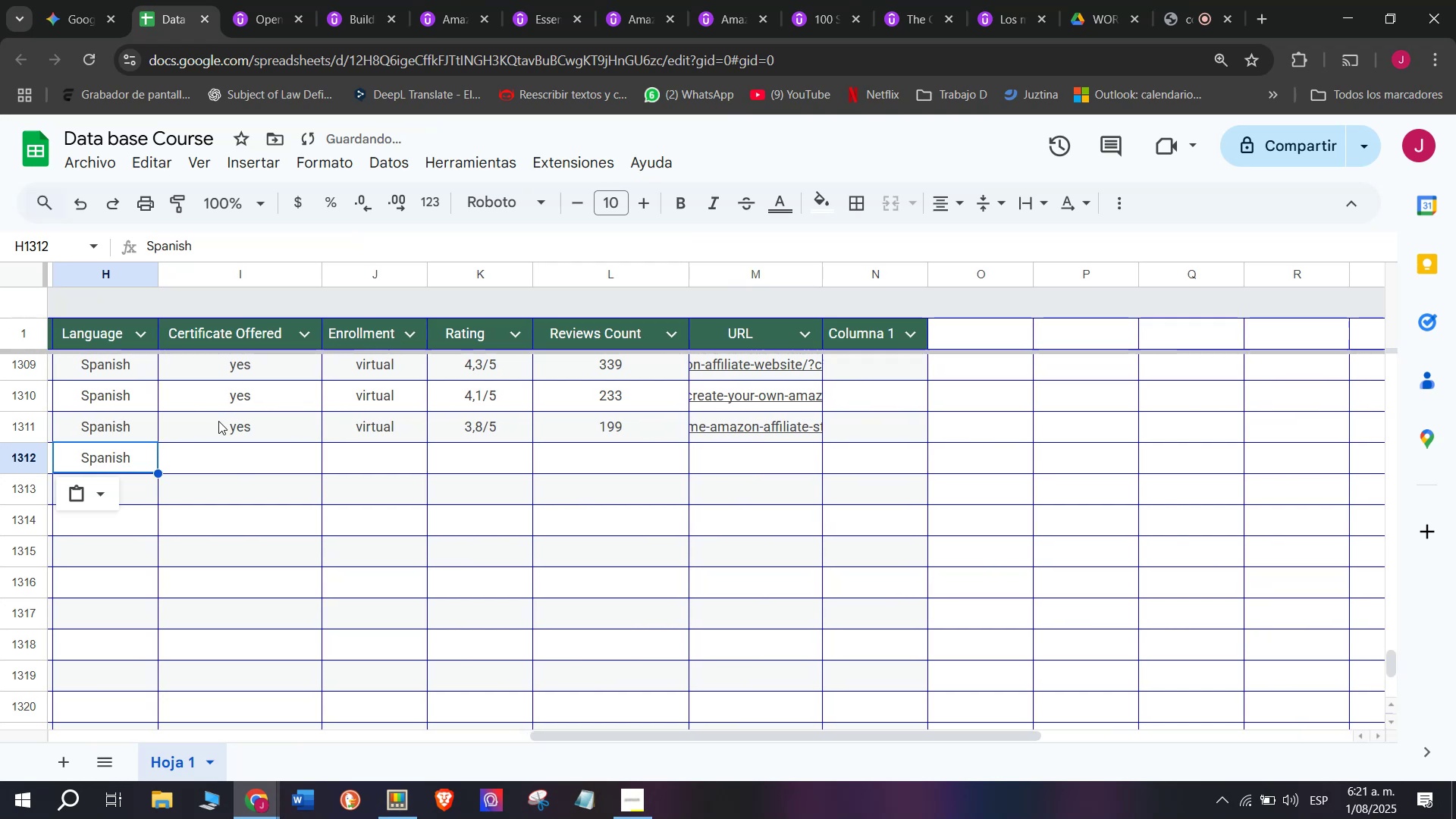 
key(Break)
 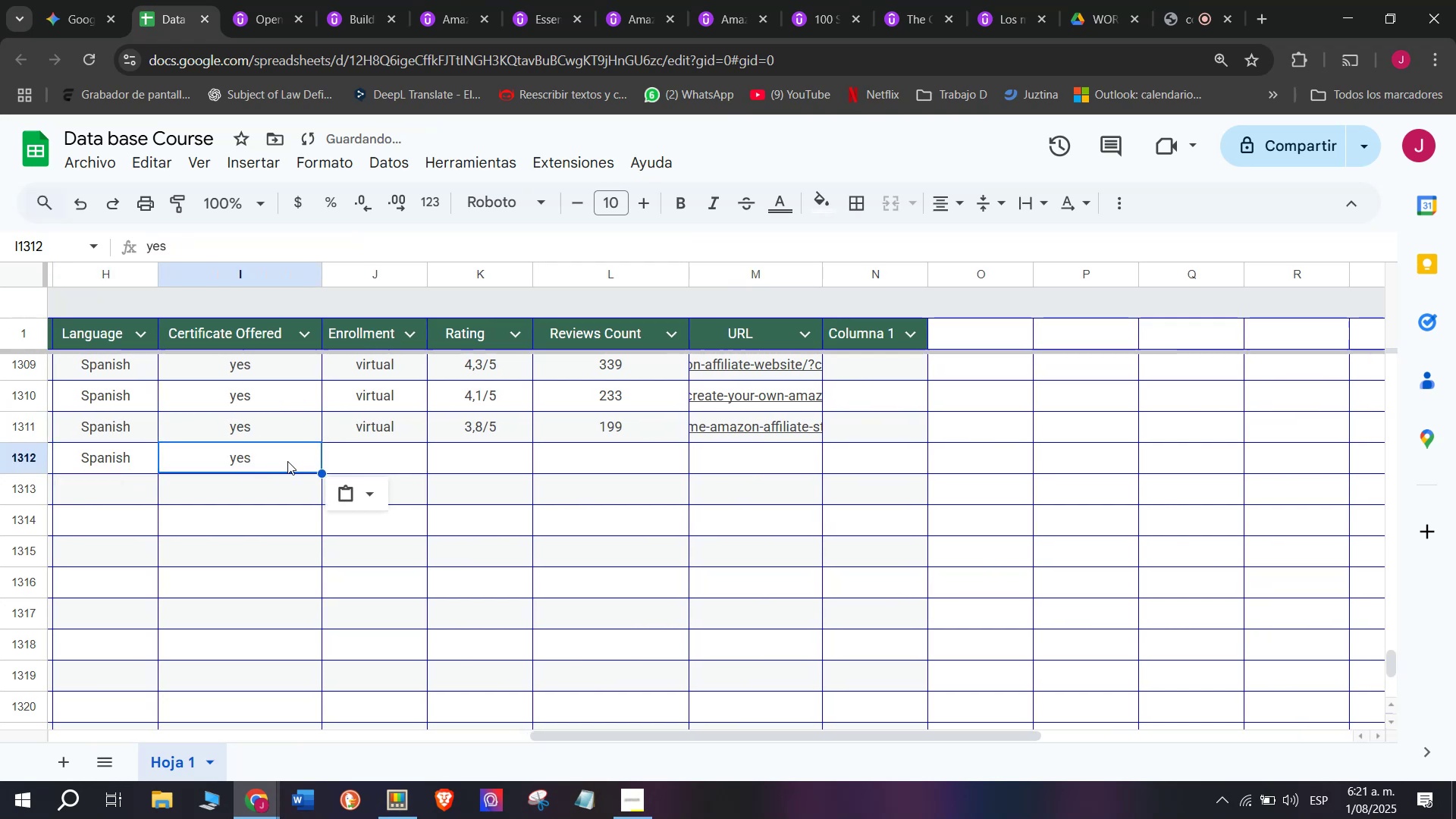 
key(Control+ControlLeft)
 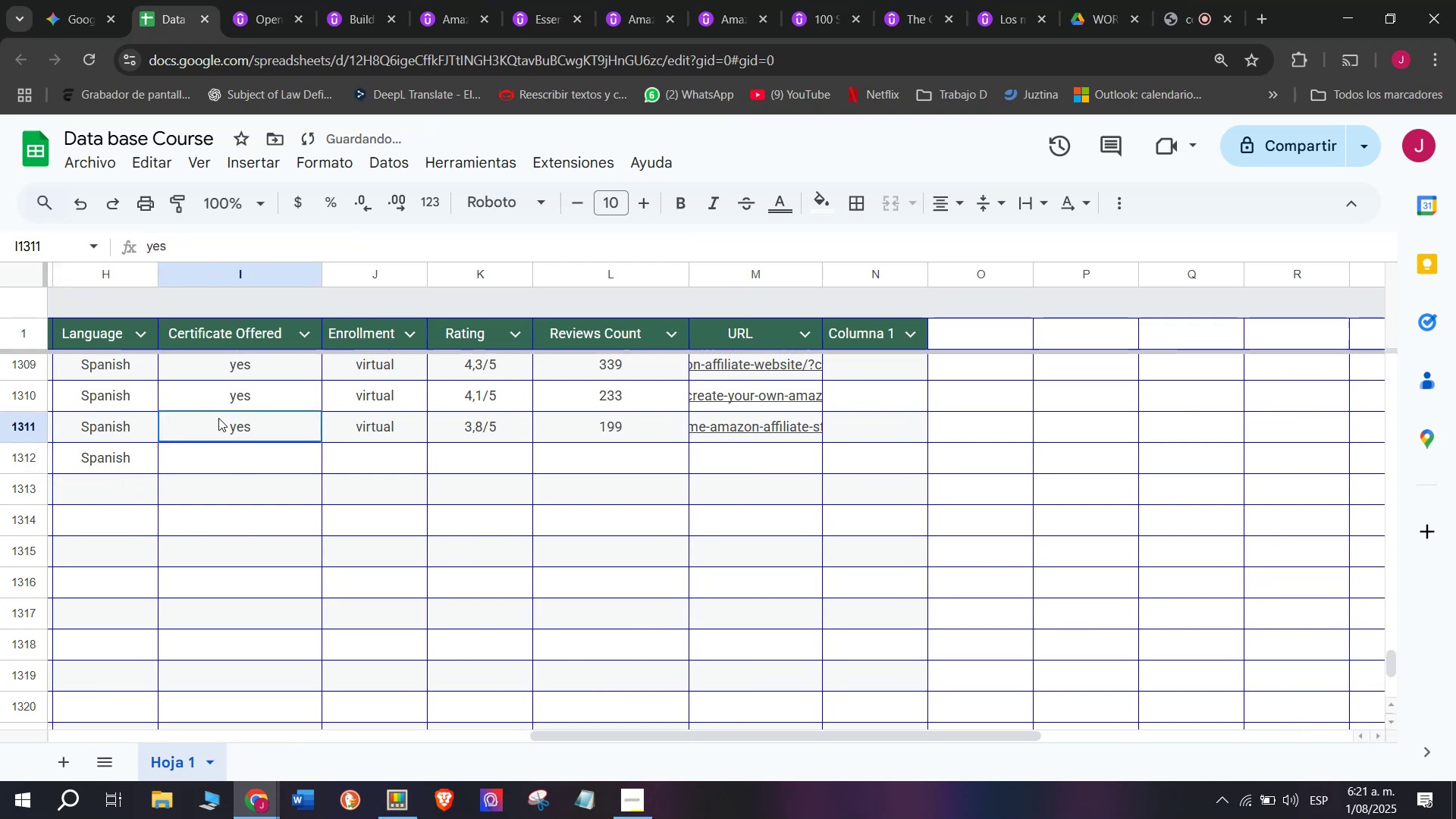 
key(Control+C)
 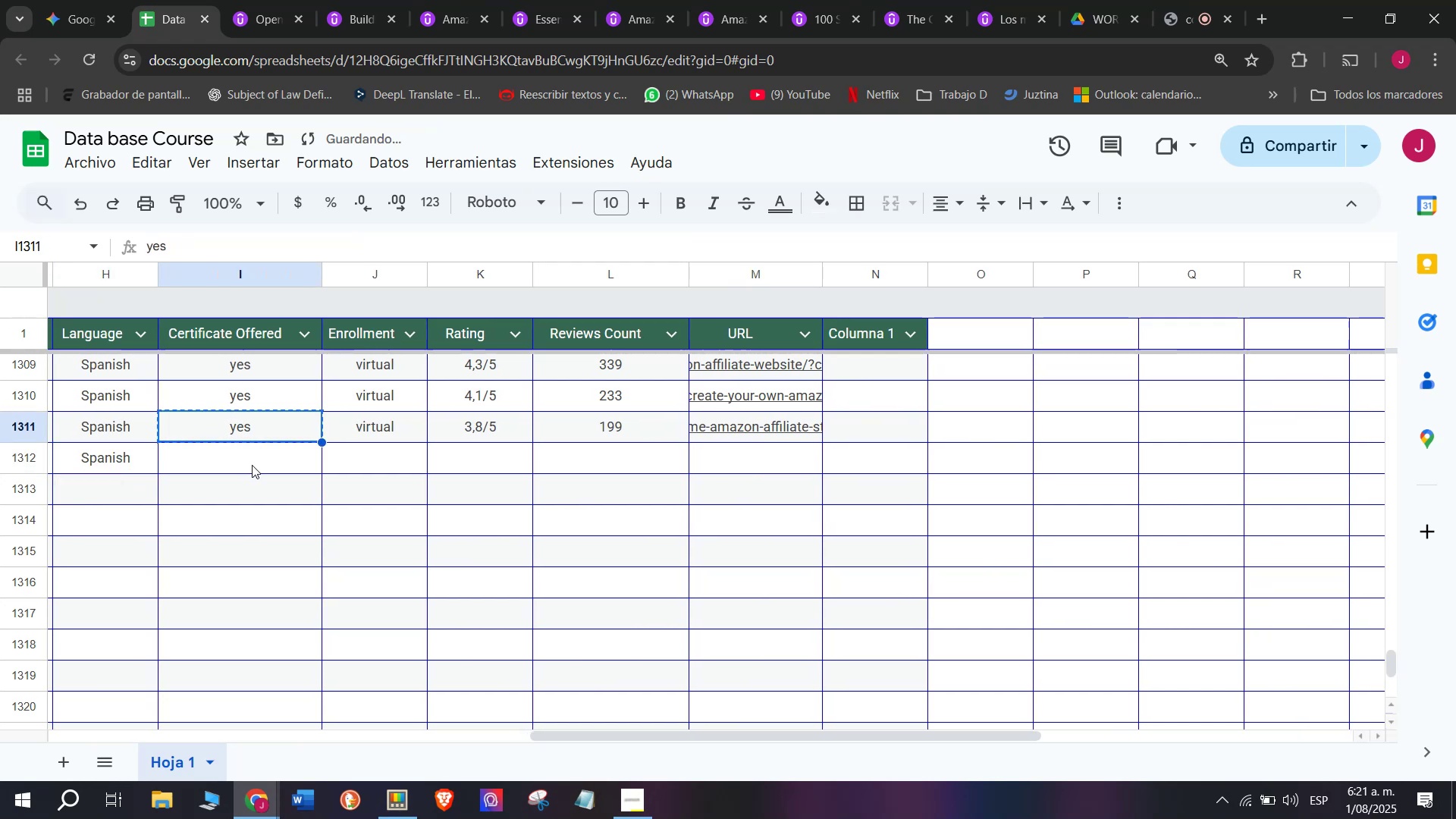 
key(Z)
 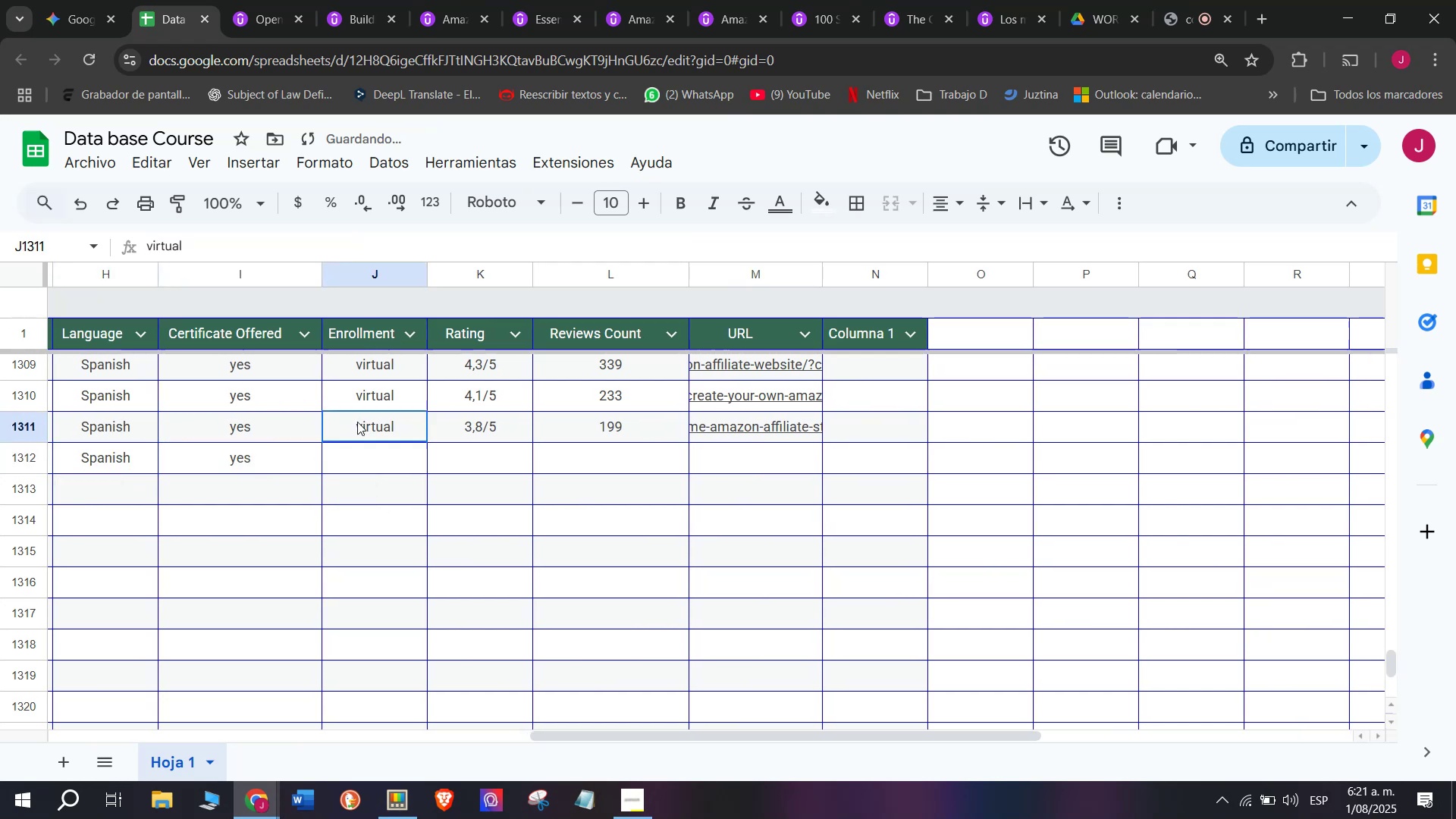 
key(Control+ControlLeft)
 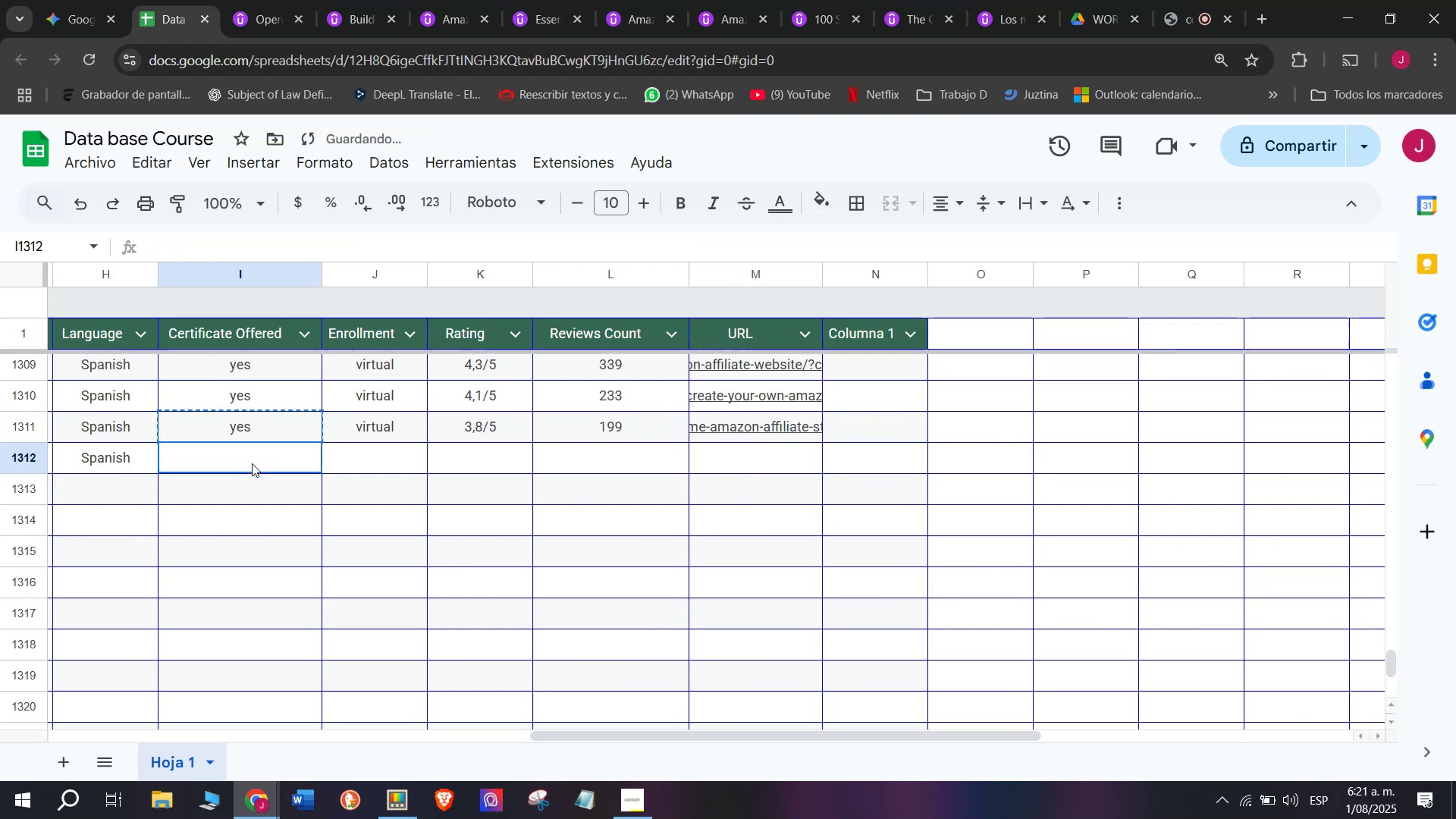 
key(Control+V)
 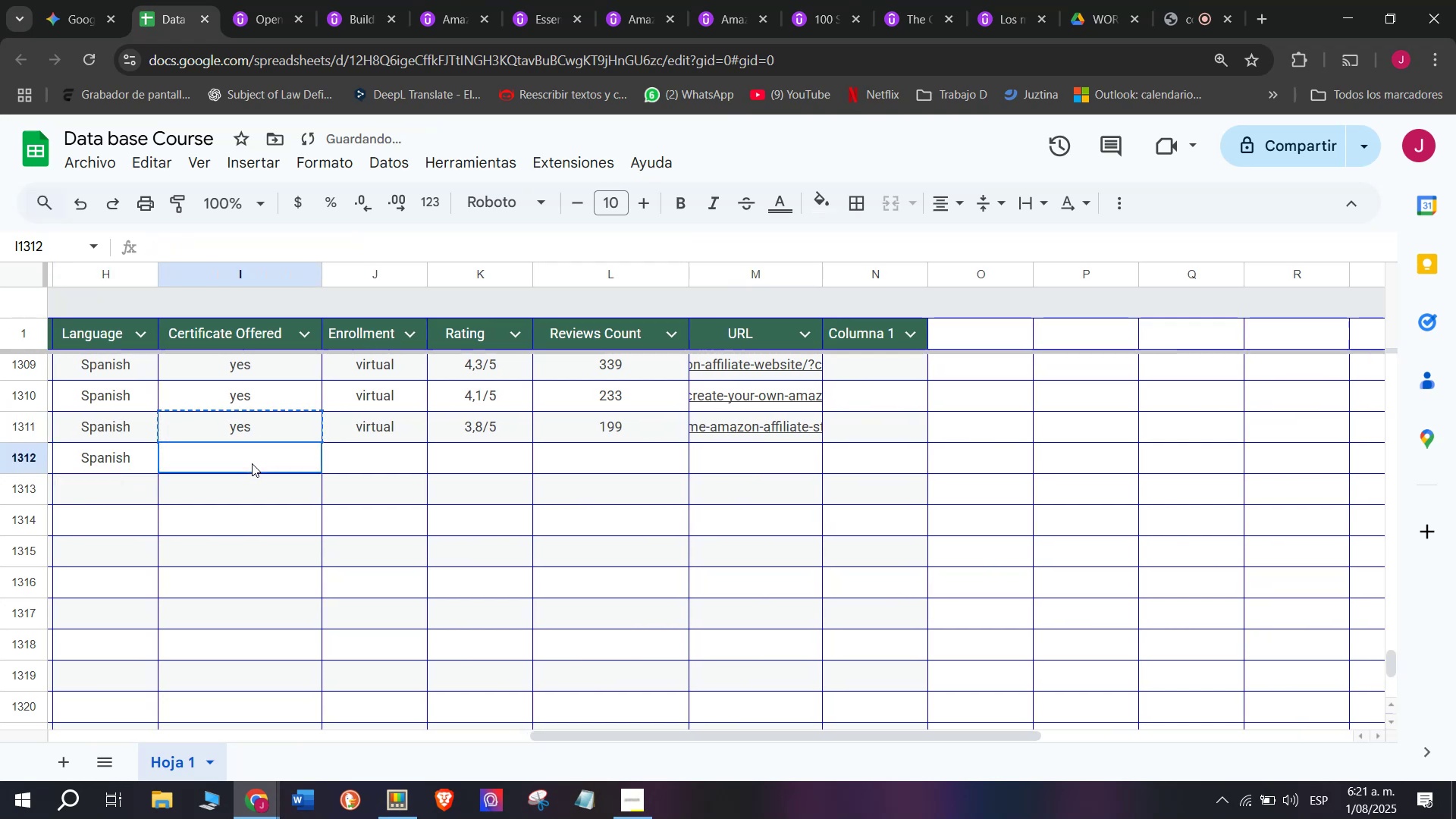 
double_click([252, 463])
 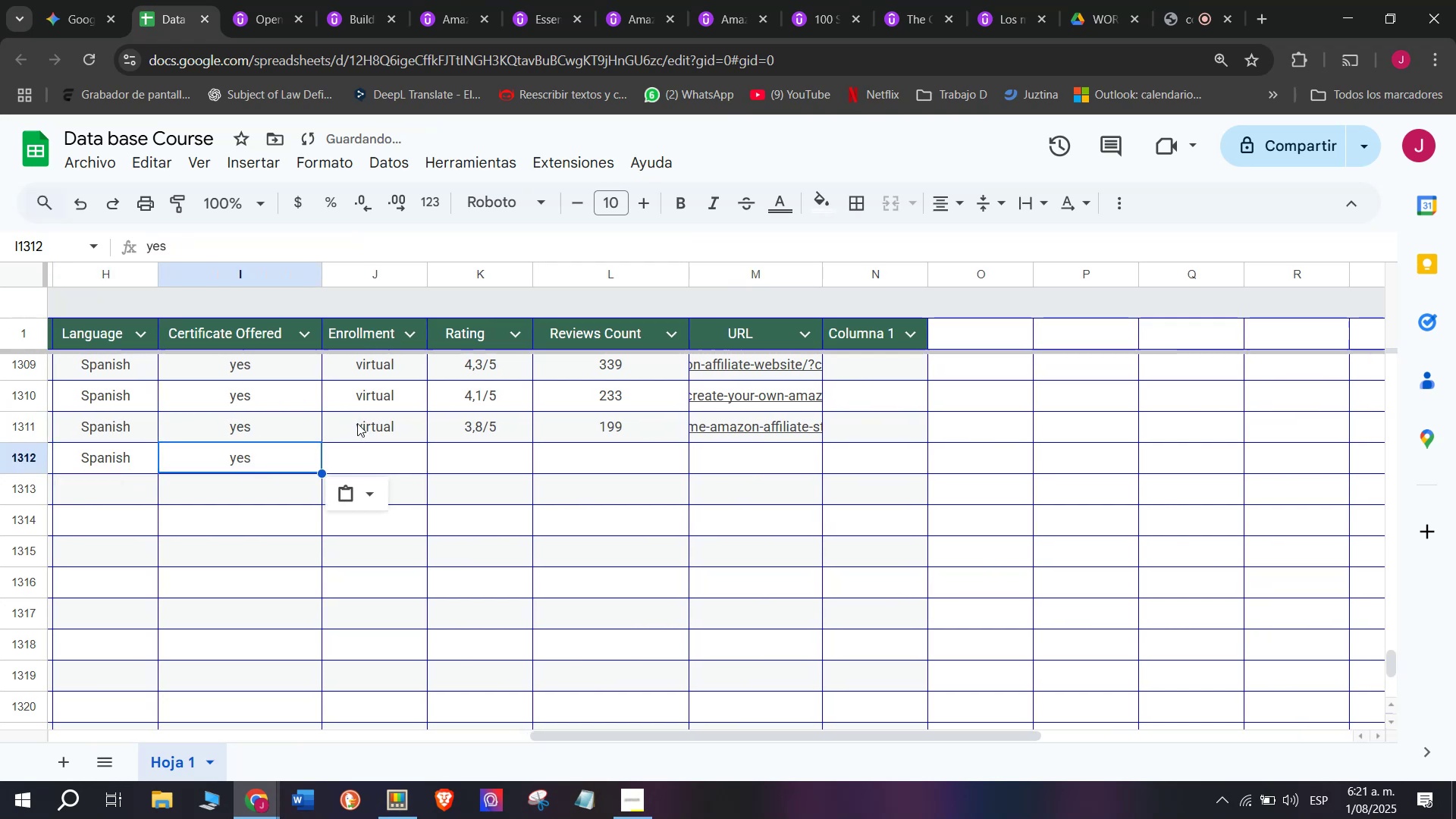 
key(Break)
 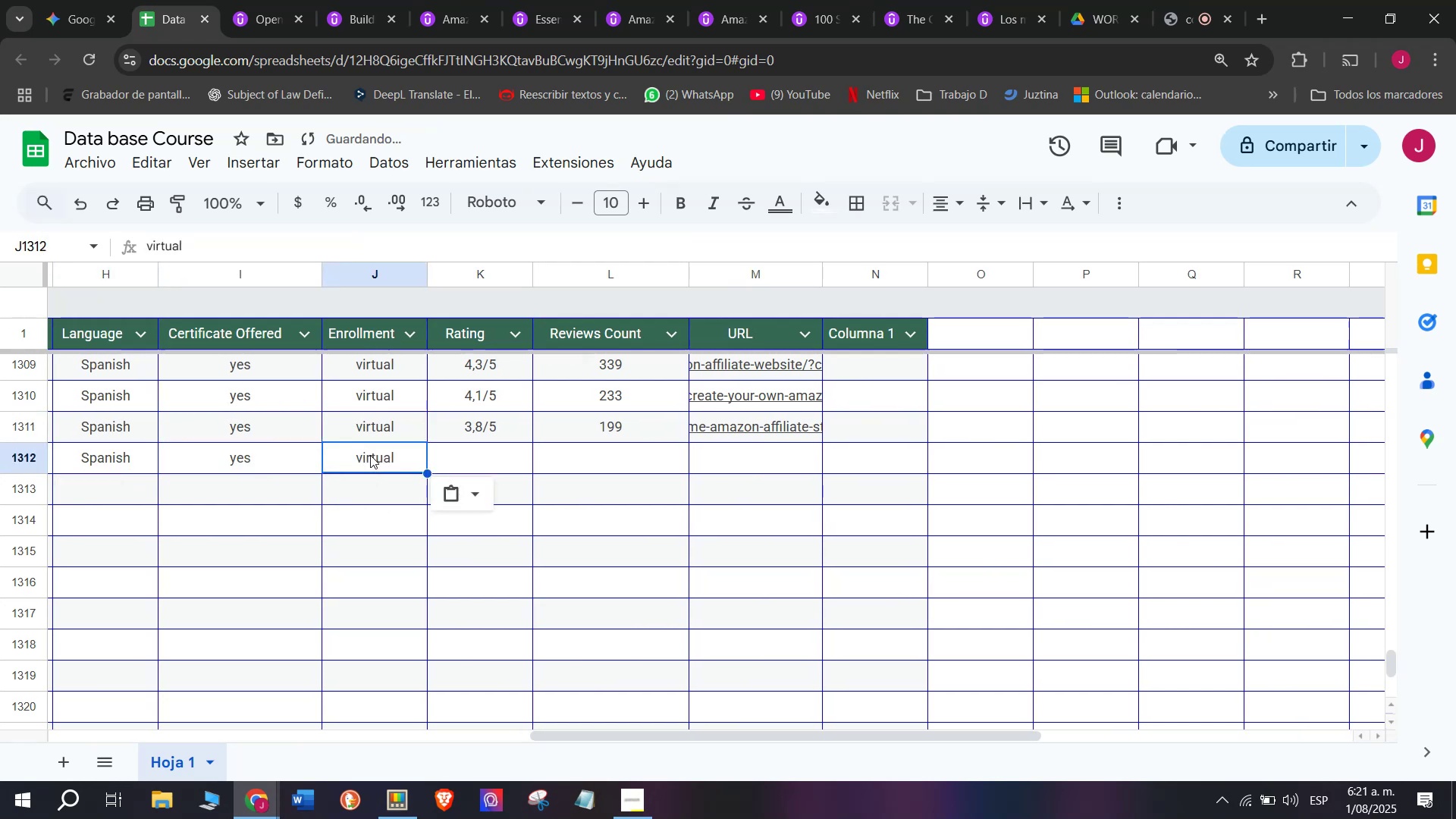 
key(Control+ControlLeft)
 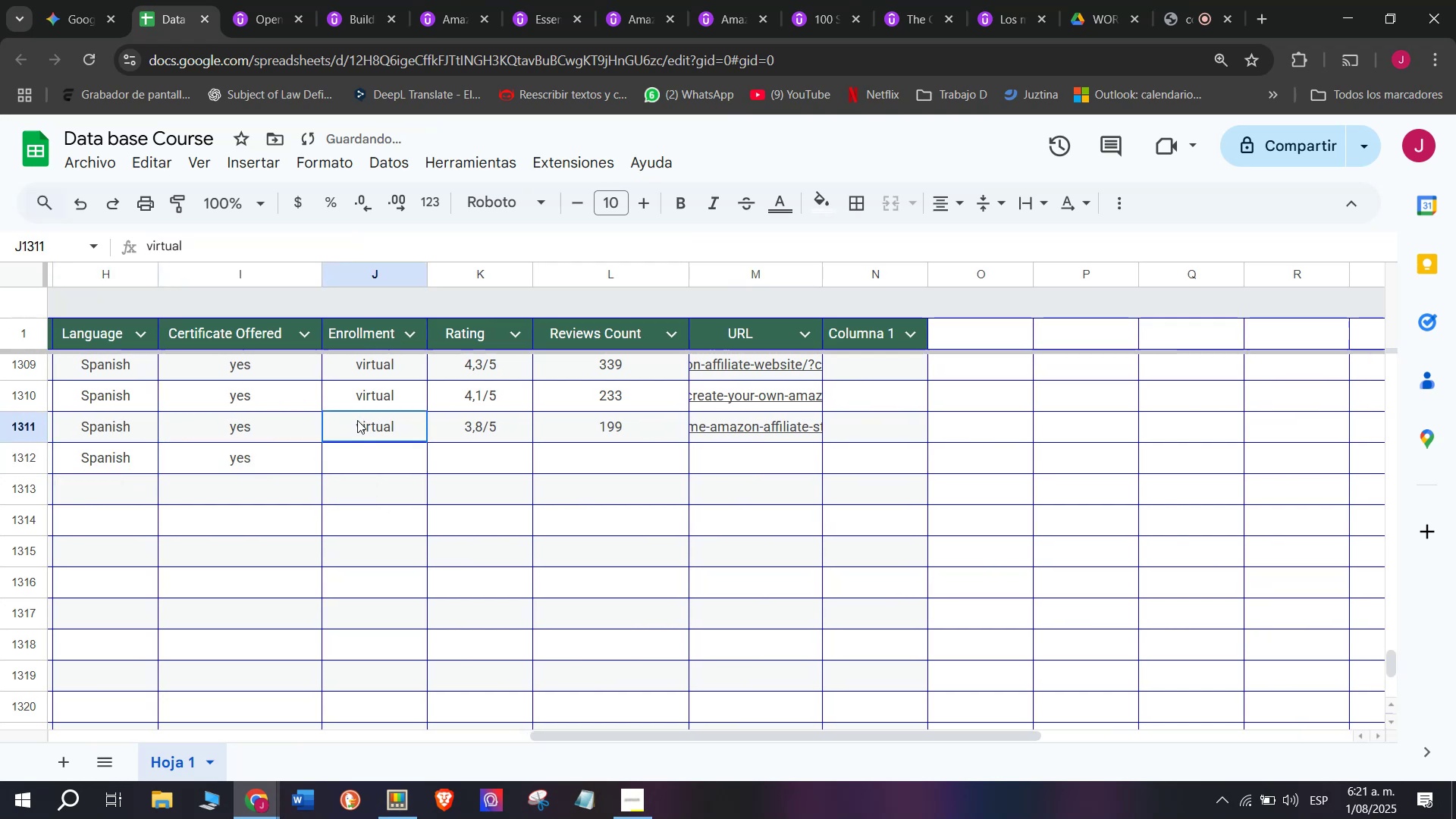 
key(Control+C)
 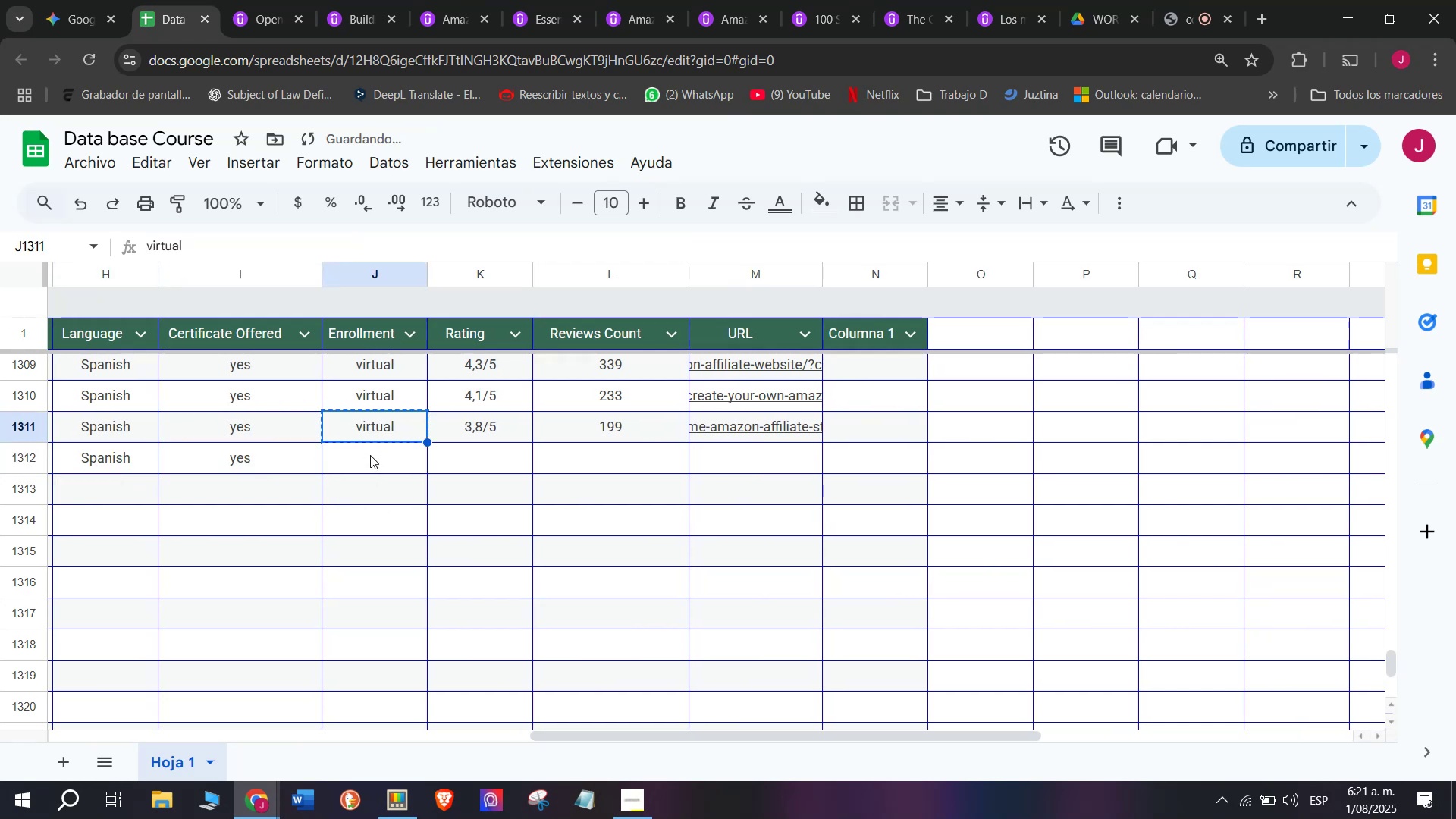 
key(Z)
 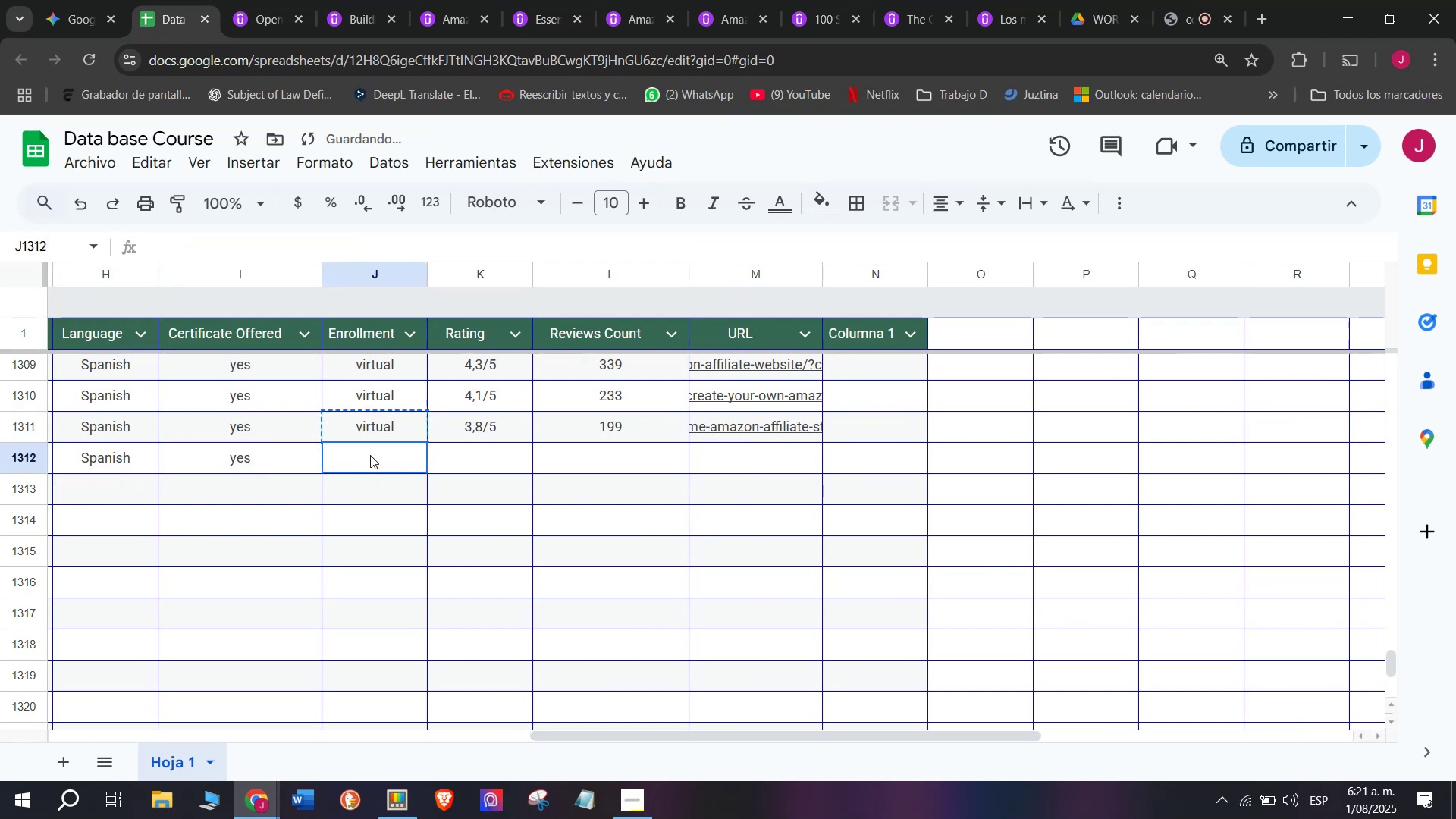 
key(Control+ControlLeft)
 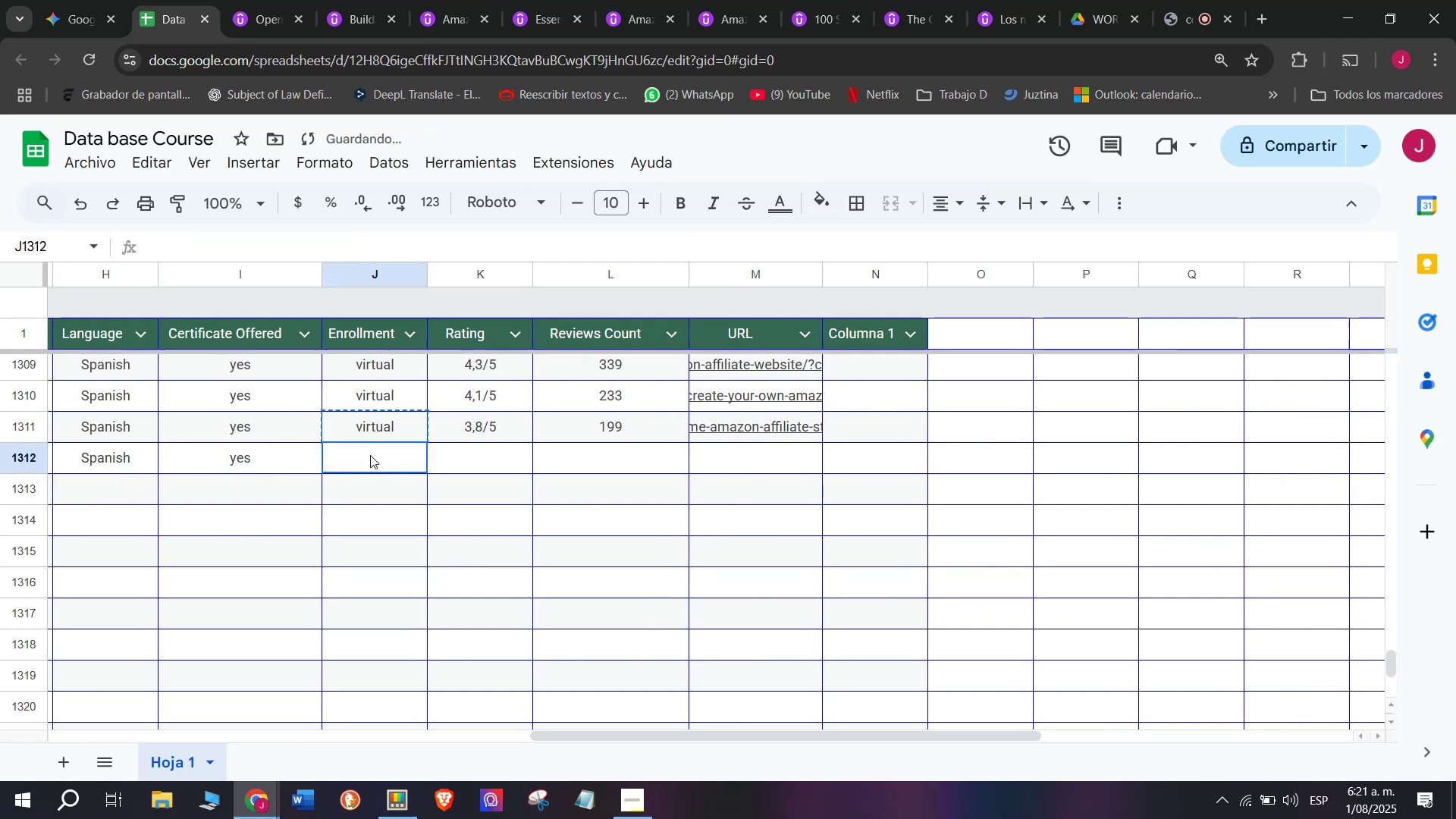 
key(Control+V)
 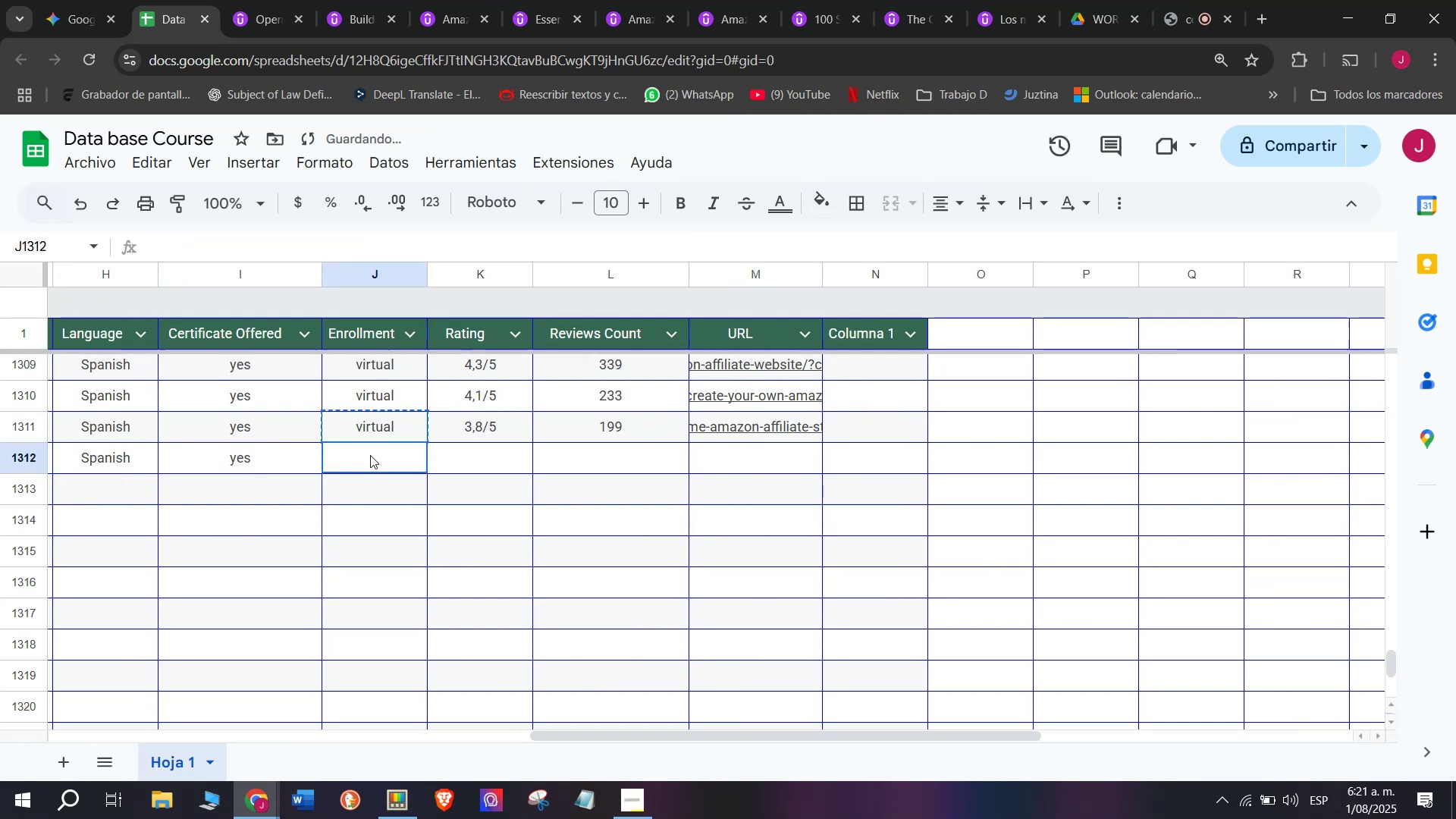 
left_click([370, 455])
 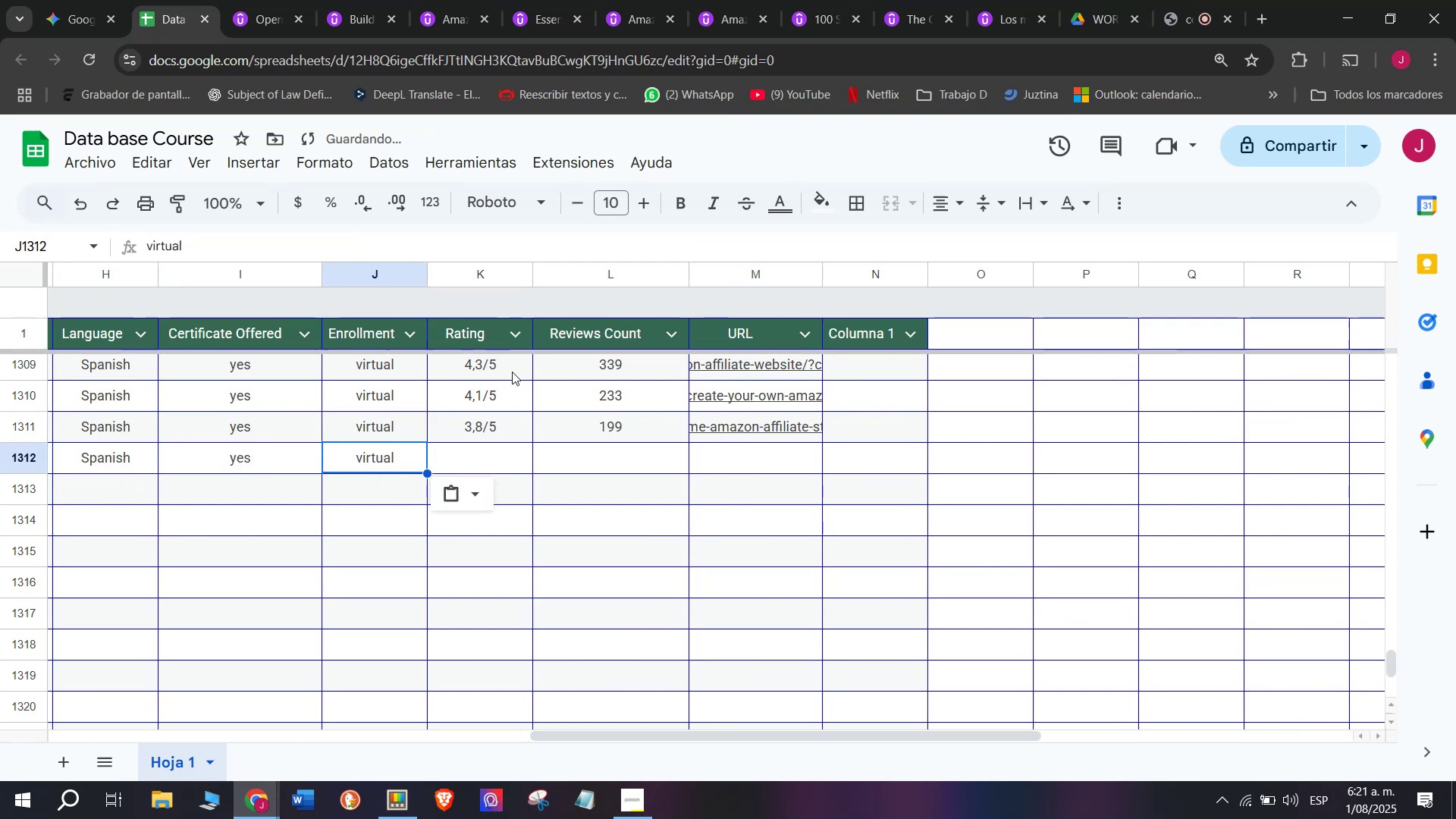 
key(Break)
 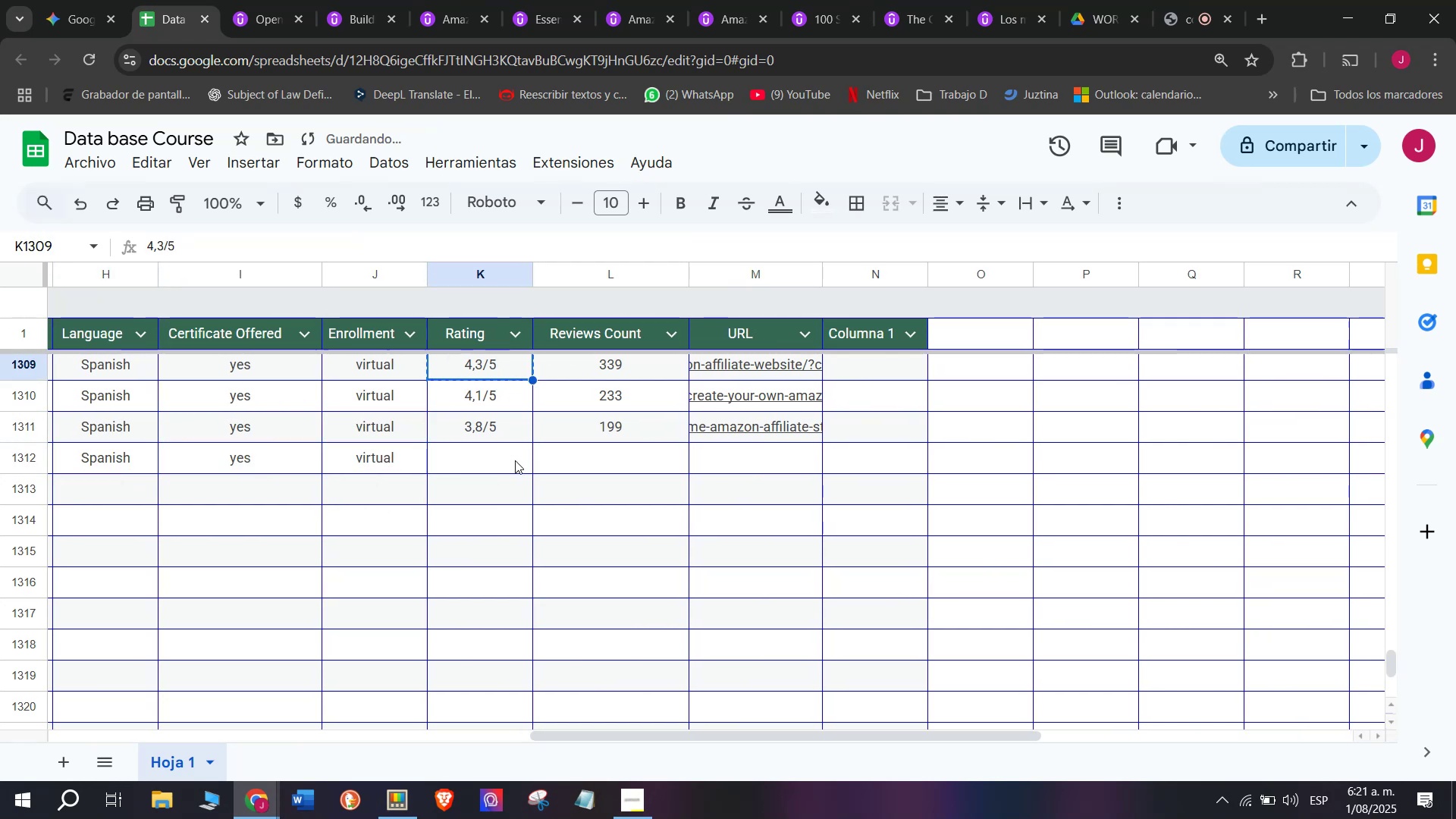 
key(Control+C)
 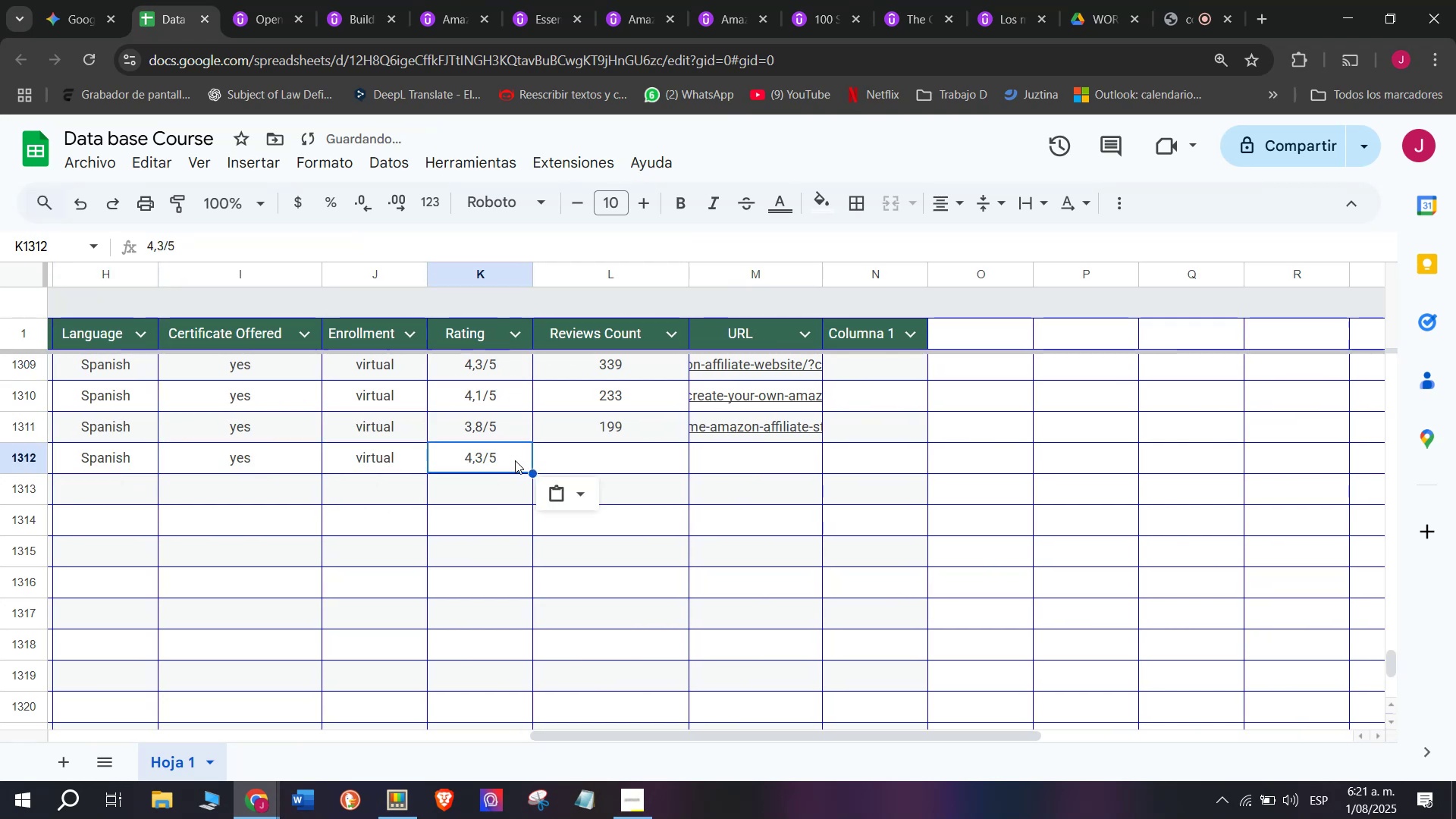 
key(Control+ControlLeft)
 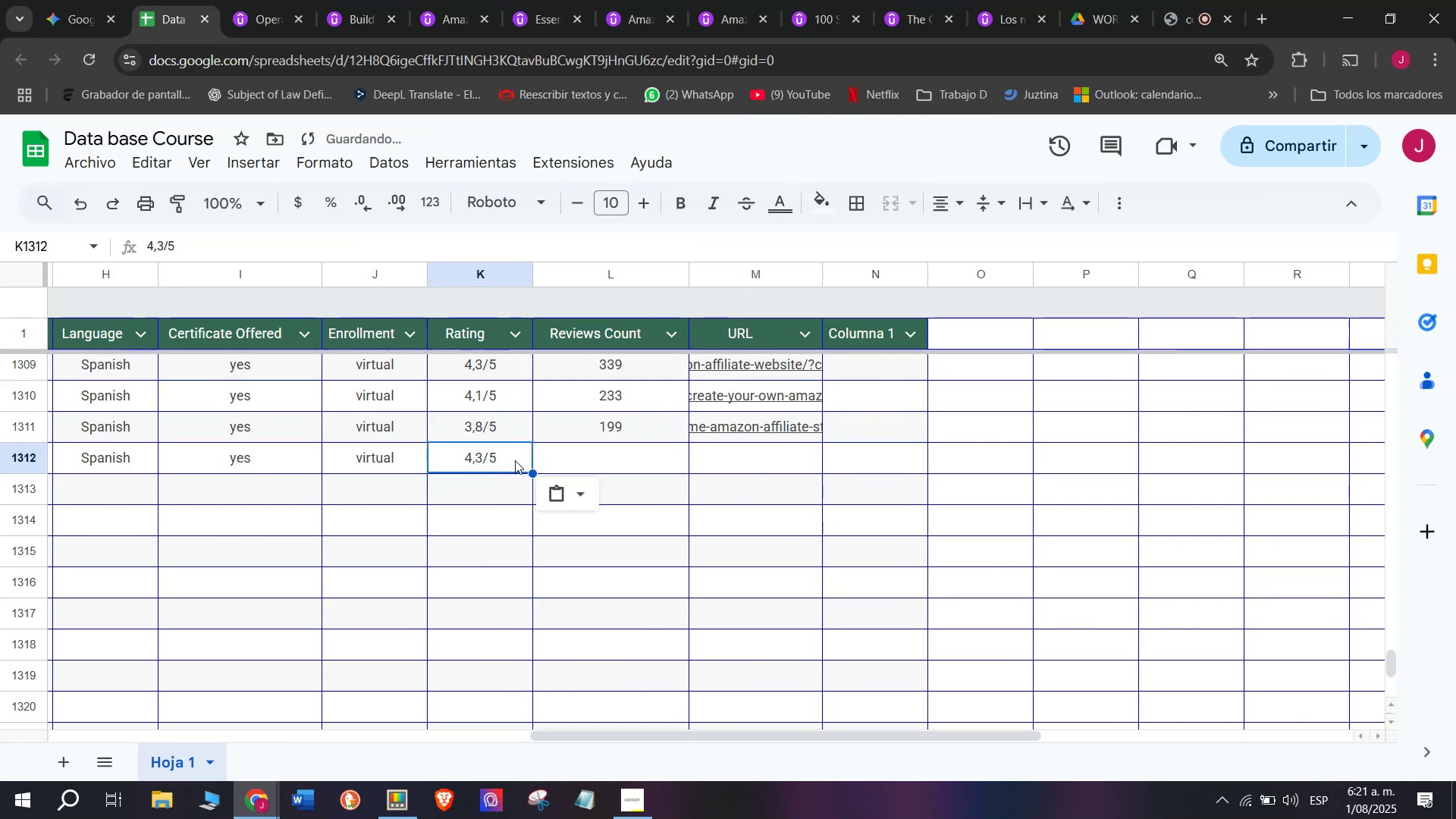 
double_click([515, 460])
 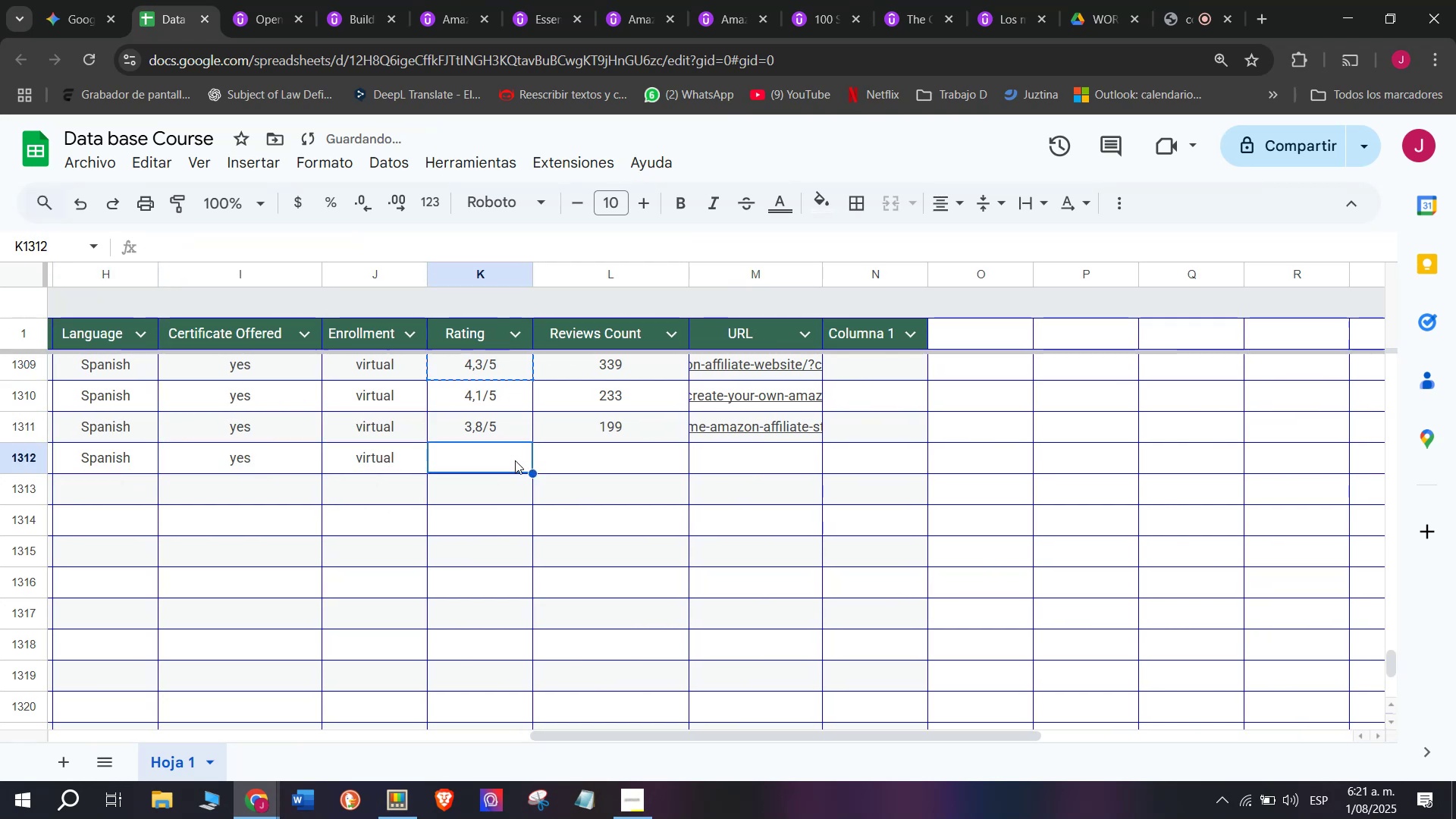 
key(Z)
 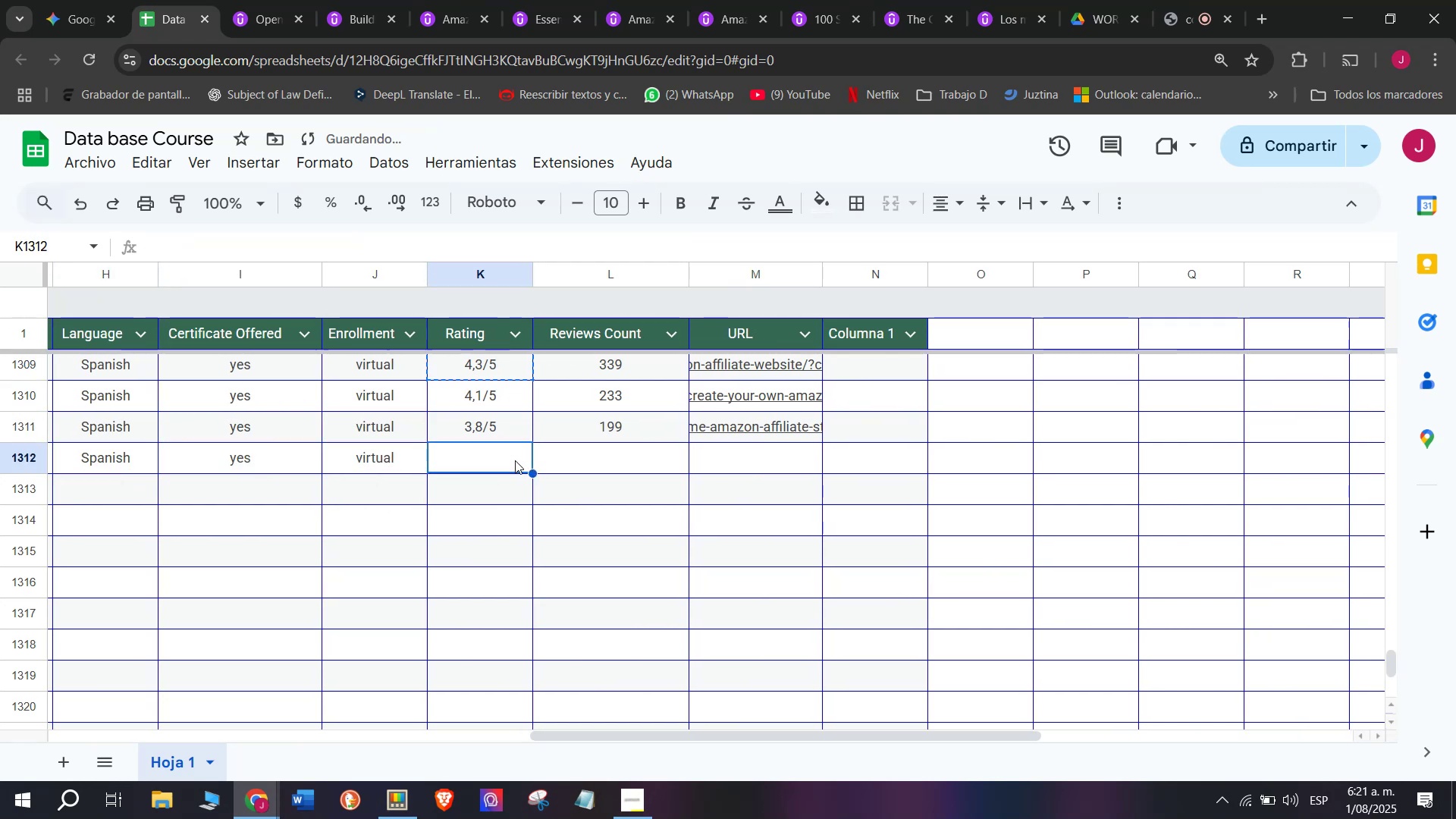 
key(Control+ControlLeft)
 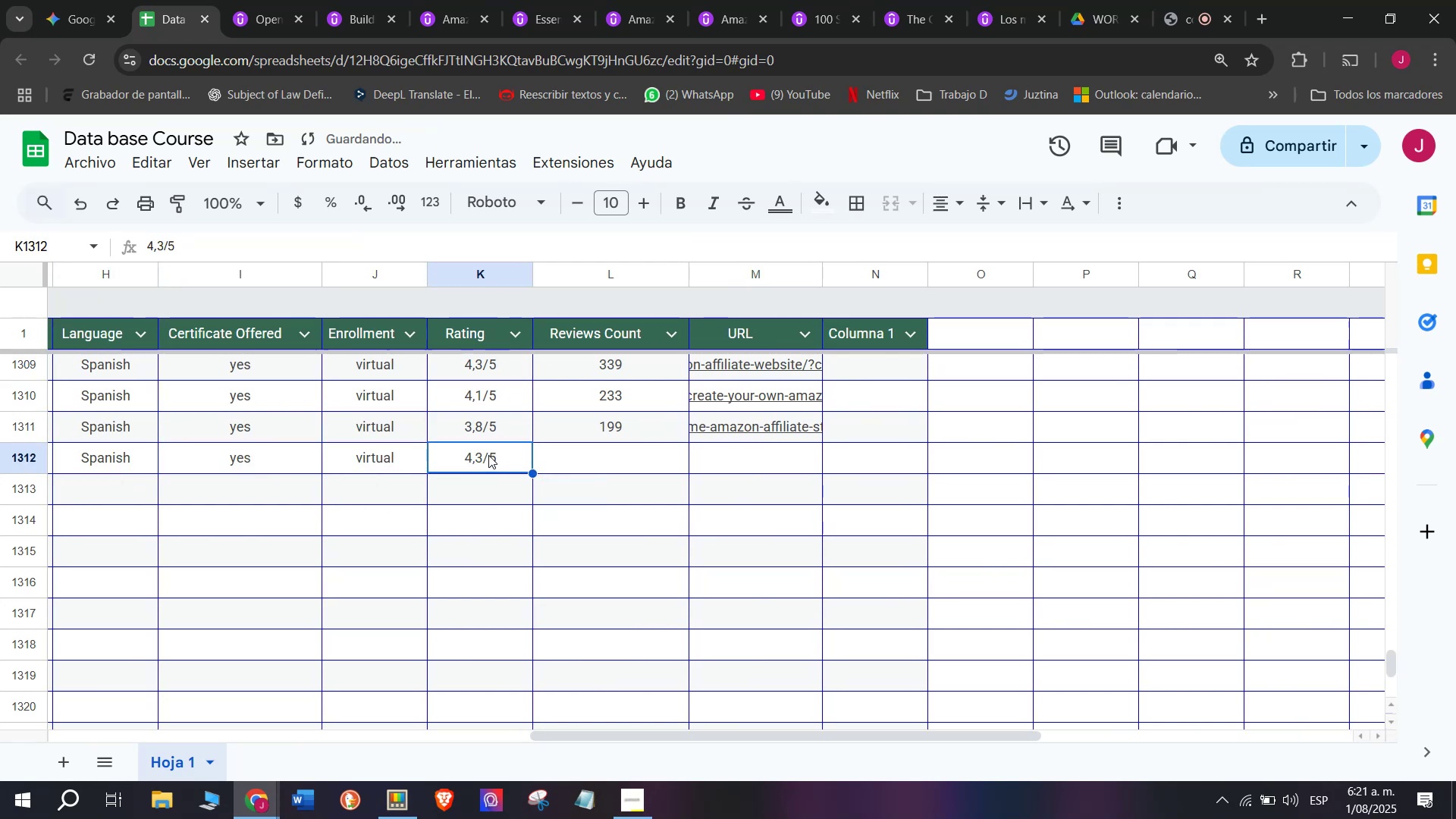 
key(Control+V)
 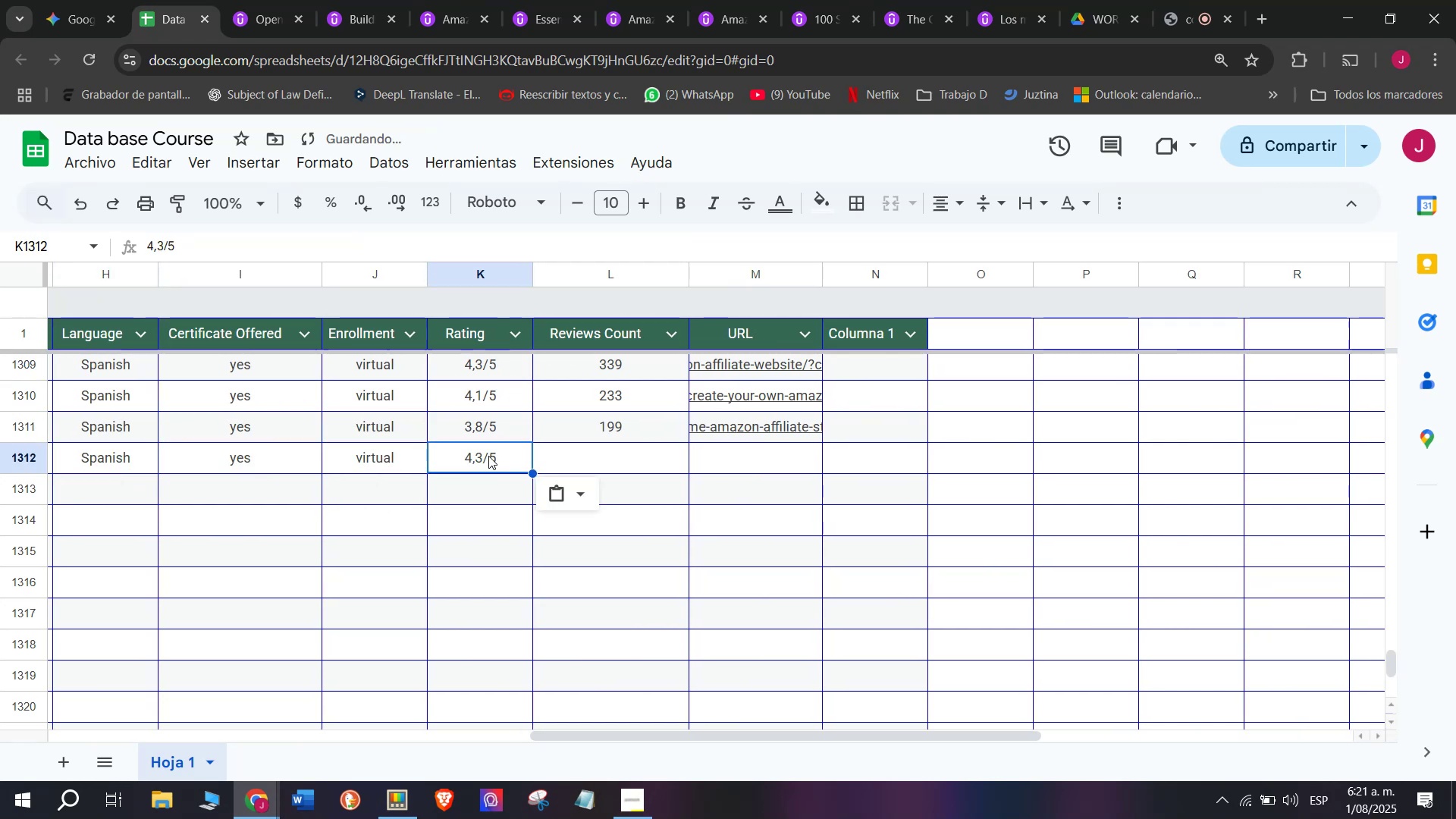 
triple_click([488, 455])
 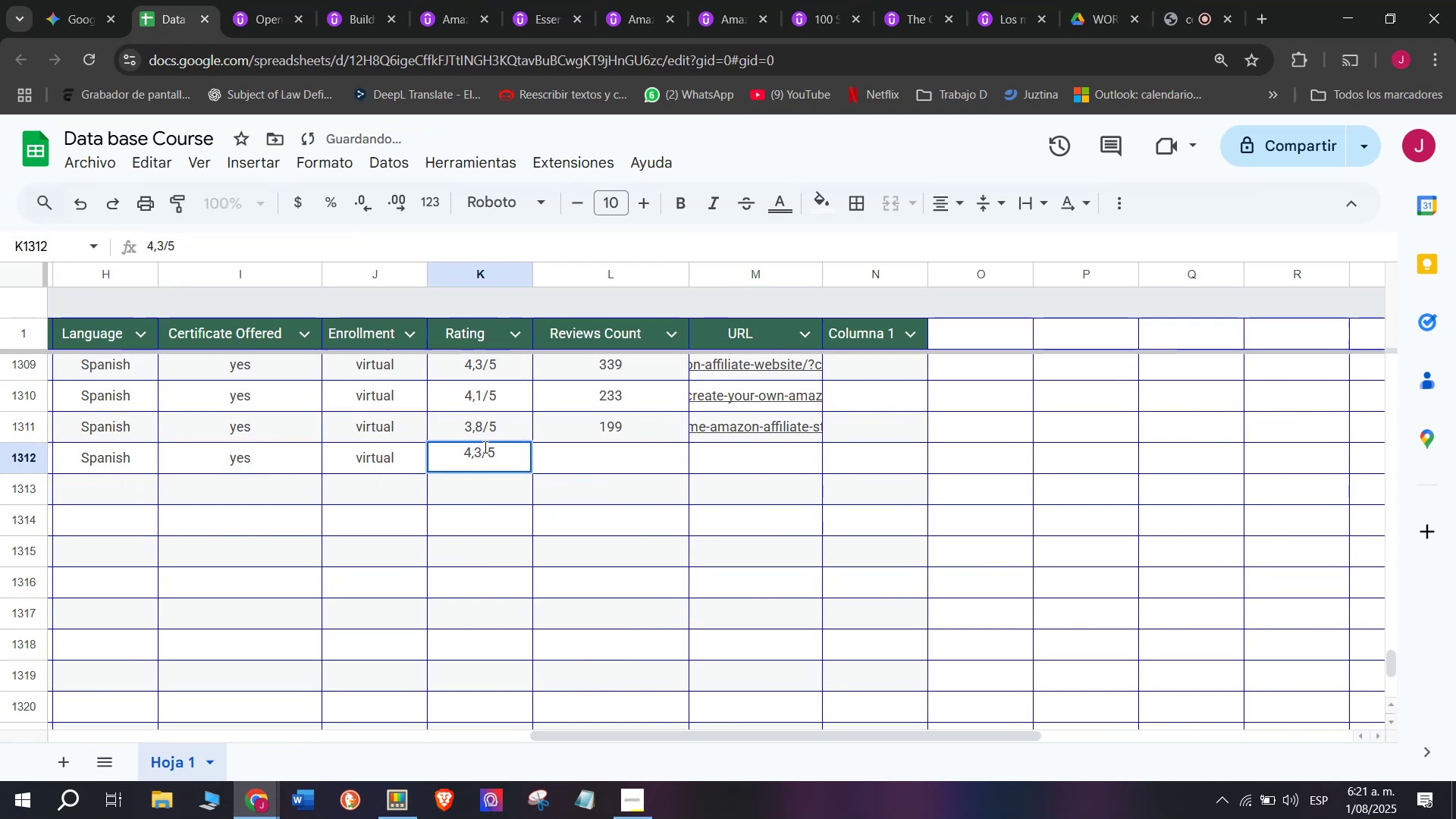 
left_click([484, 447])
 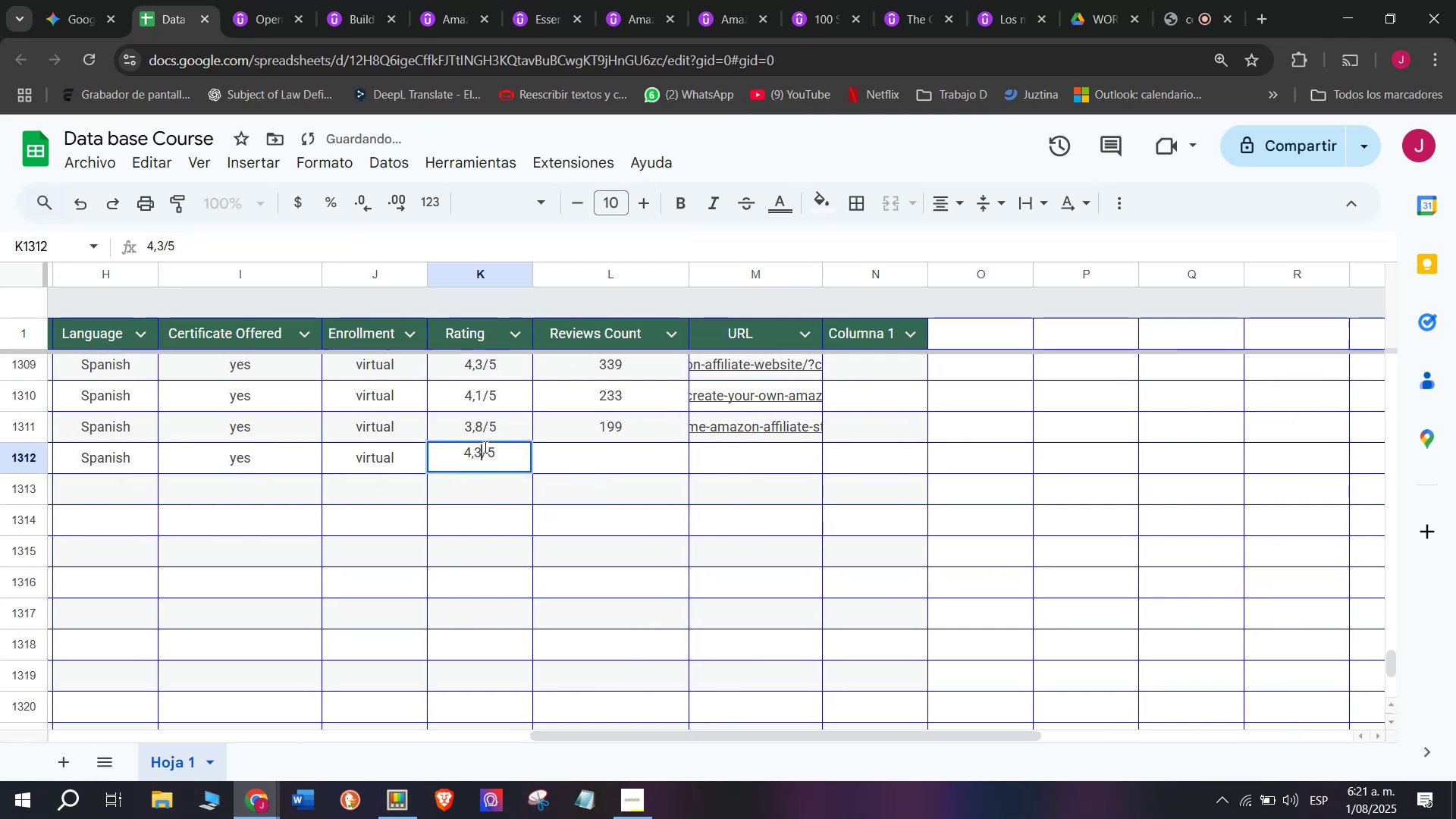 
key(Q)
 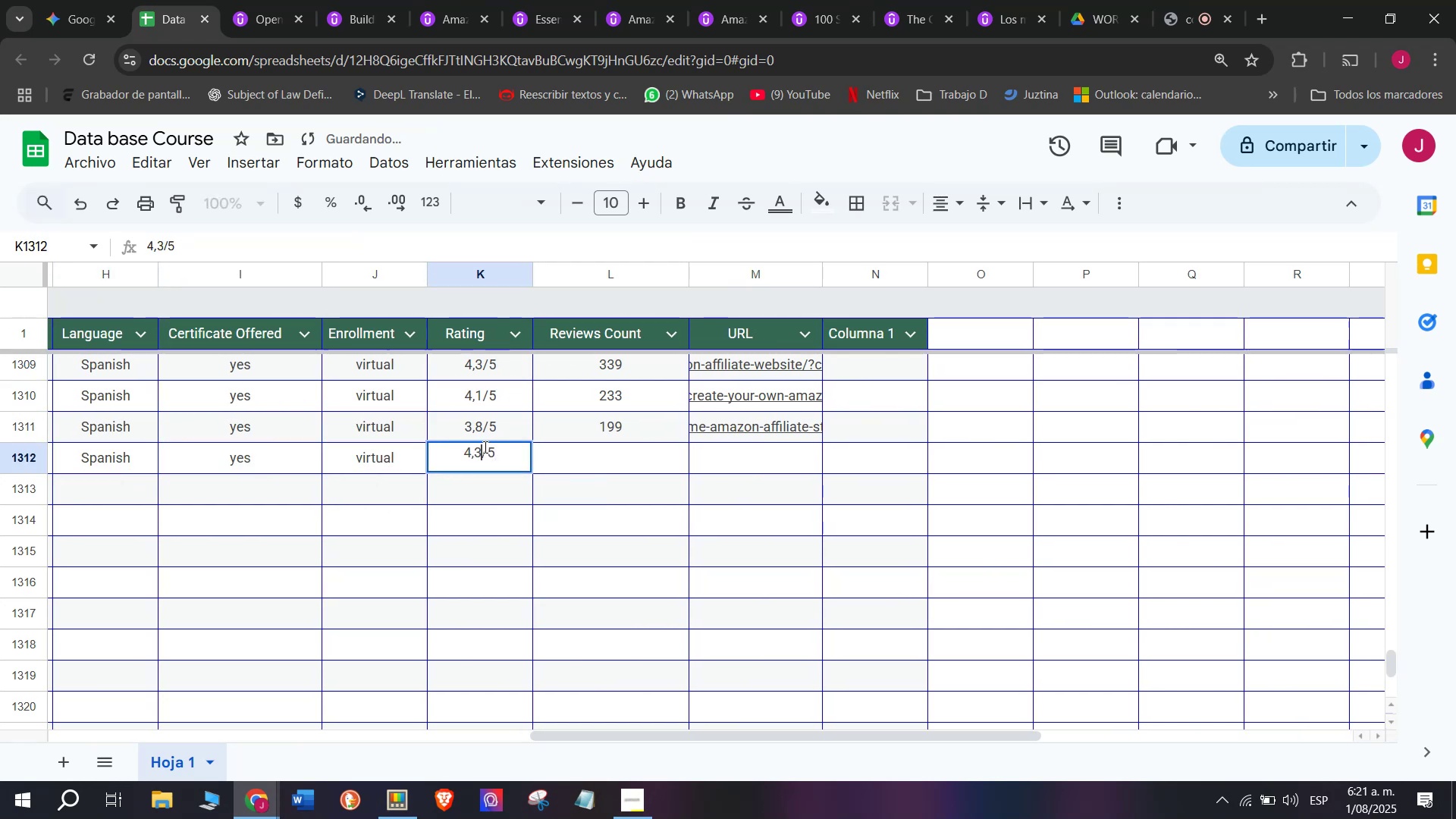 
key(Backspace)
 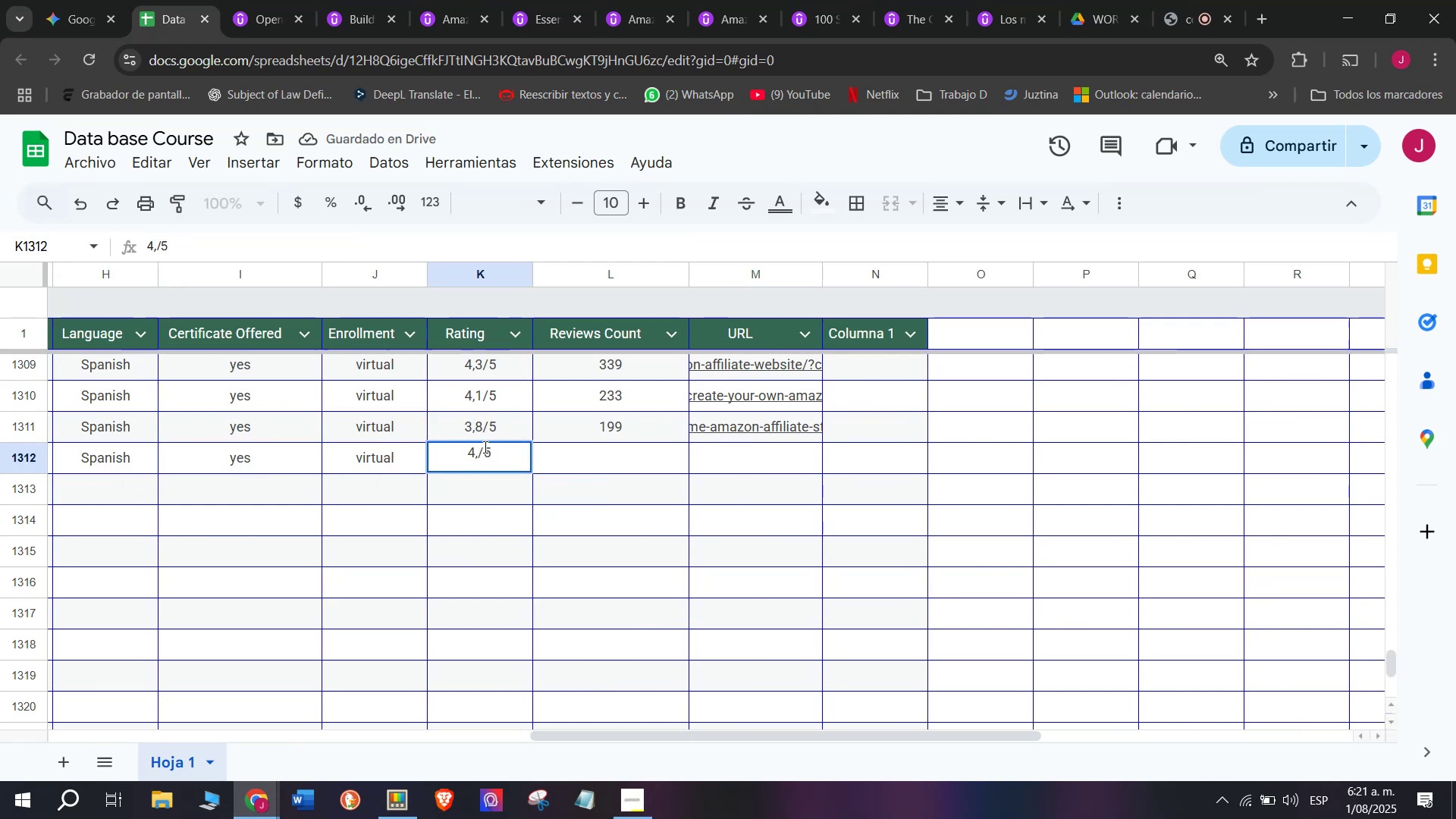 
key(4)
 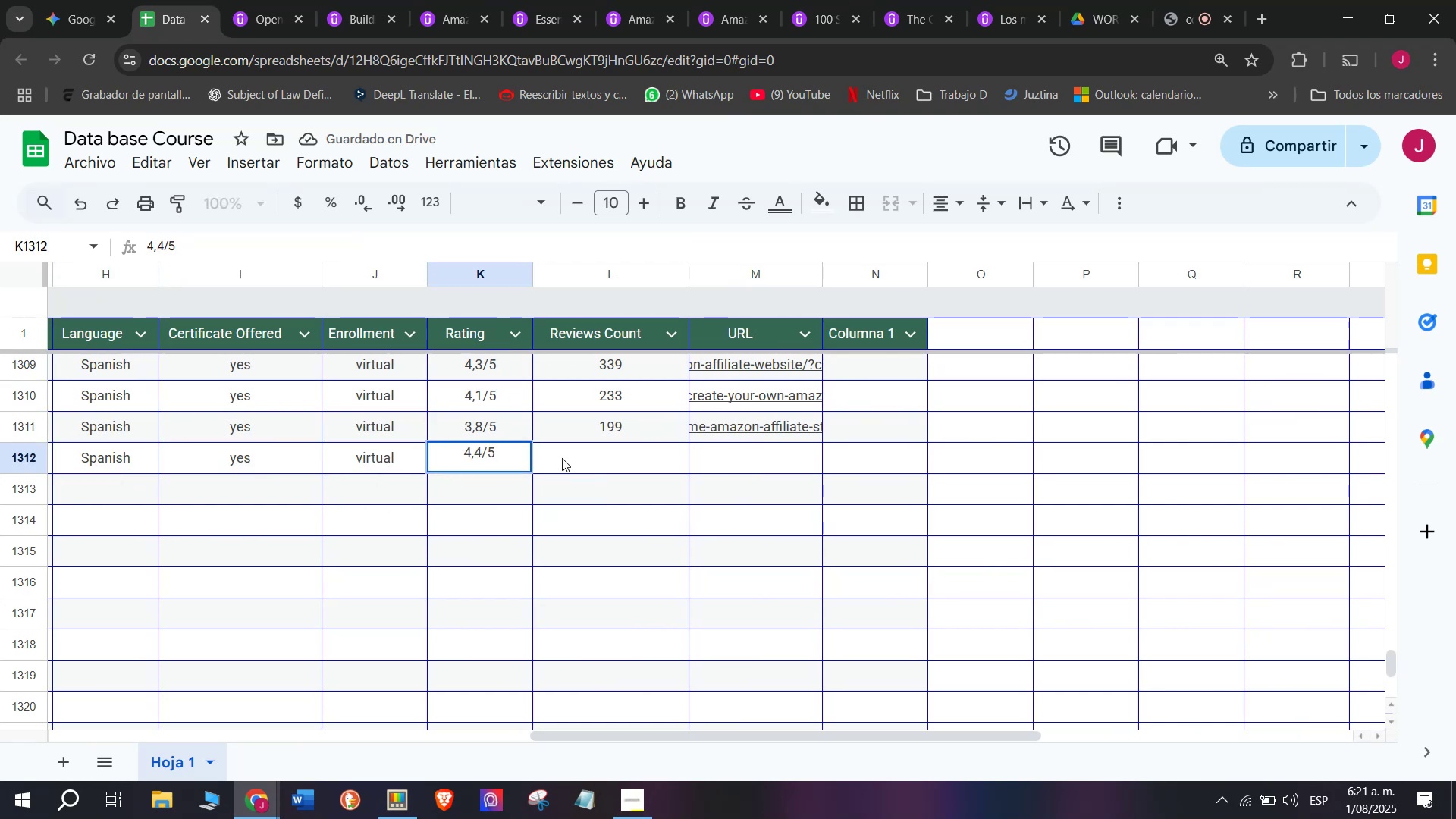 
left_click([568, 460])
 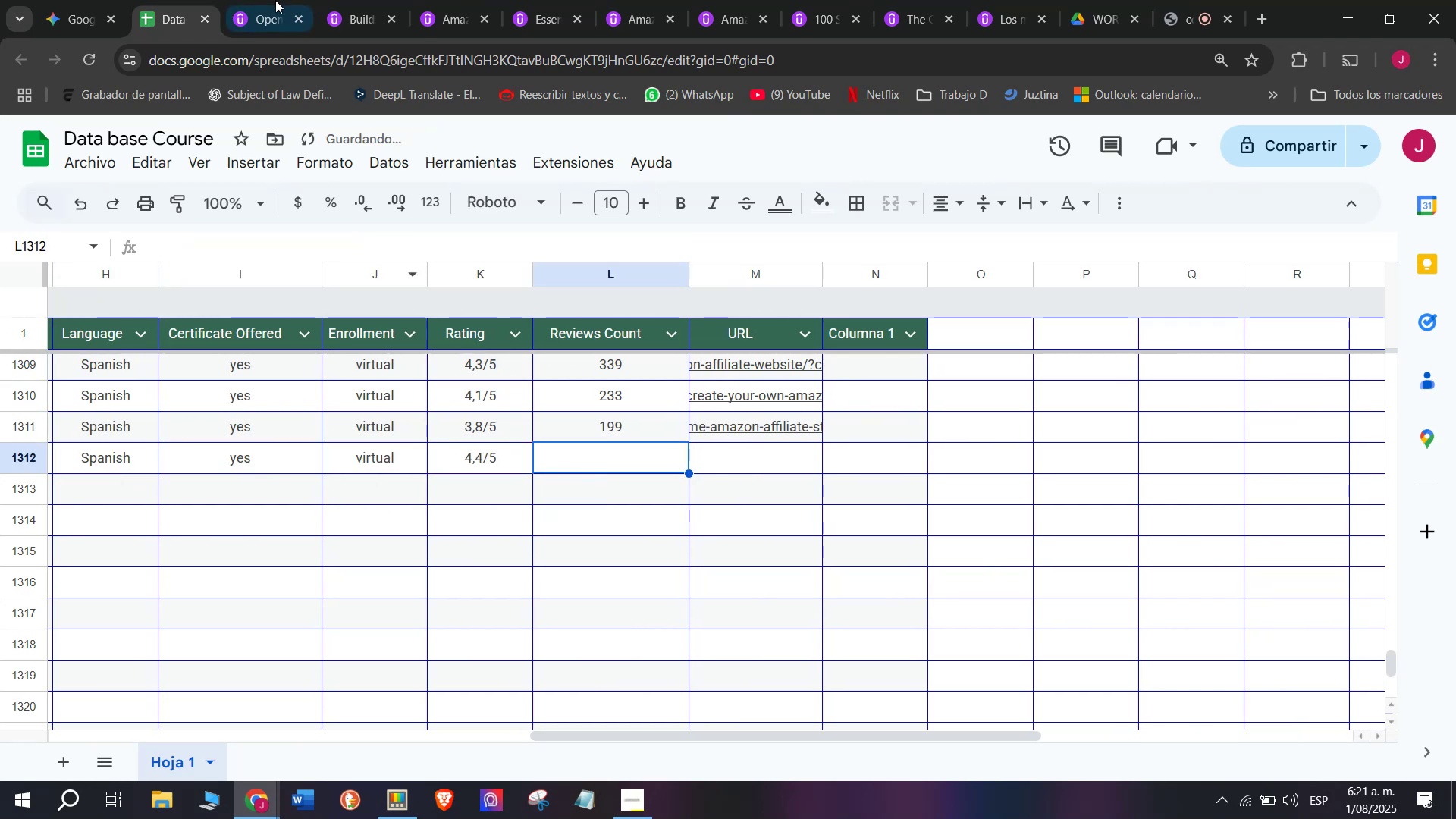 
left_click([271, 0])
 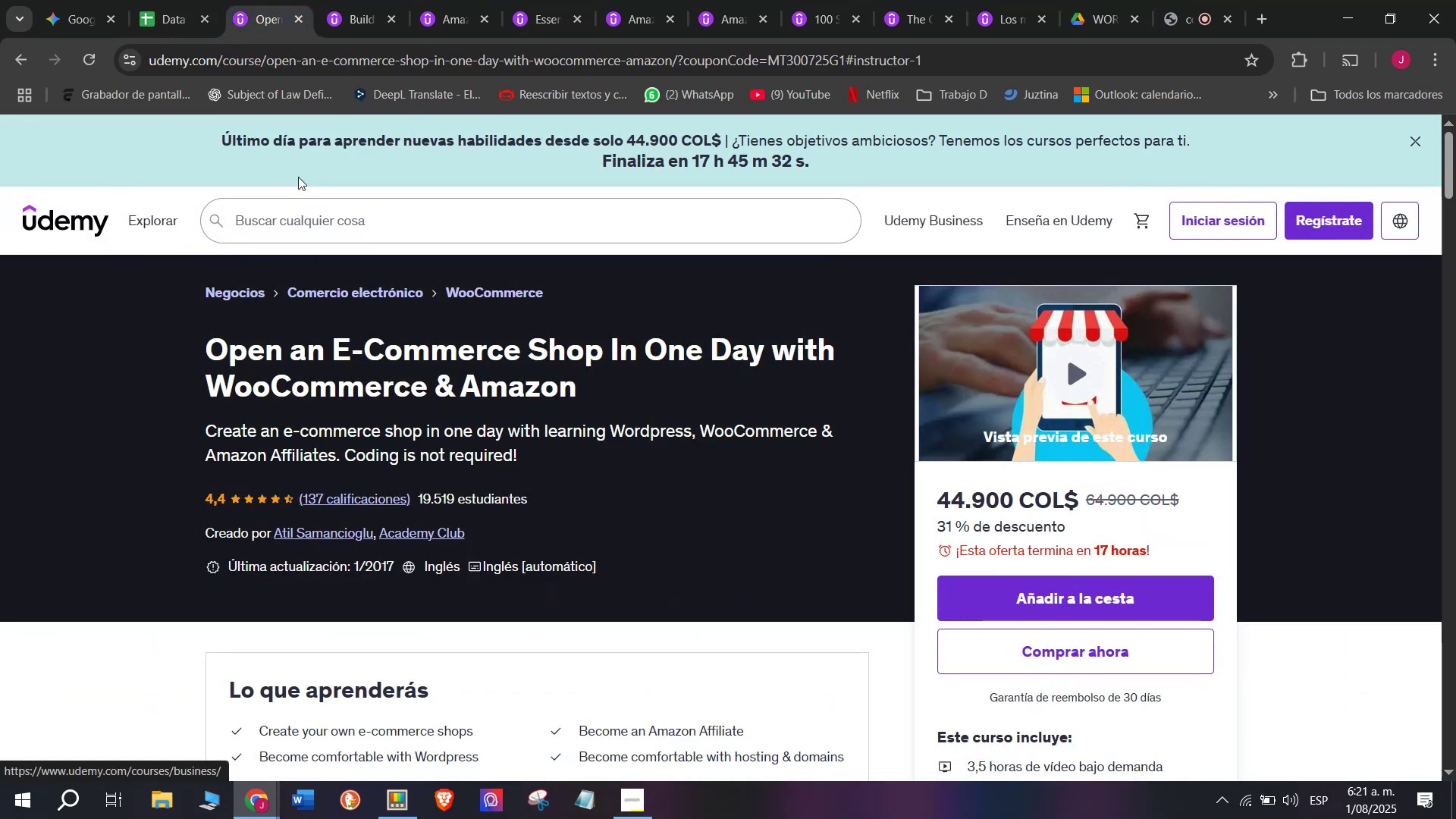 
left_click([165, 0])
 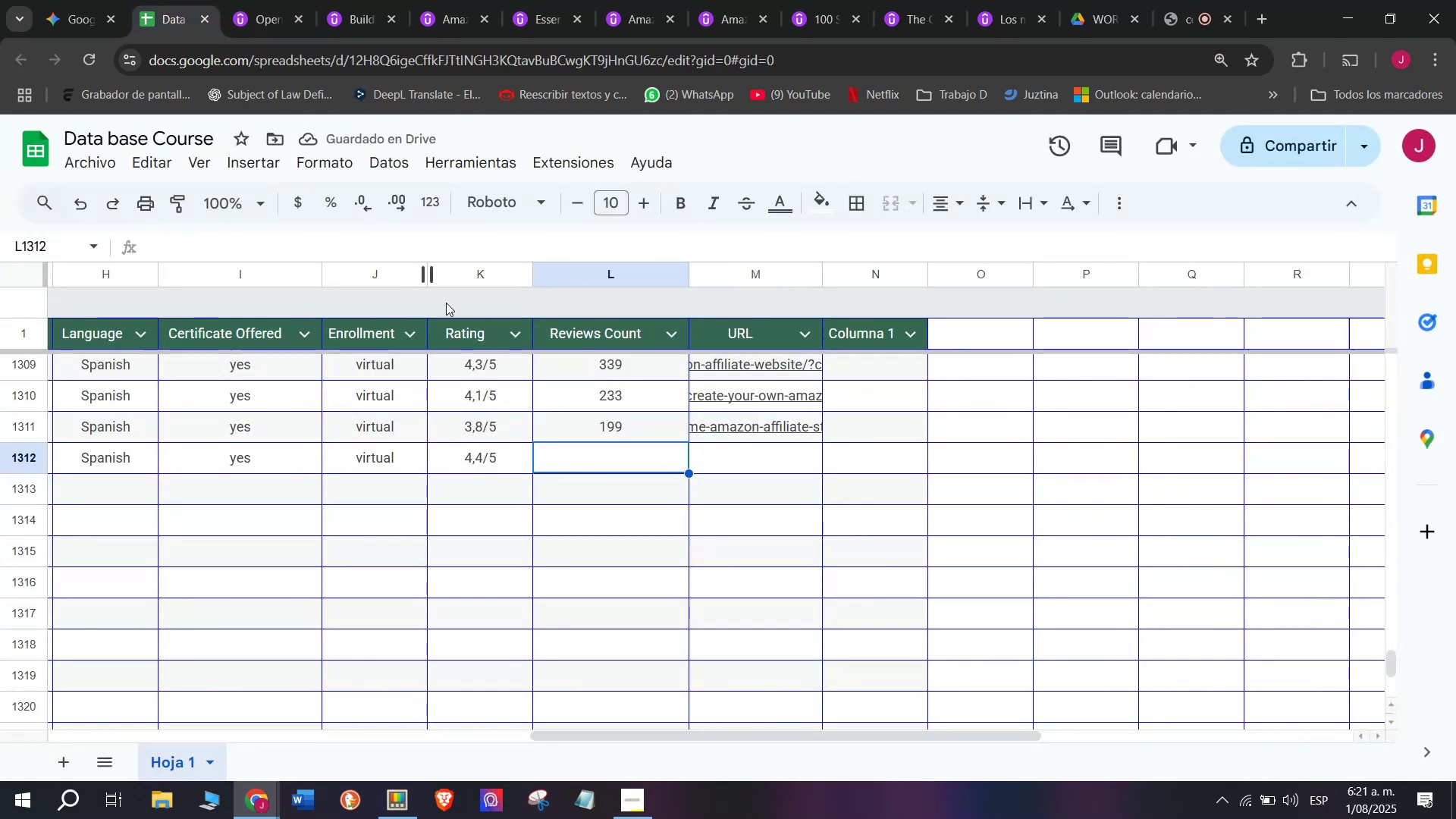 
type(137)
 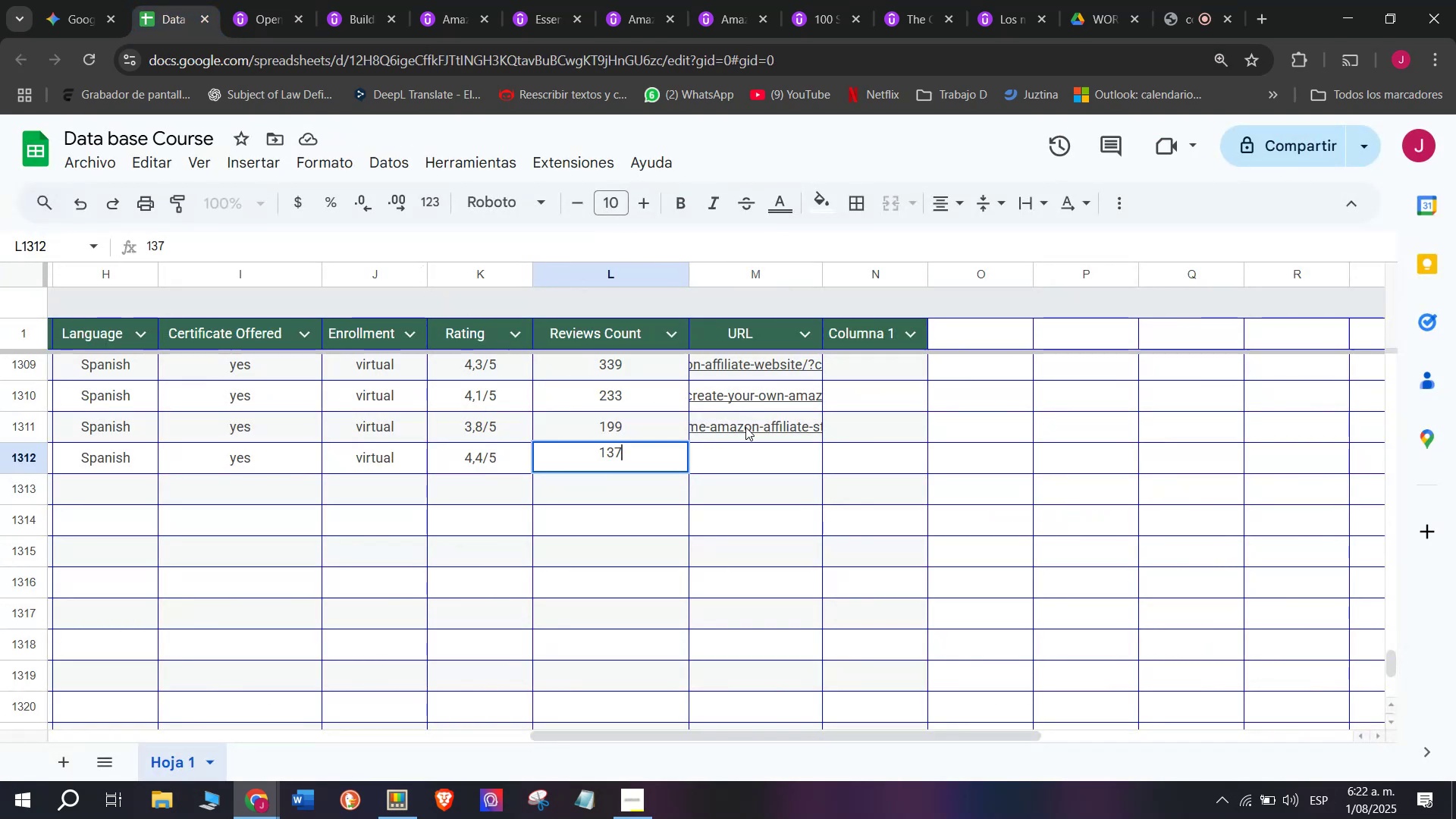 
left_click([755, 463])
 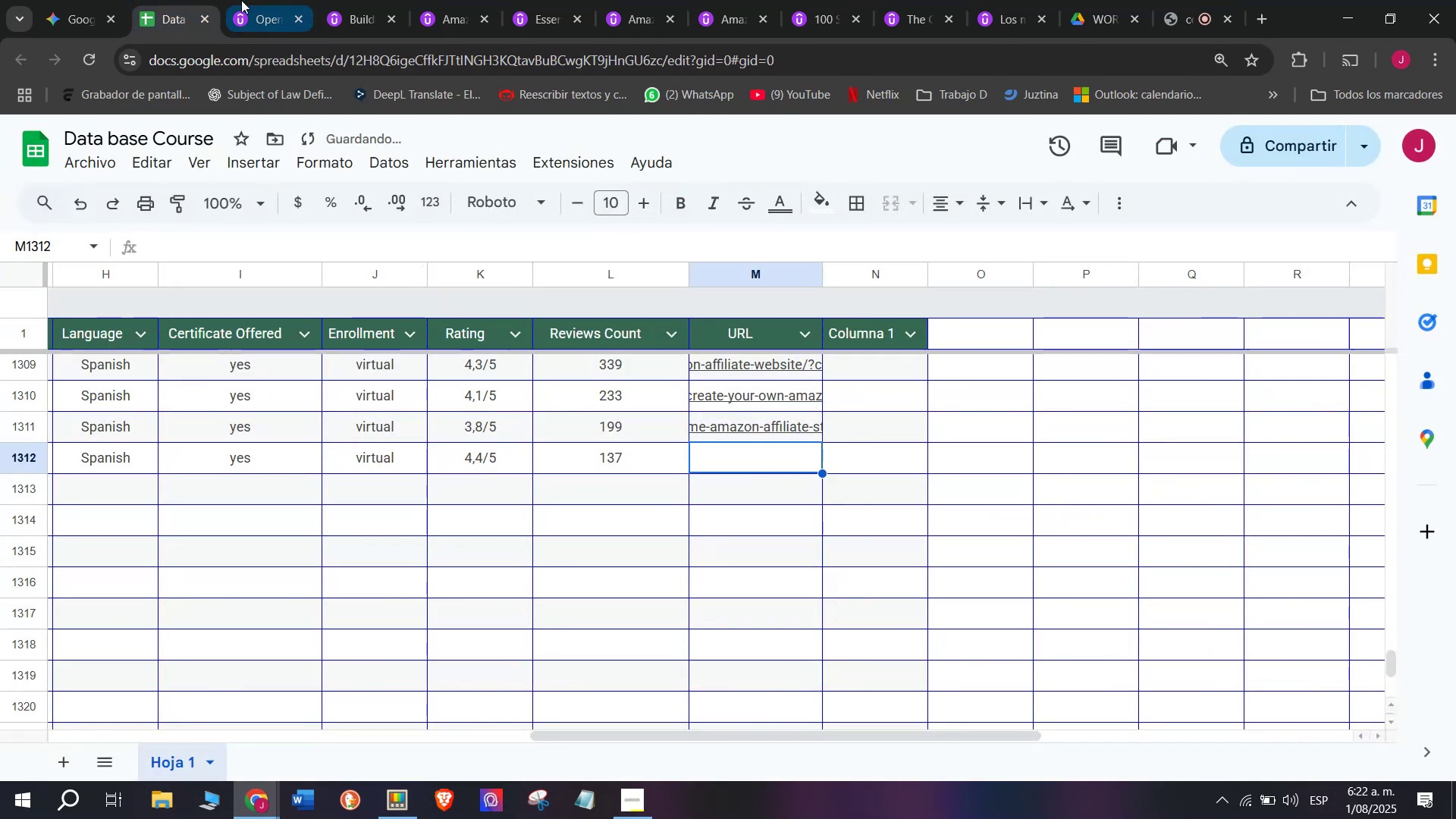 
left_click([264, 0])
 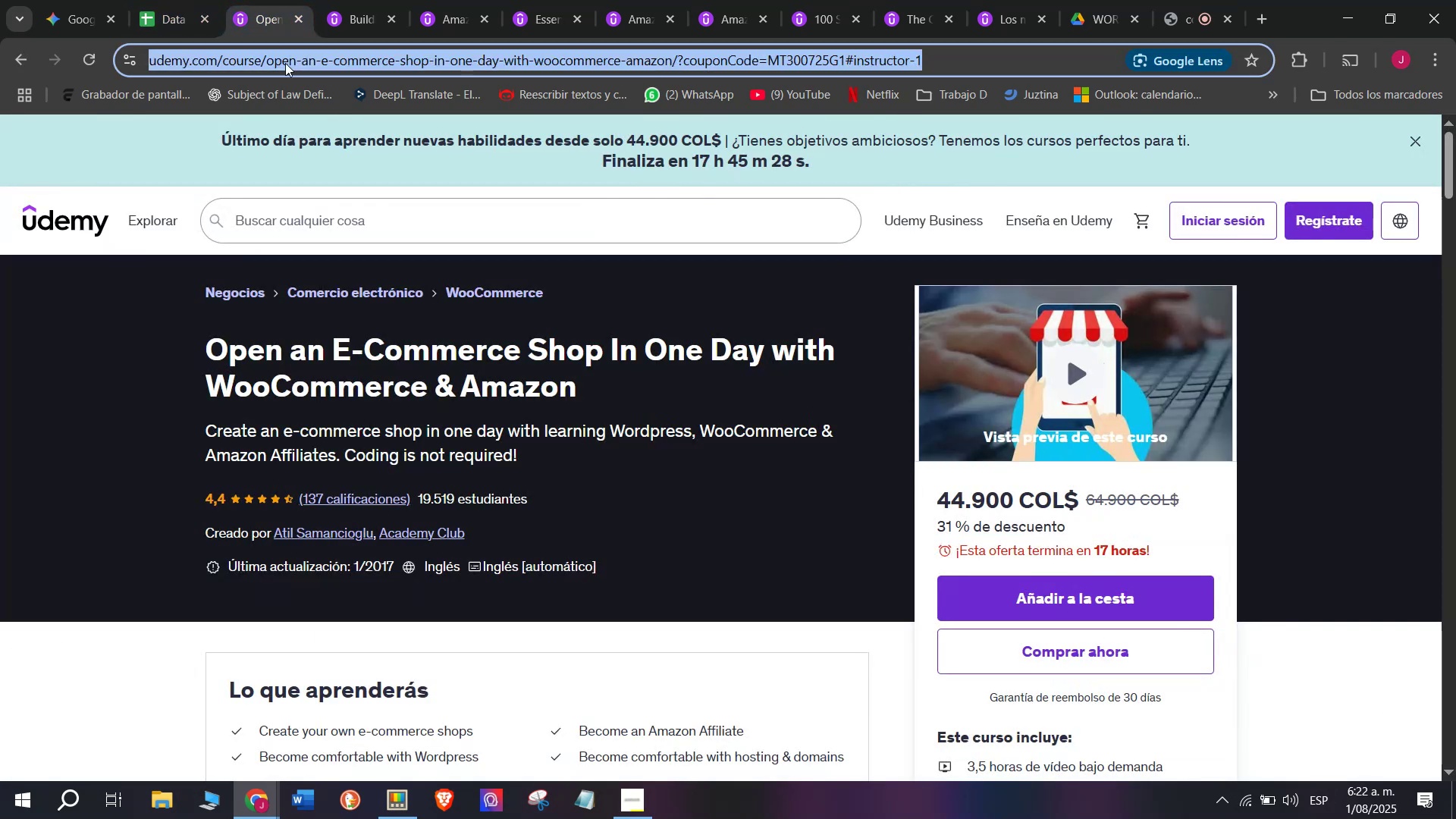 
triple_click([285, 61])
 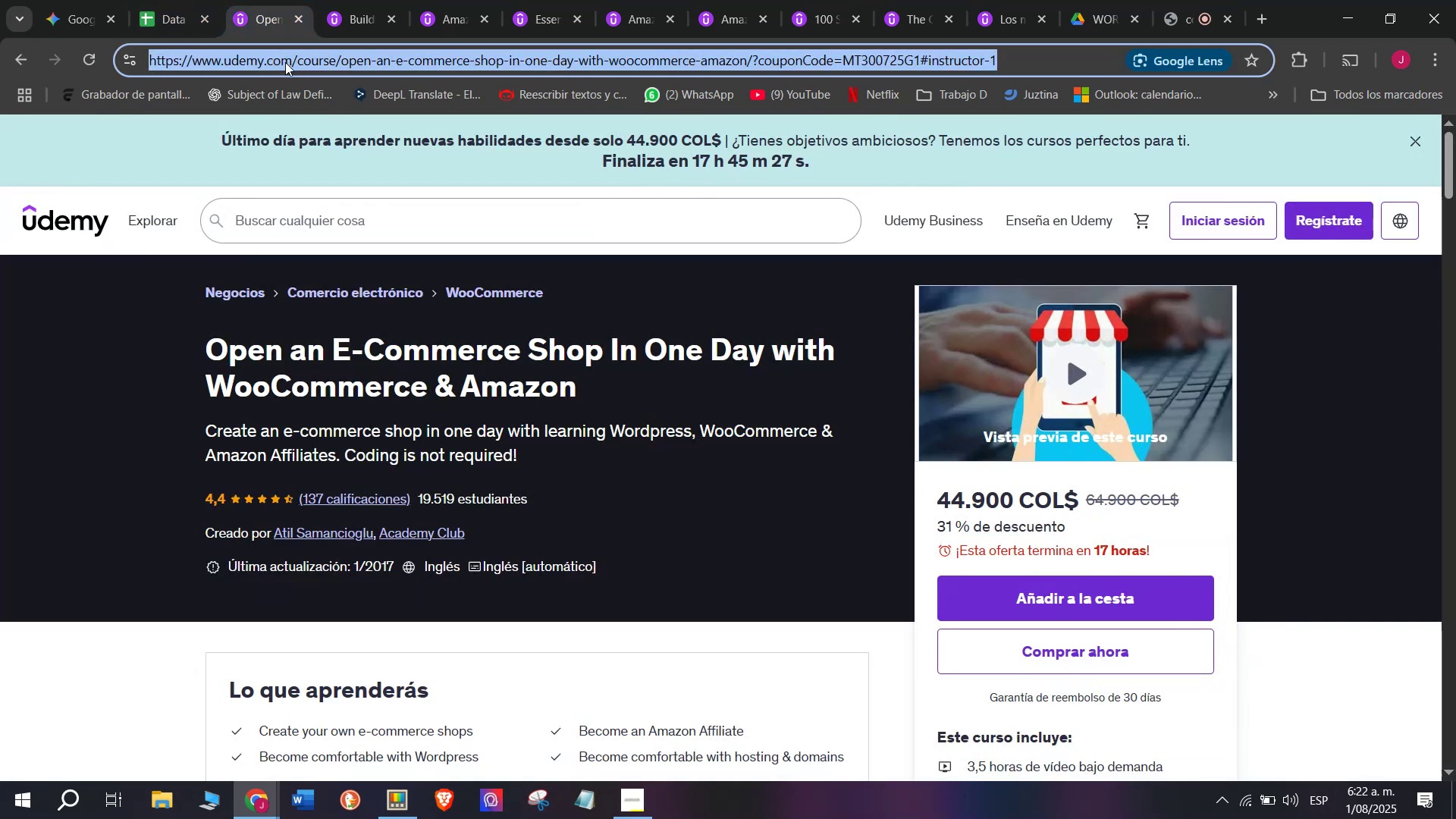 
key(Control+ControlLeft)
 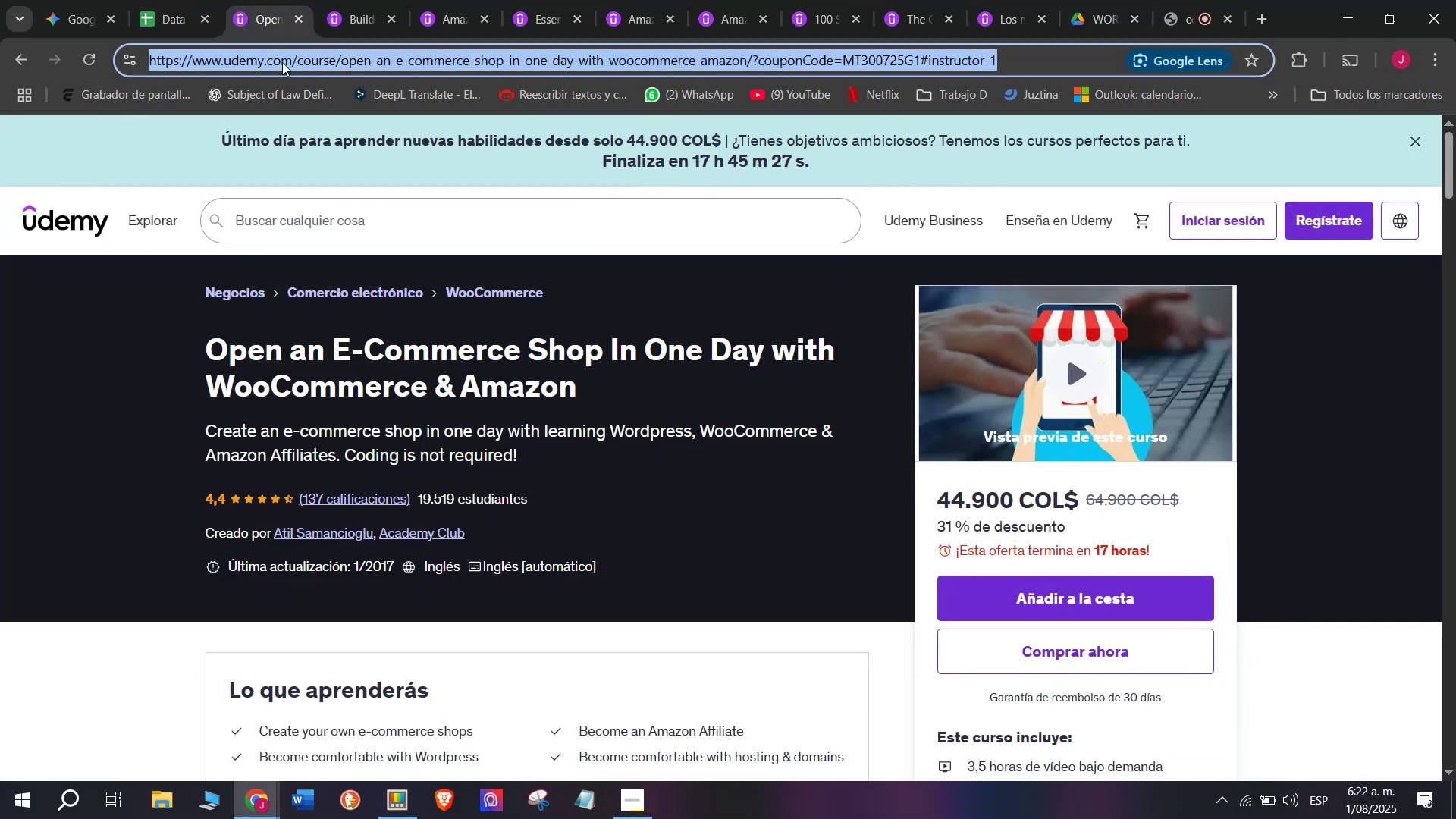 
key(Break)
 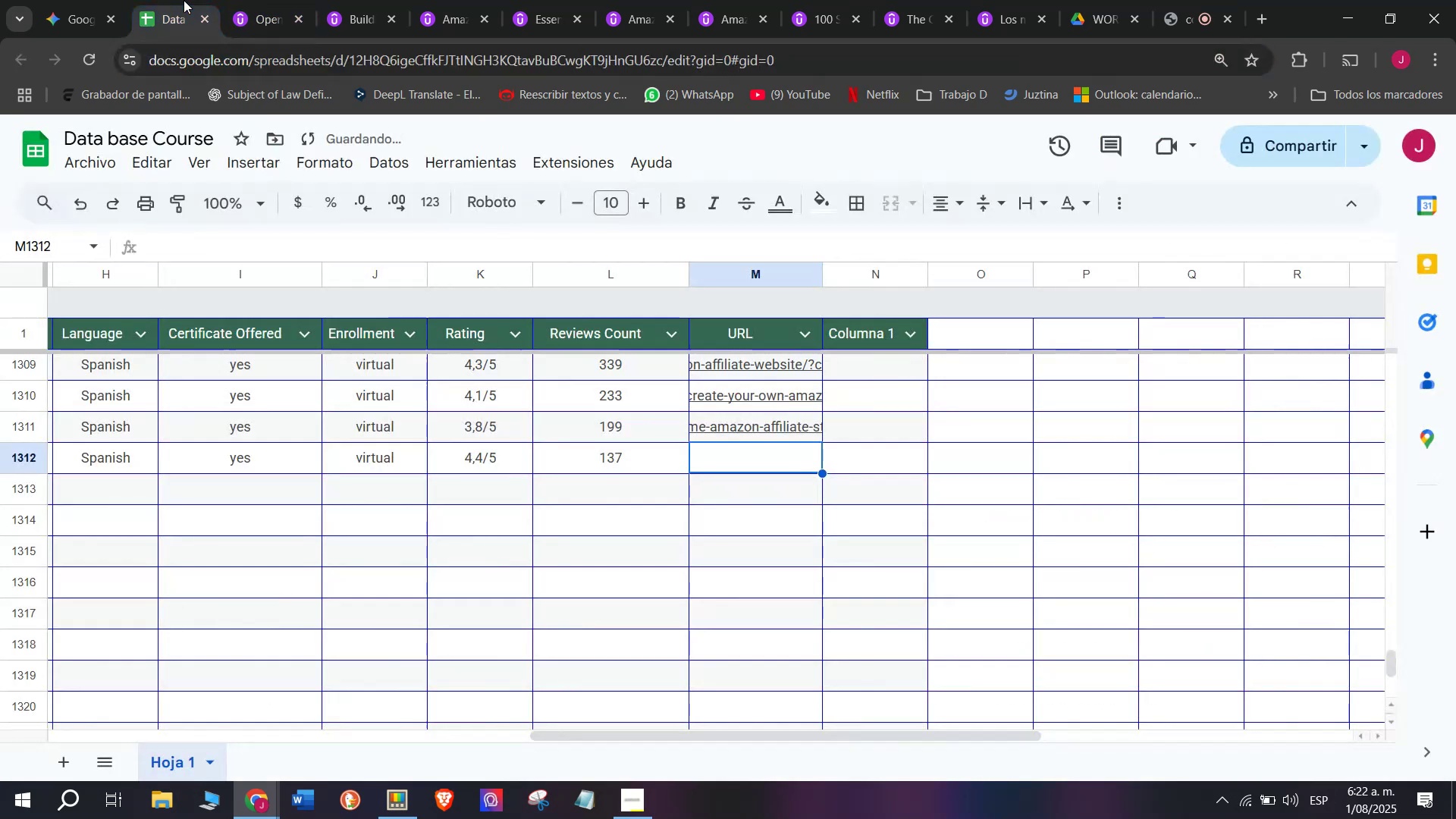 
key(Control+C)
 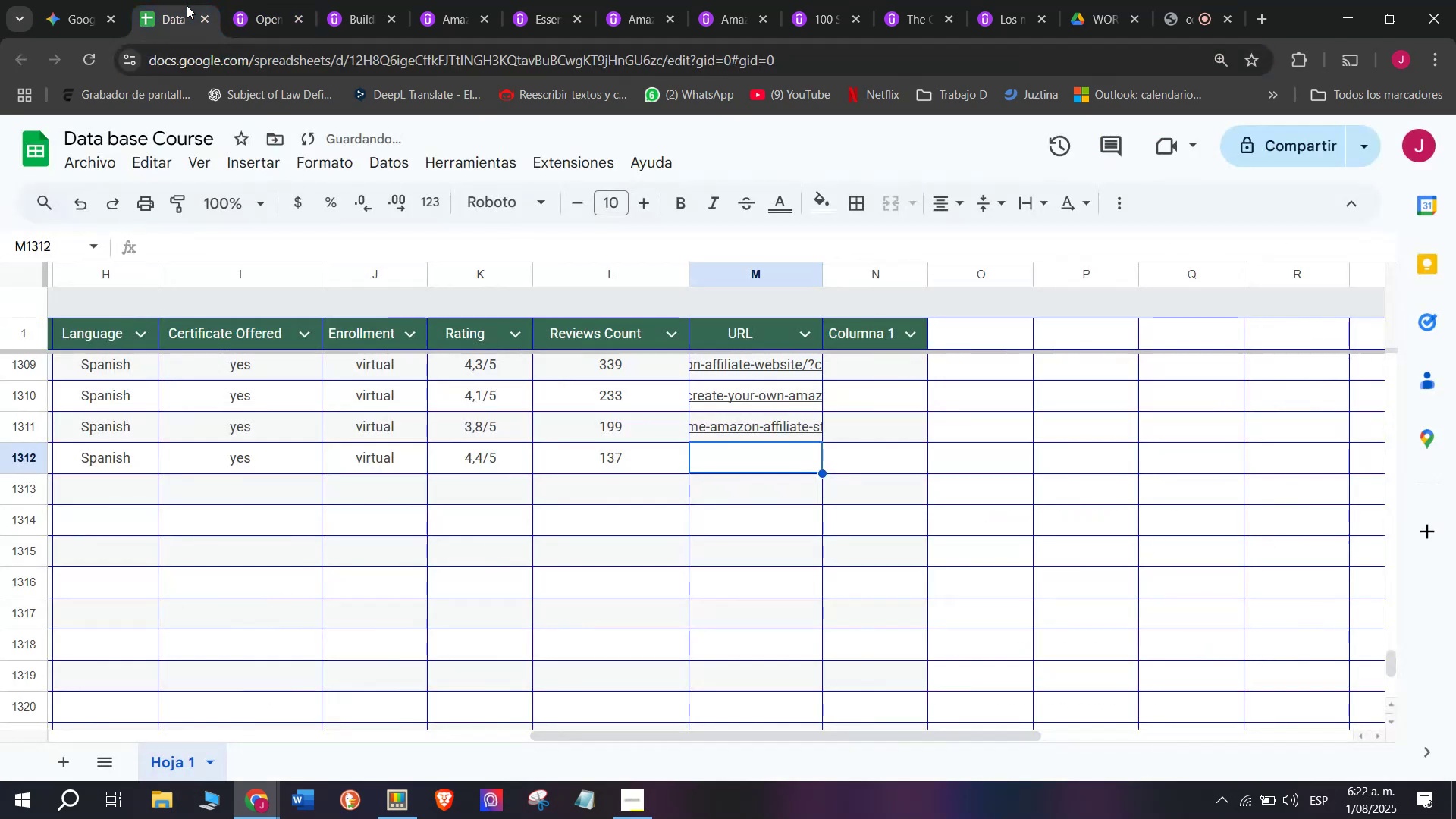 
key(Z)
 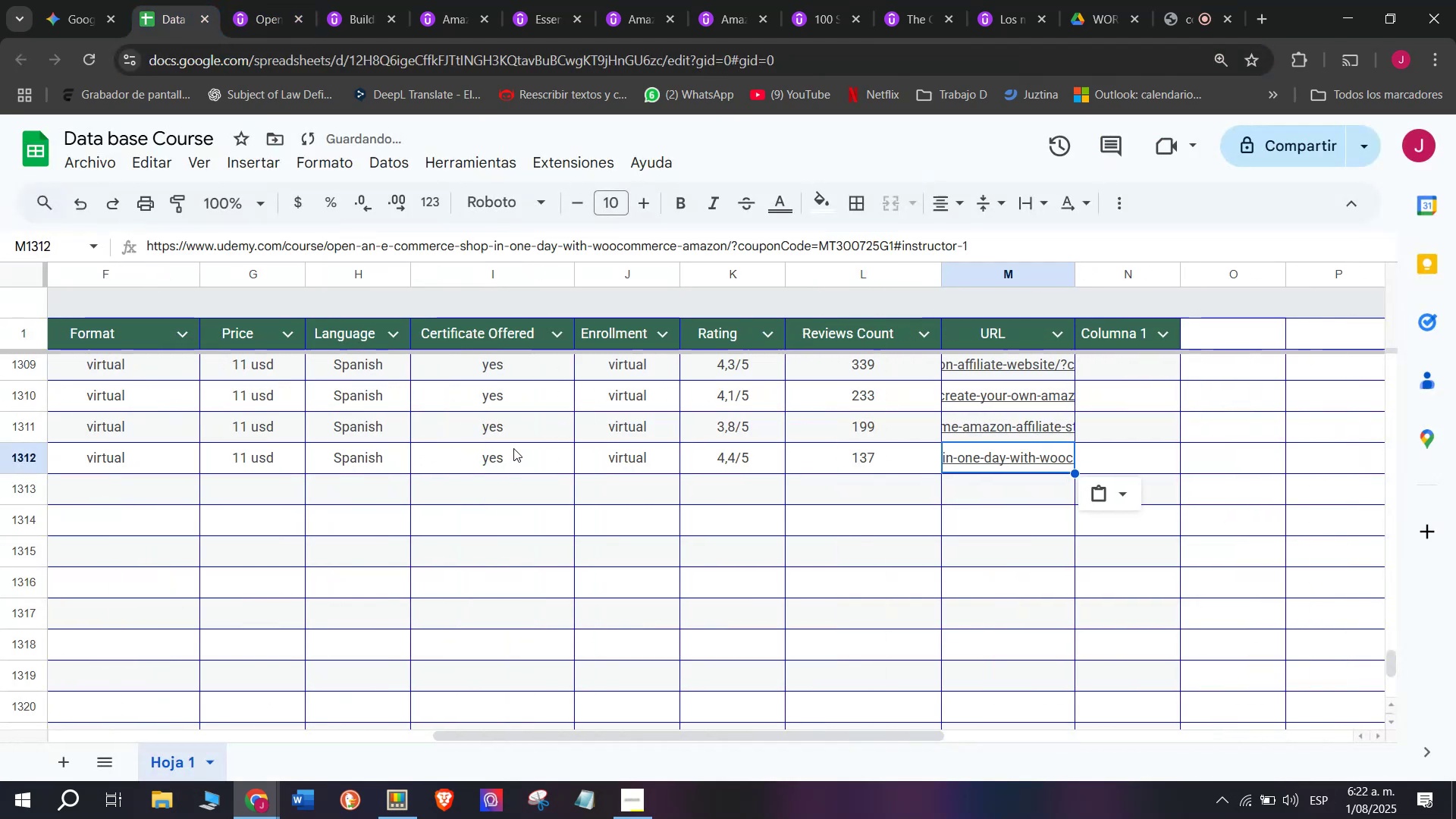 
key(Control+V)
 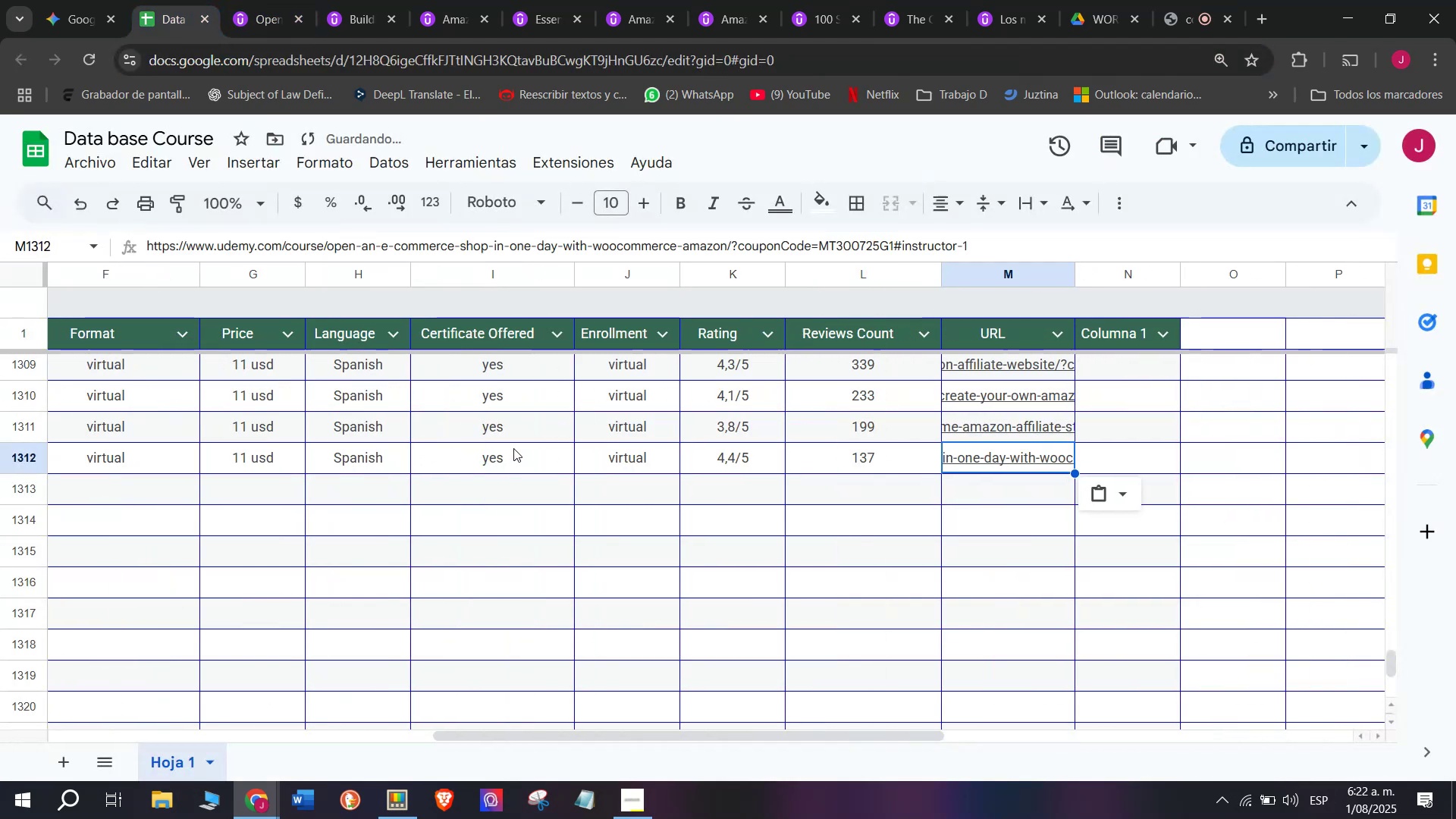 
key(Control+ControlLeft)
 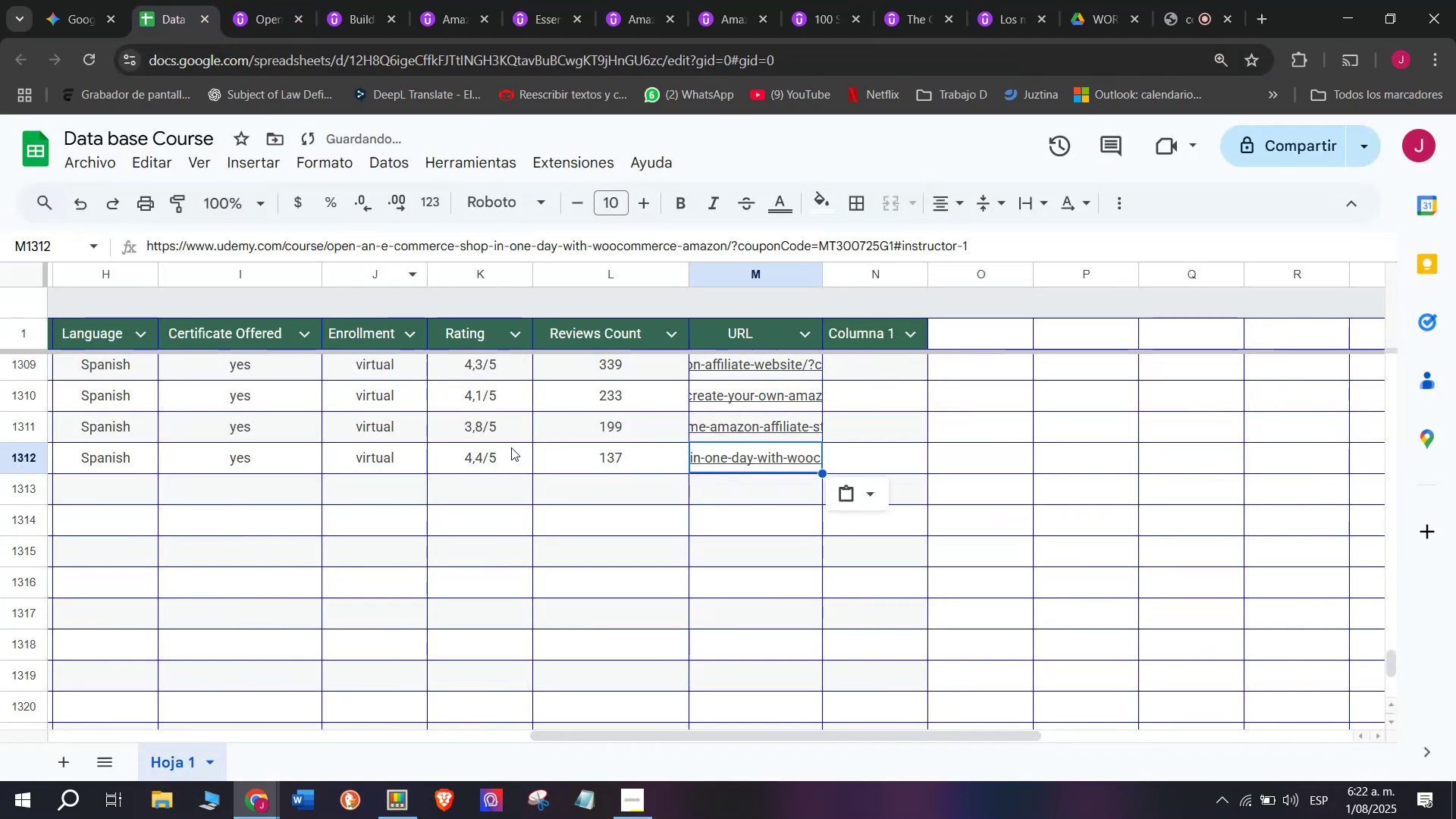 
scroll: coordinate [162, 482], scroll_direction: up, amount: 3.0
 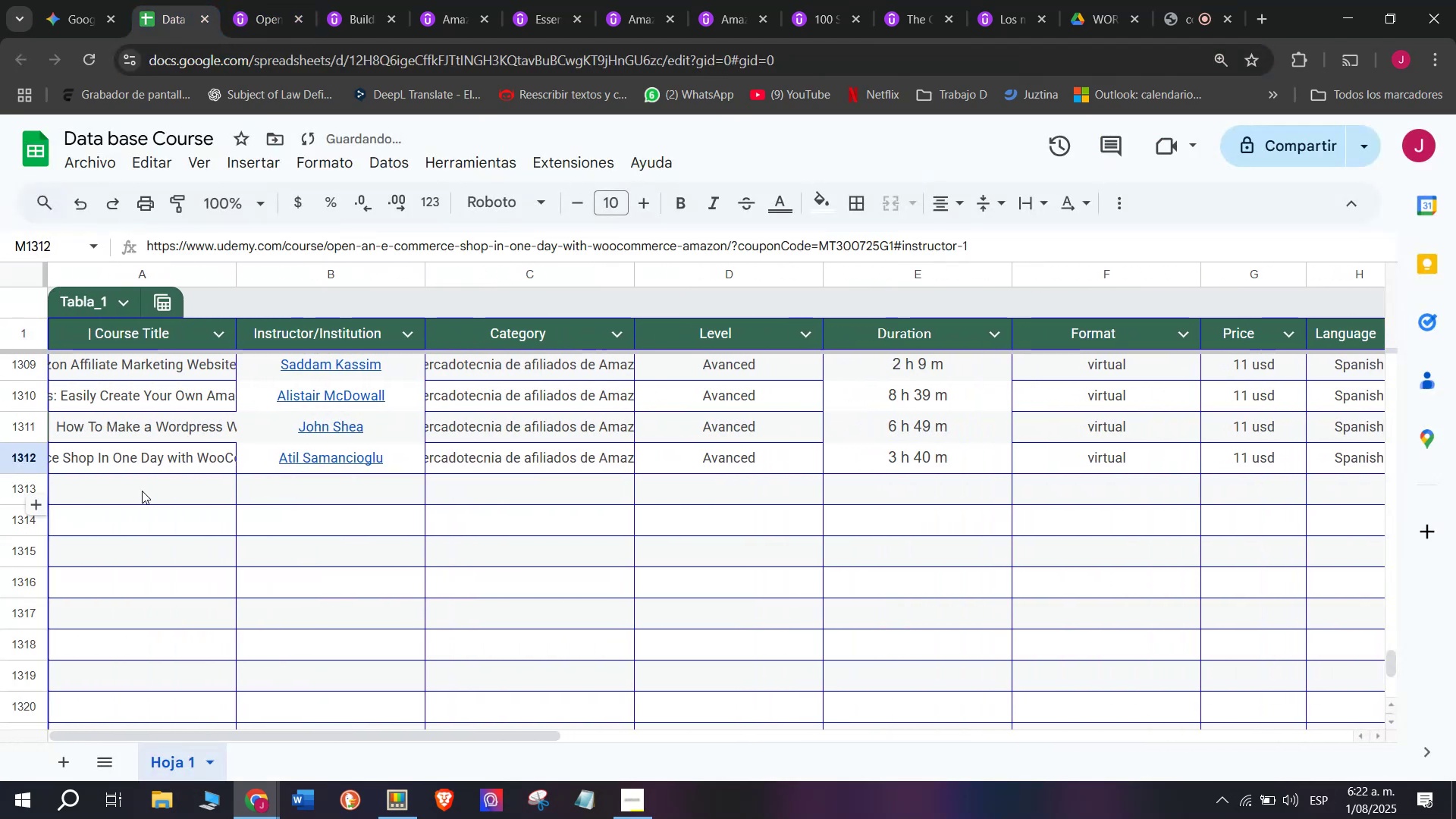 
left_click([143, 487])
 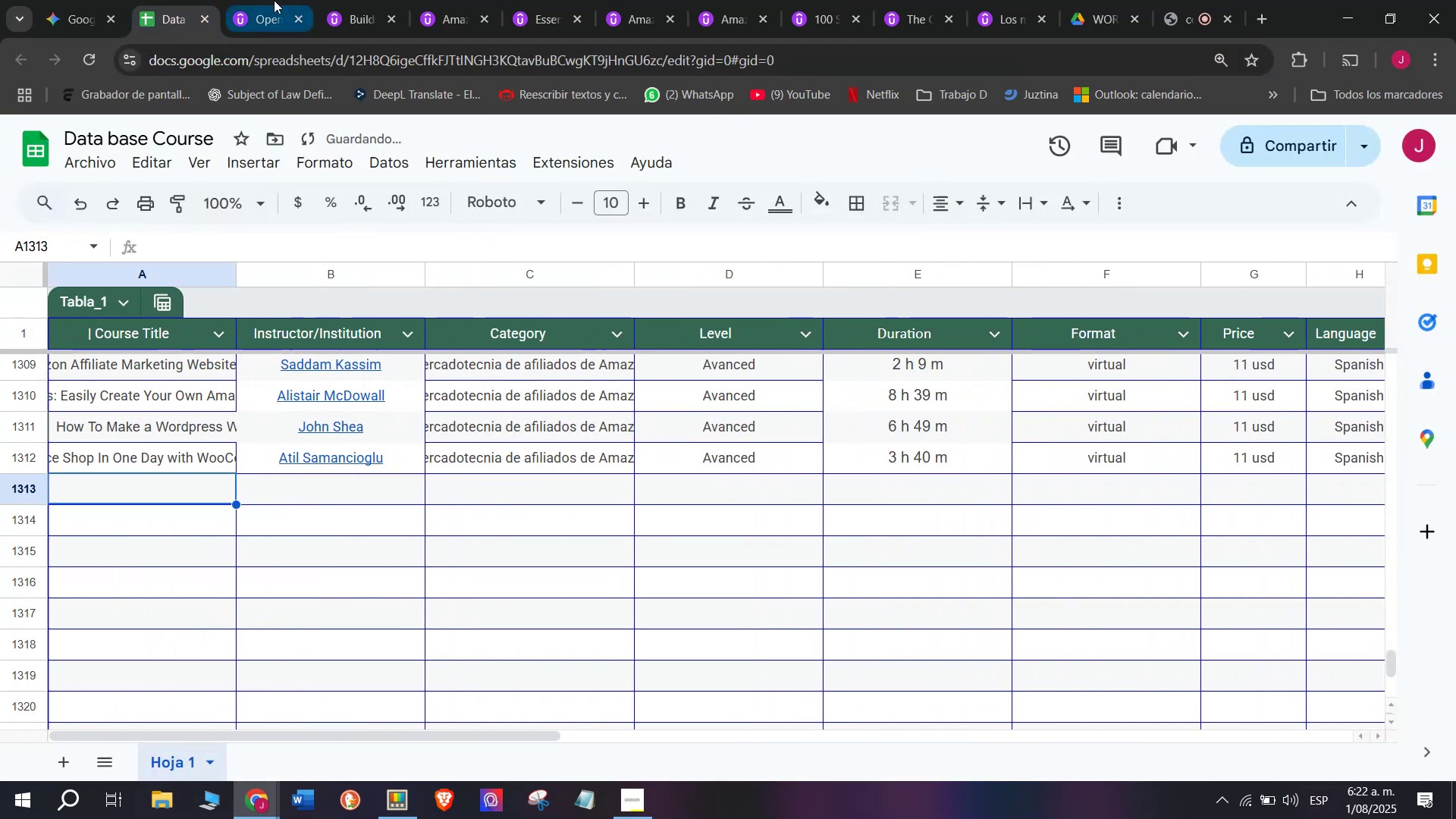 
left_click([256, 0])
 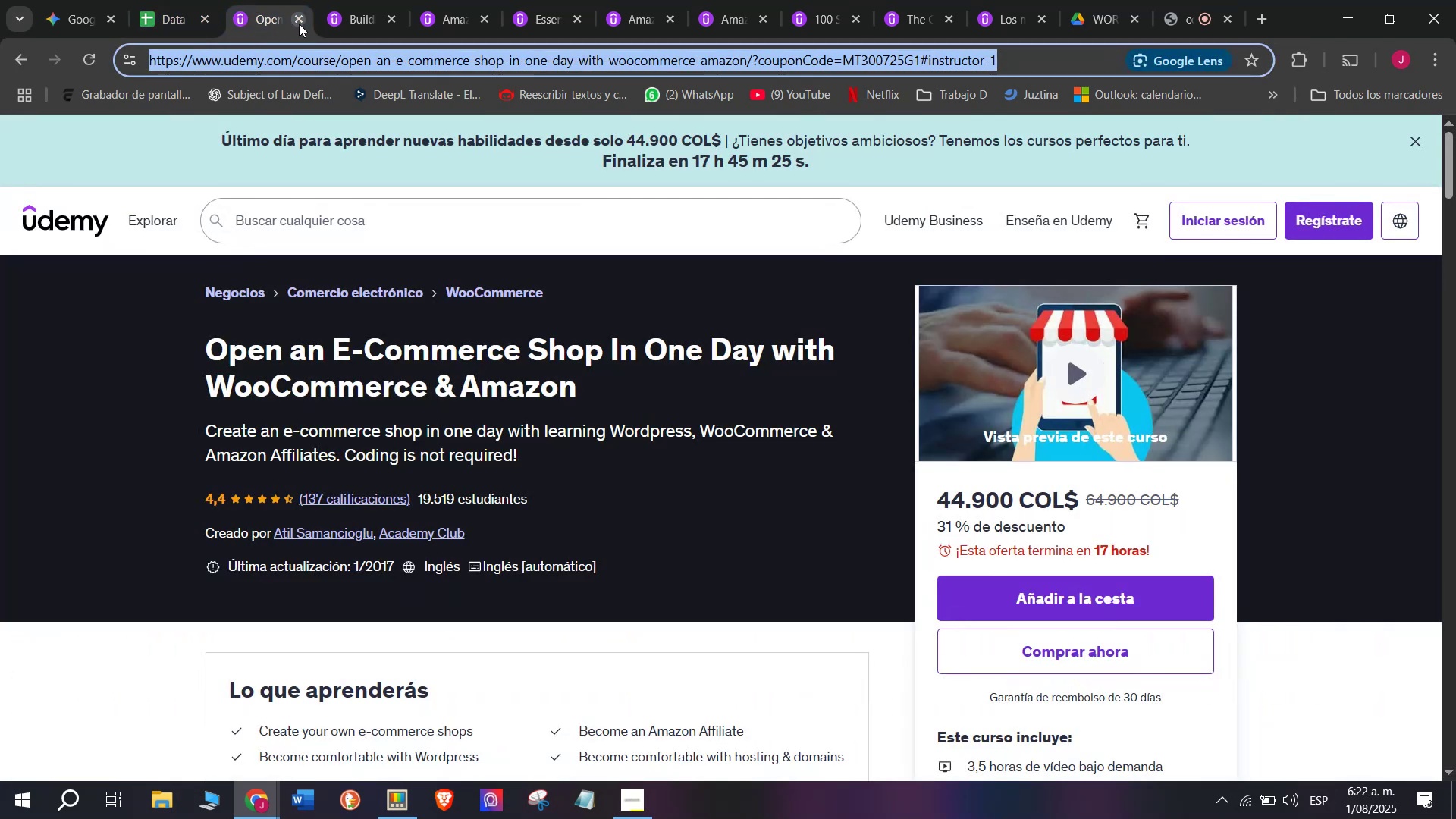 
left_click([300, 24])
 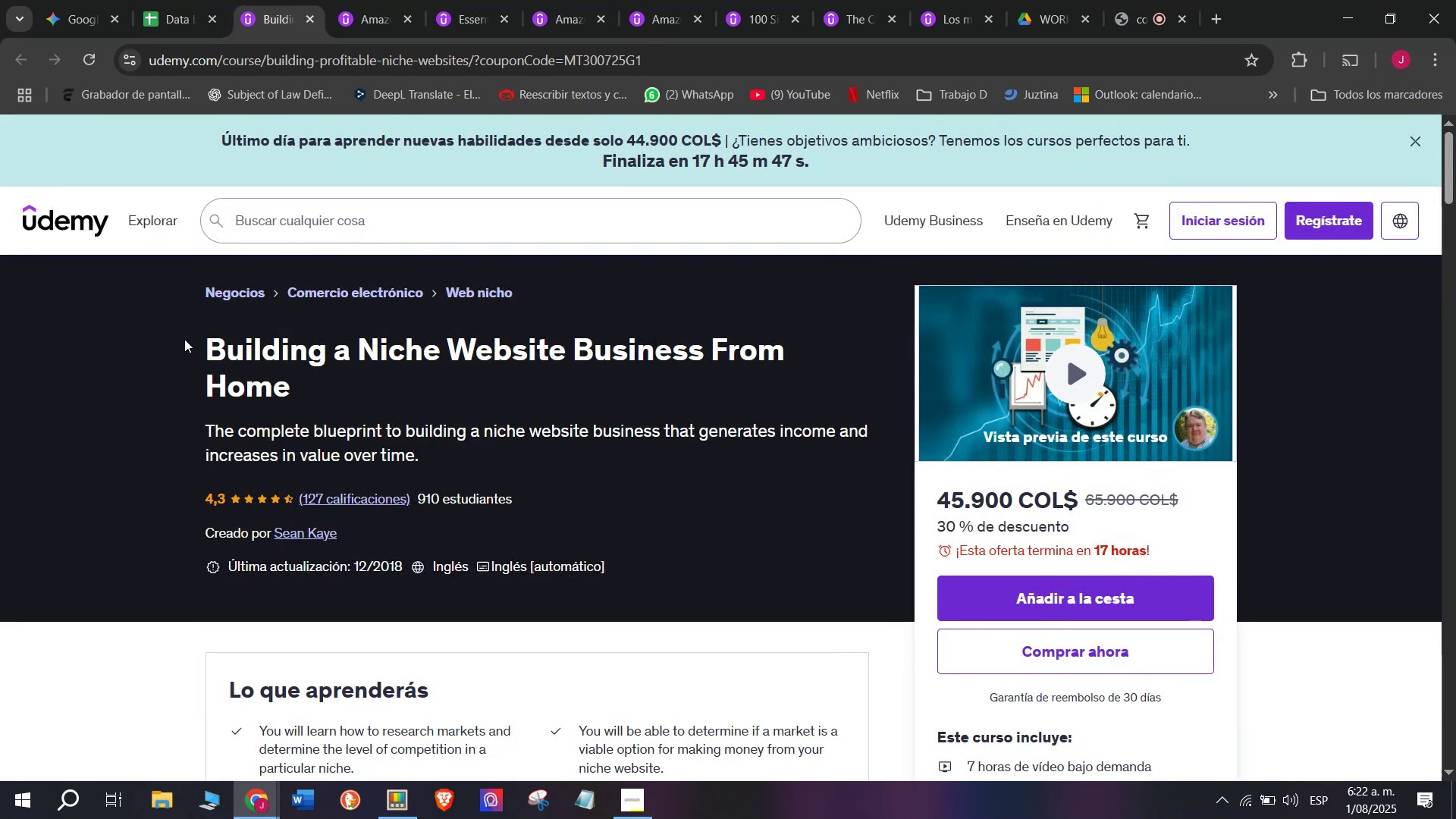 
left_click_drag(start_coordinate=[187, 331], to_coordinate=[336, 384])
 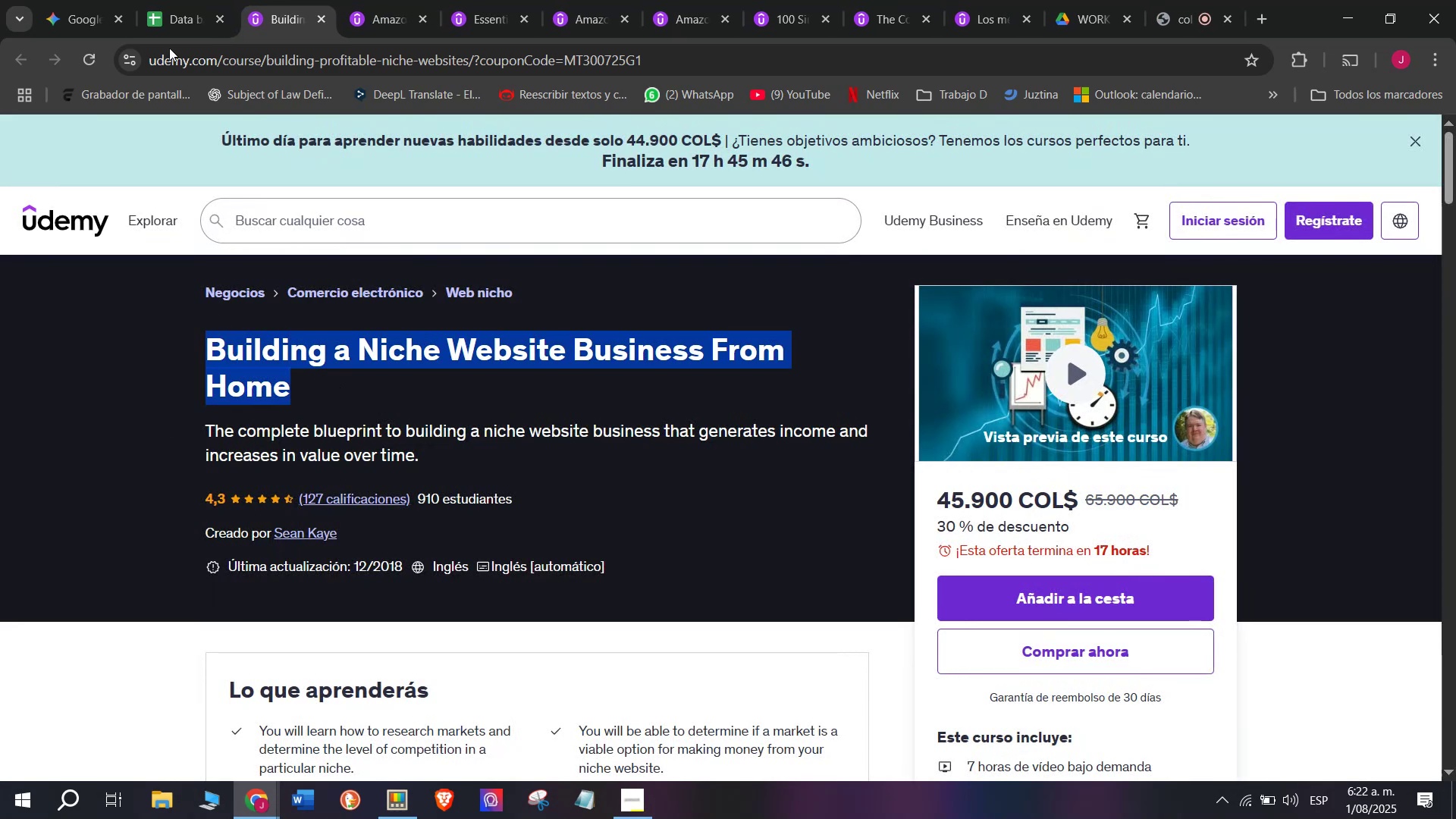 
key(Control+ControlLeft)
 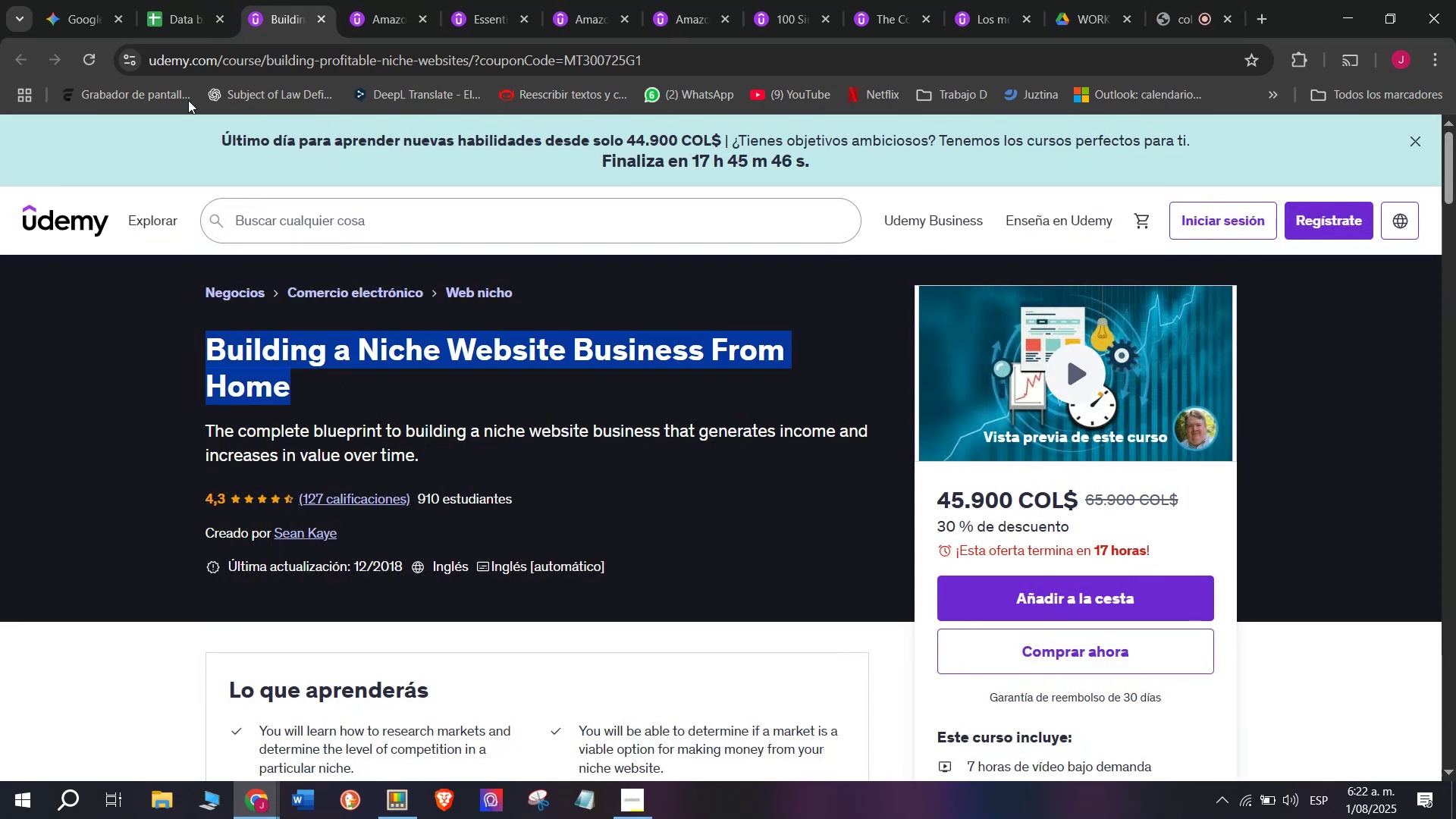 
key(Break)
 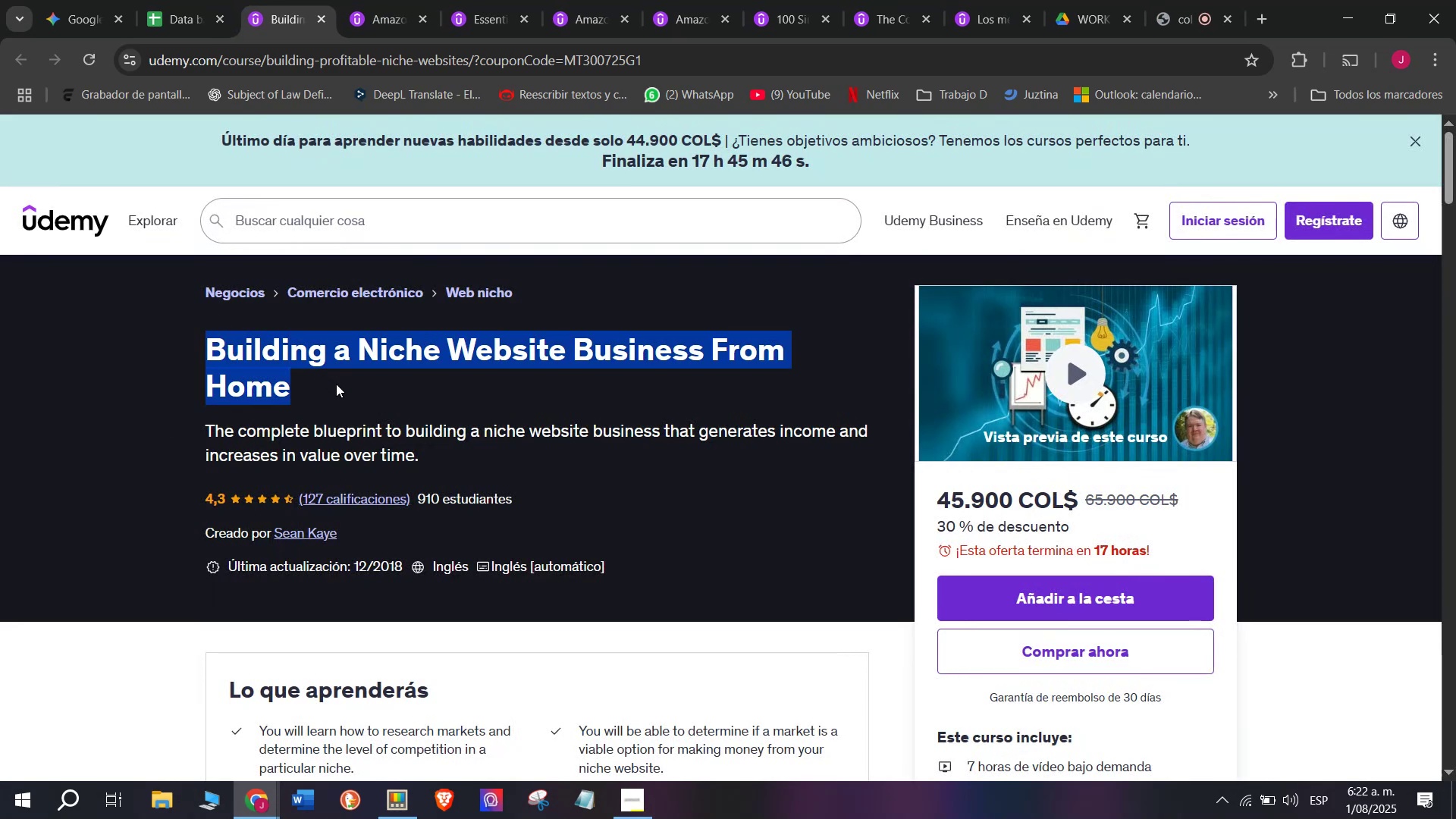 
key(Control+C)
 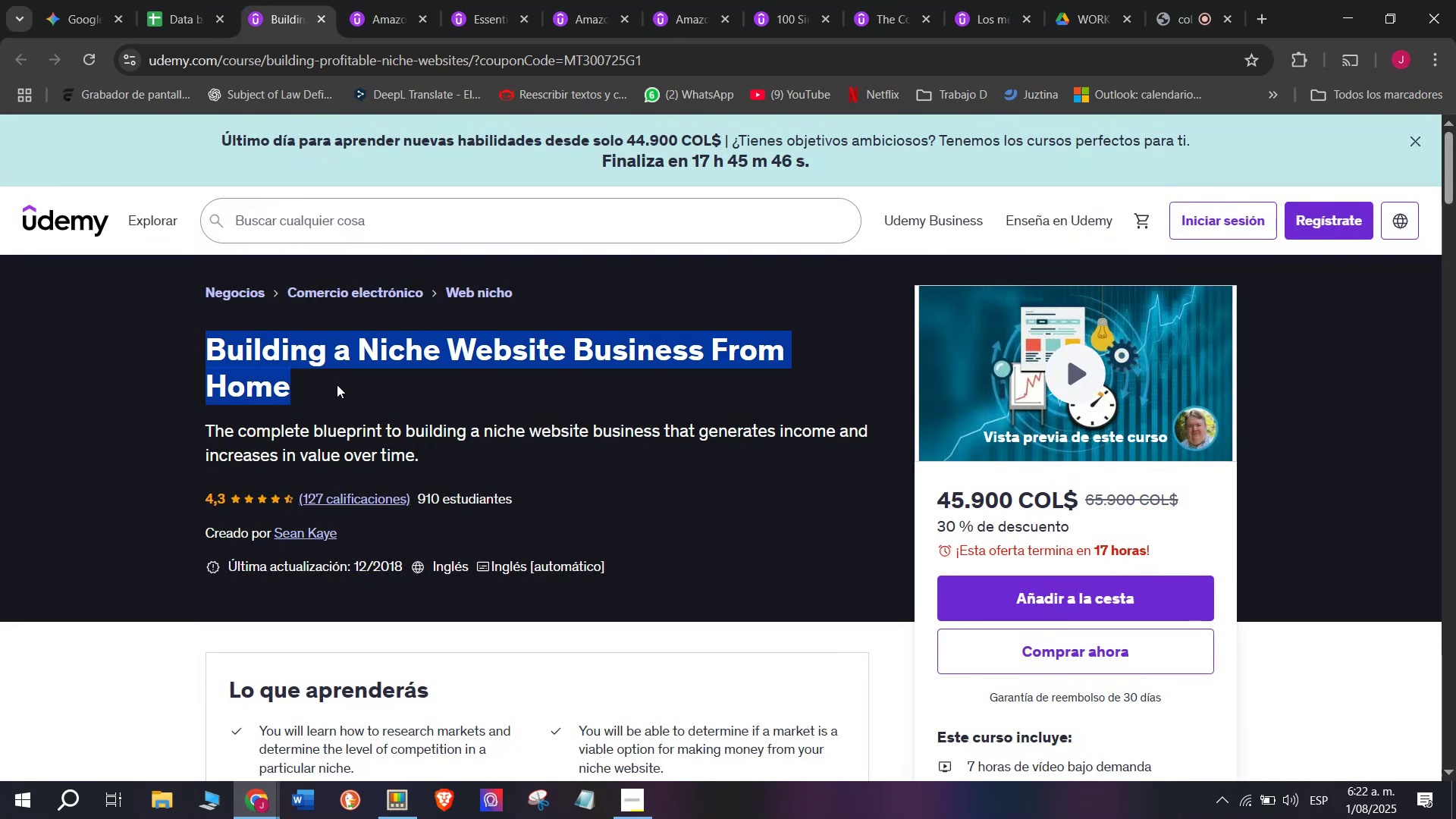 
key(Break)
 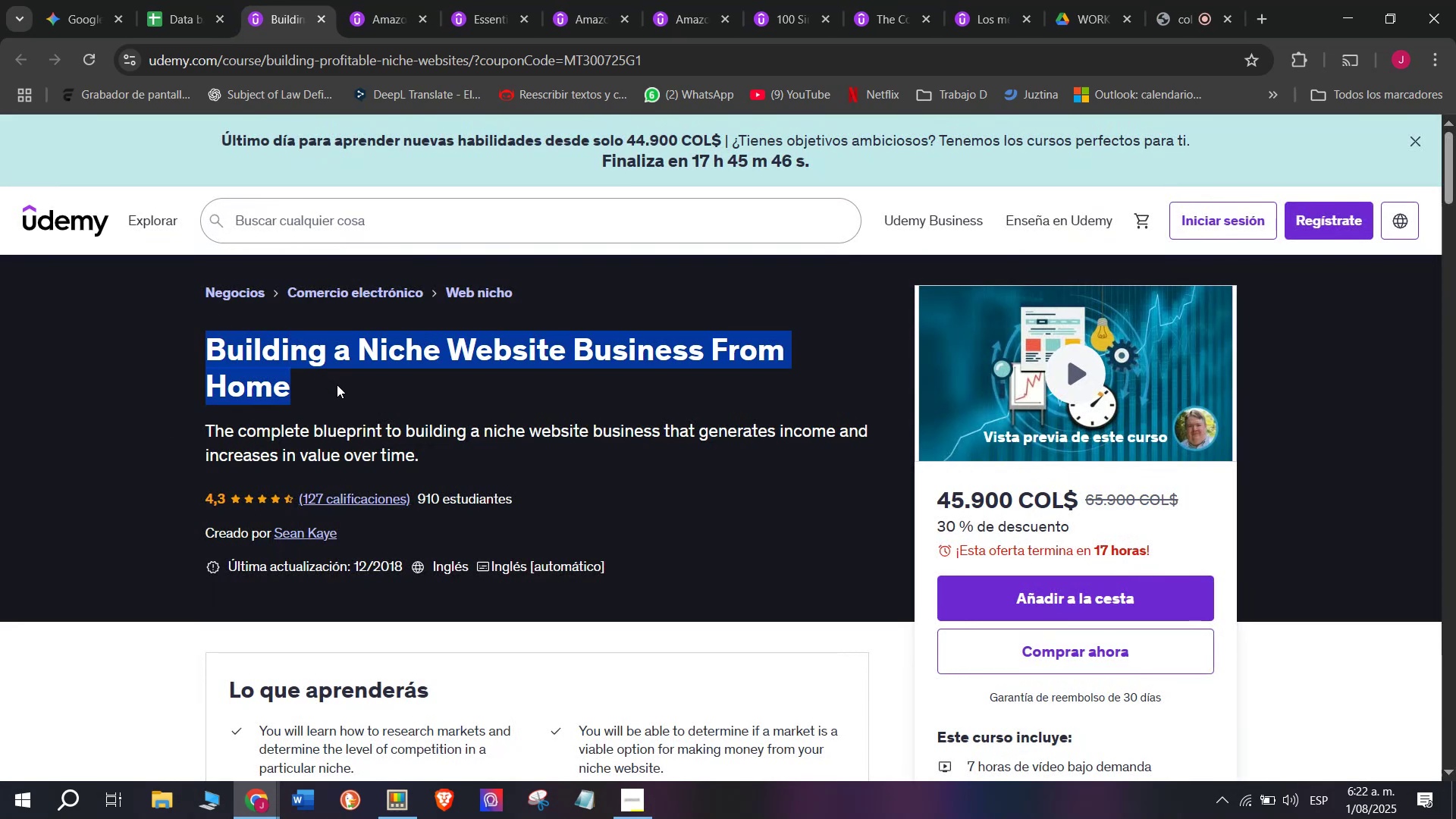 
key(Control+ControlLeft)
 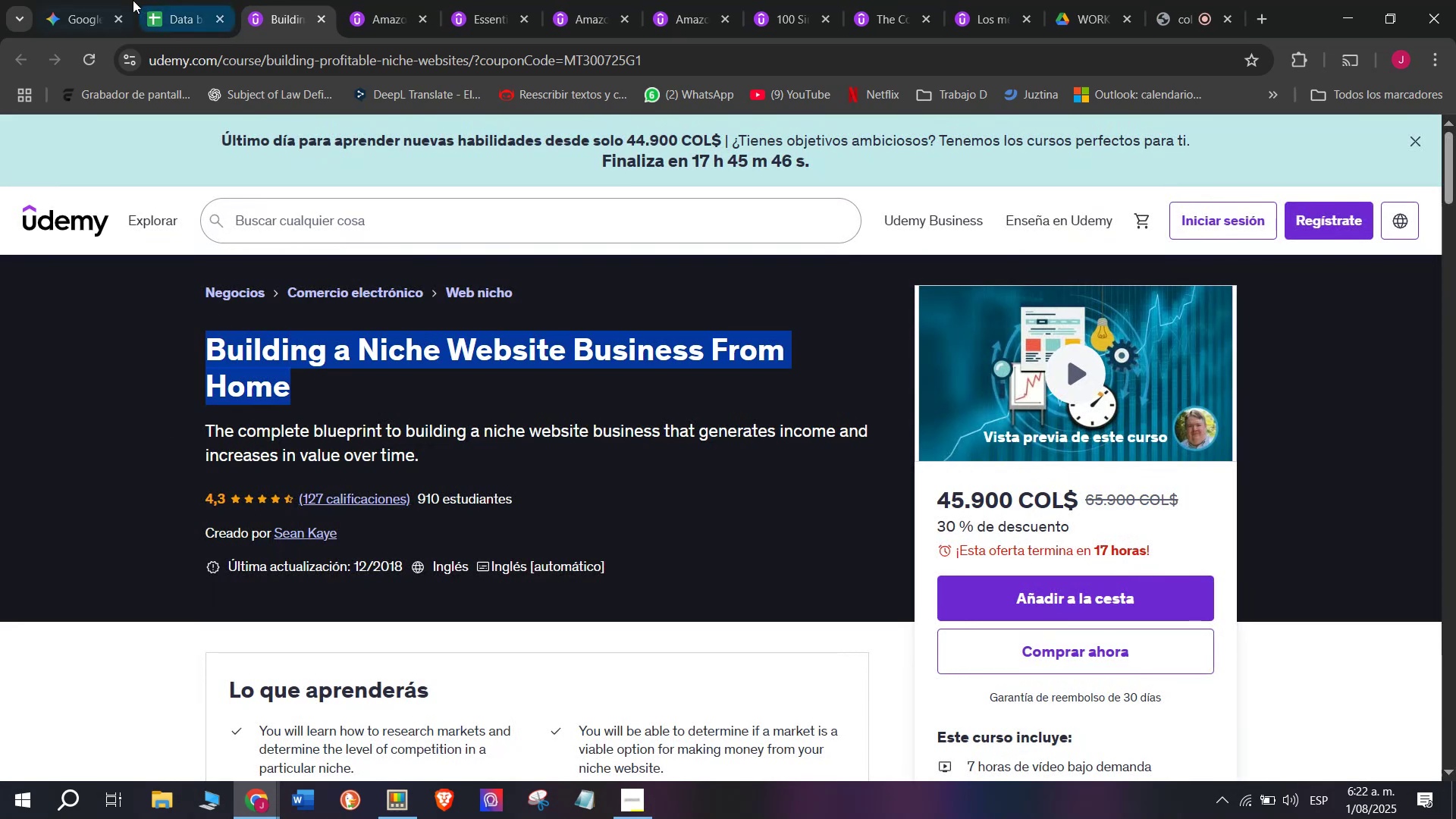 
key(Control+C)
 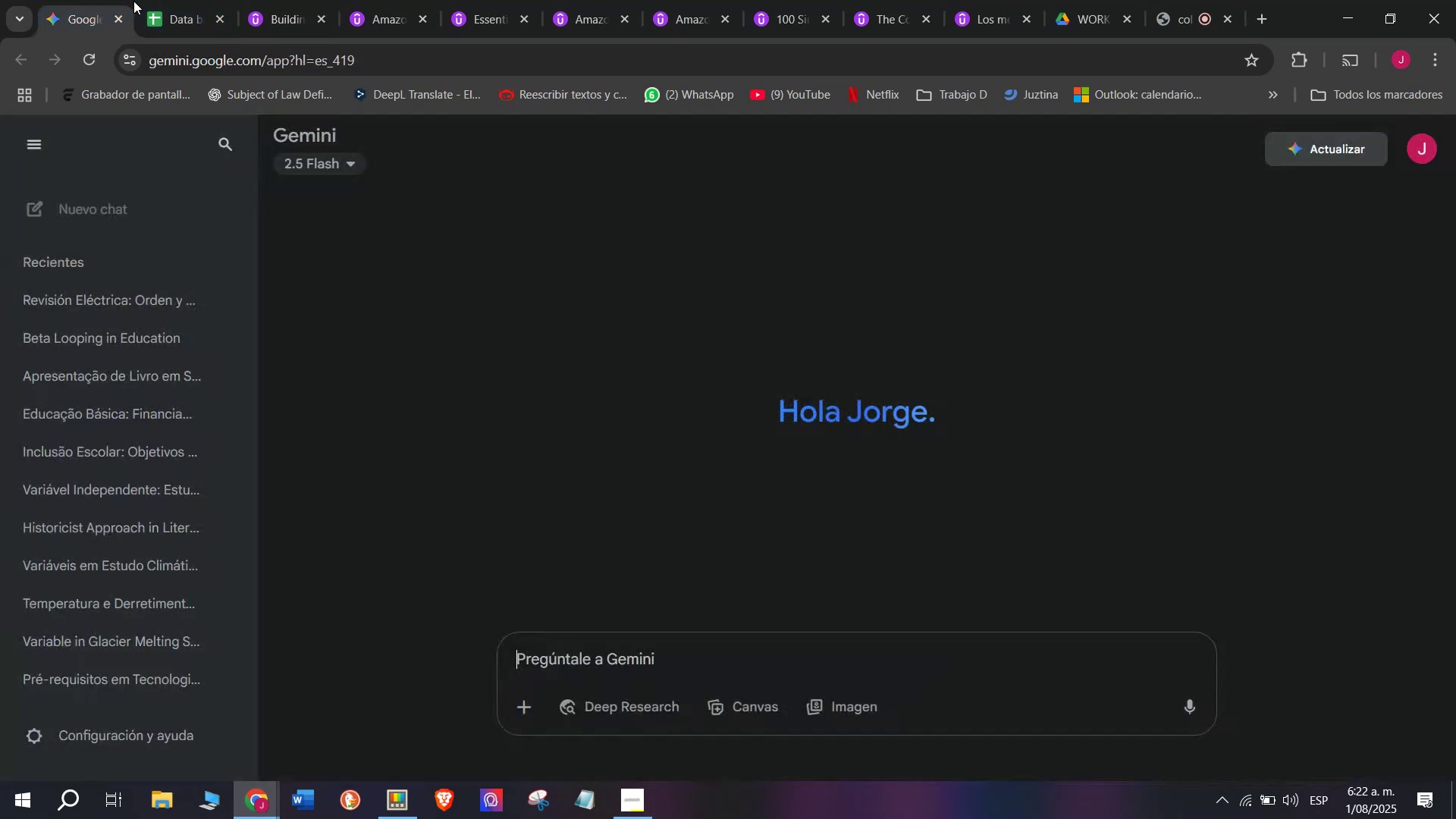 
double_click([176, 0])
 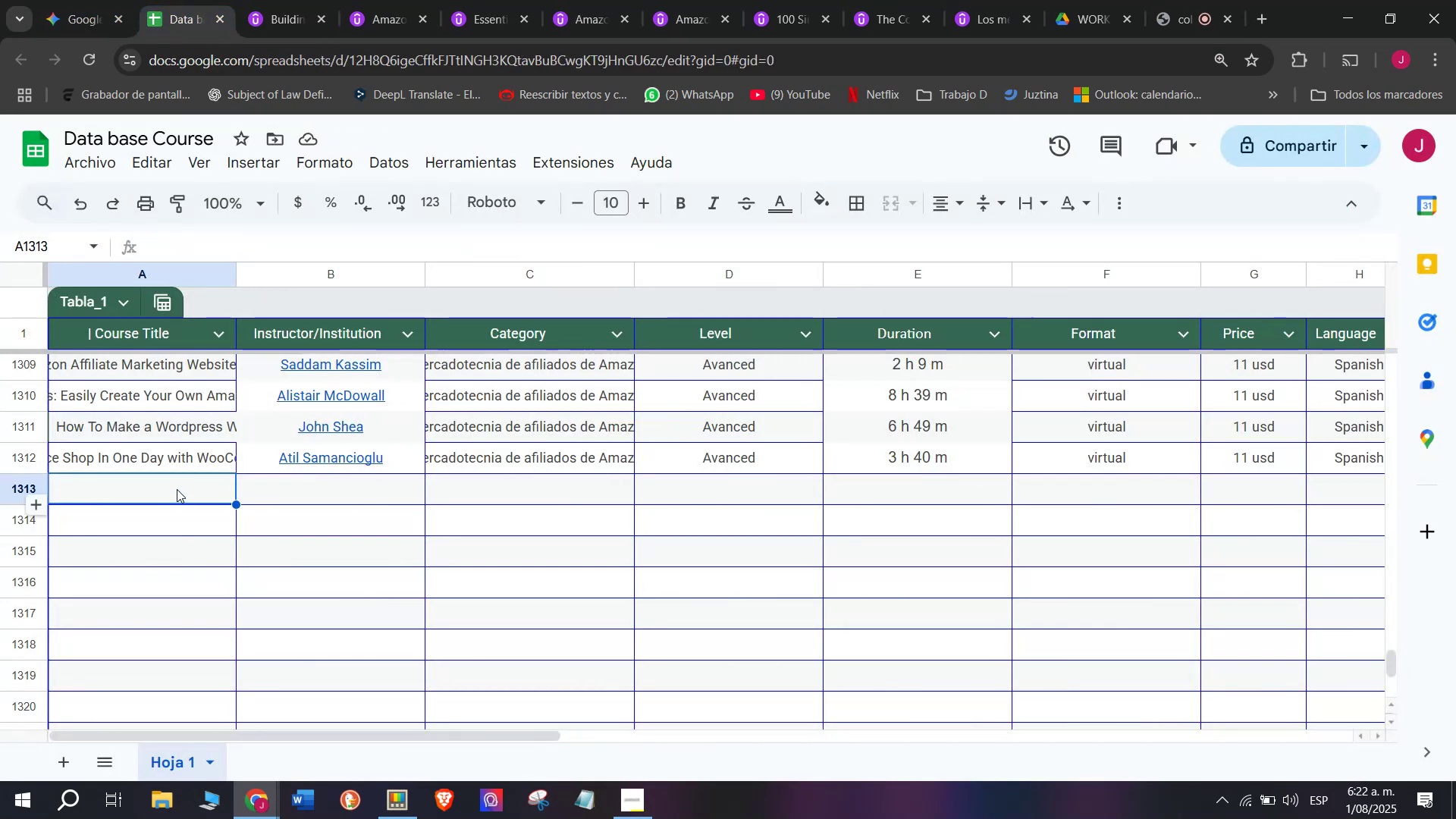 
double_click([177, 487])
 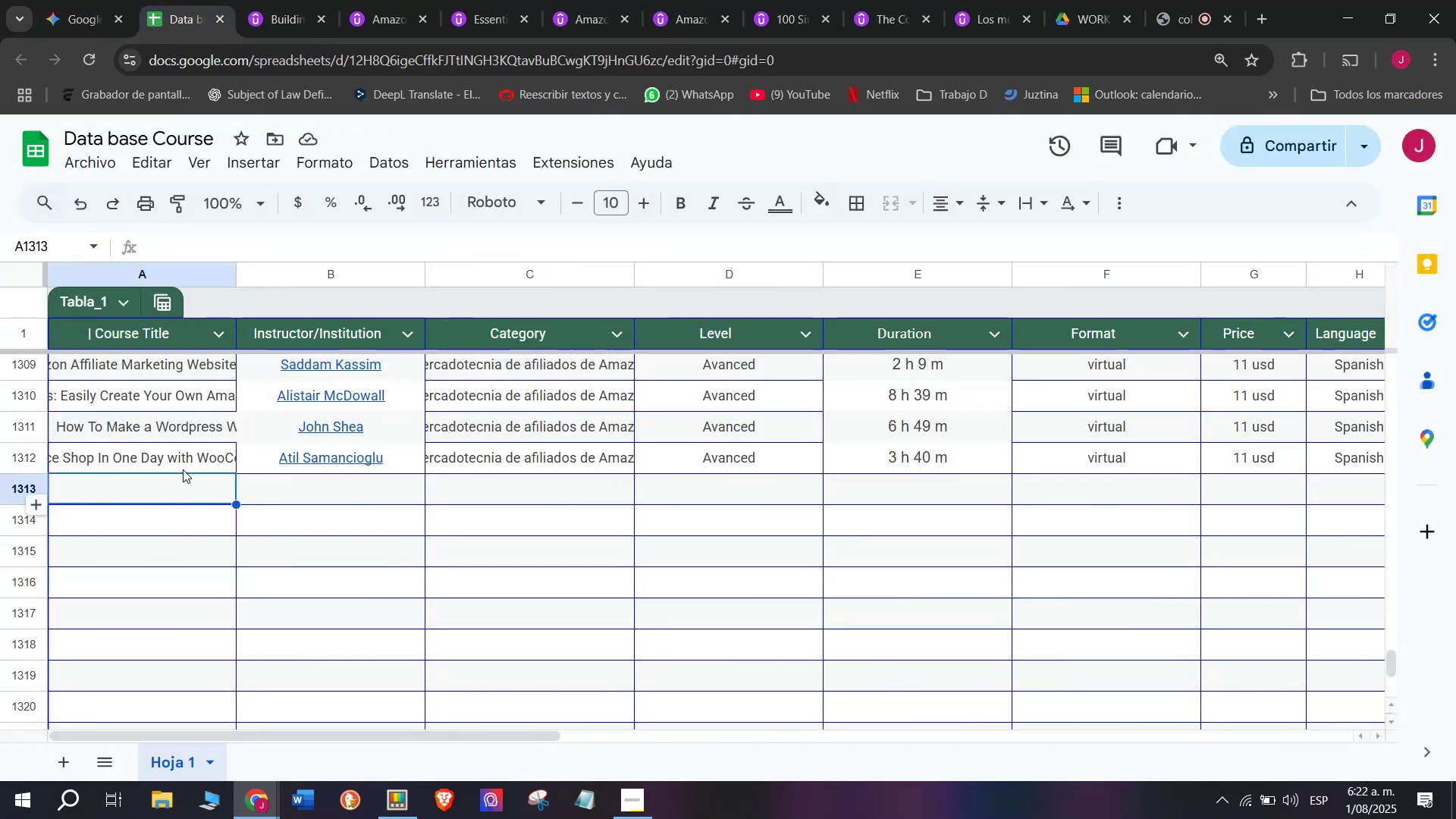 
key(Z)
 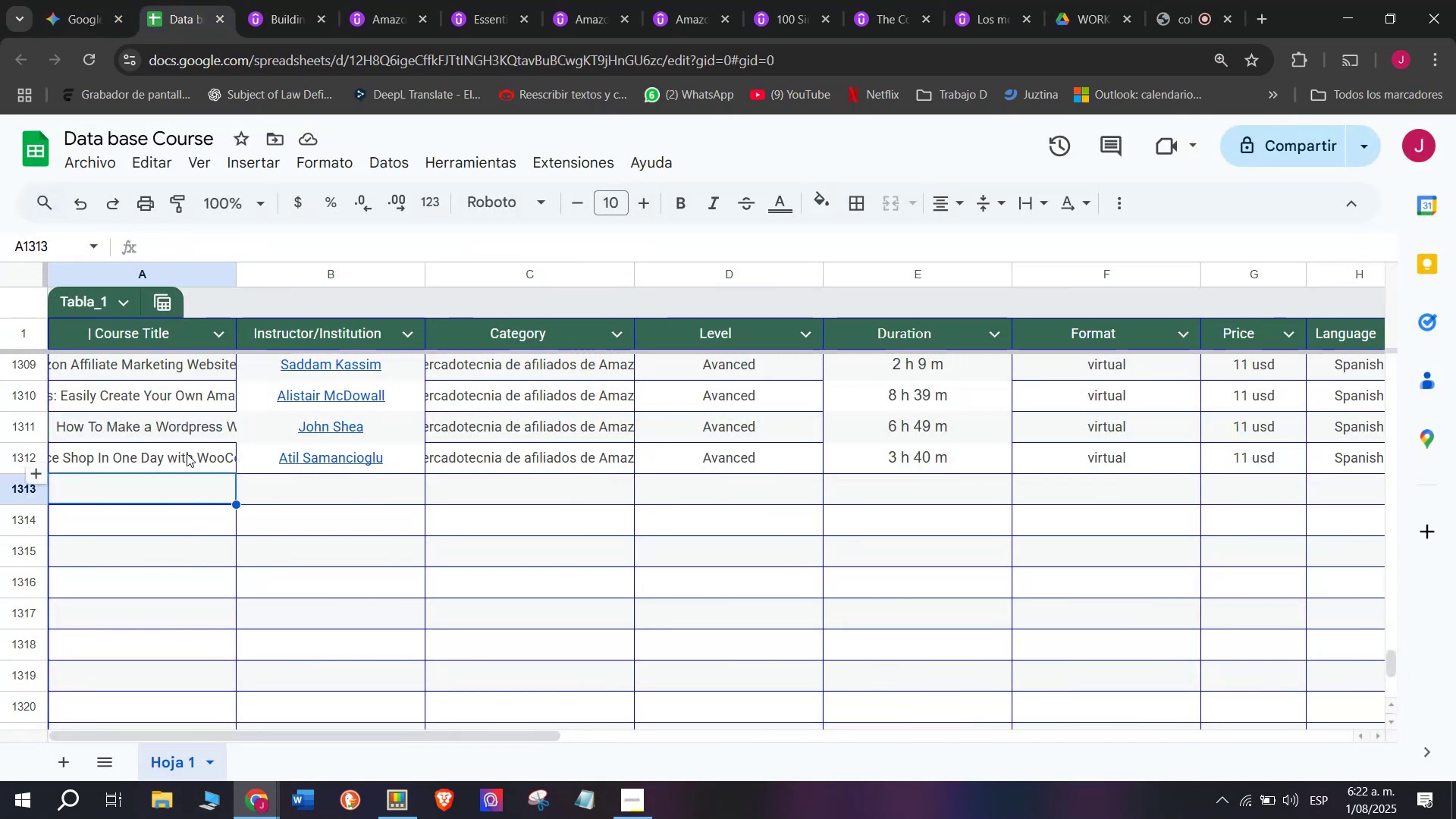 
key(Control+ControlLeft)
 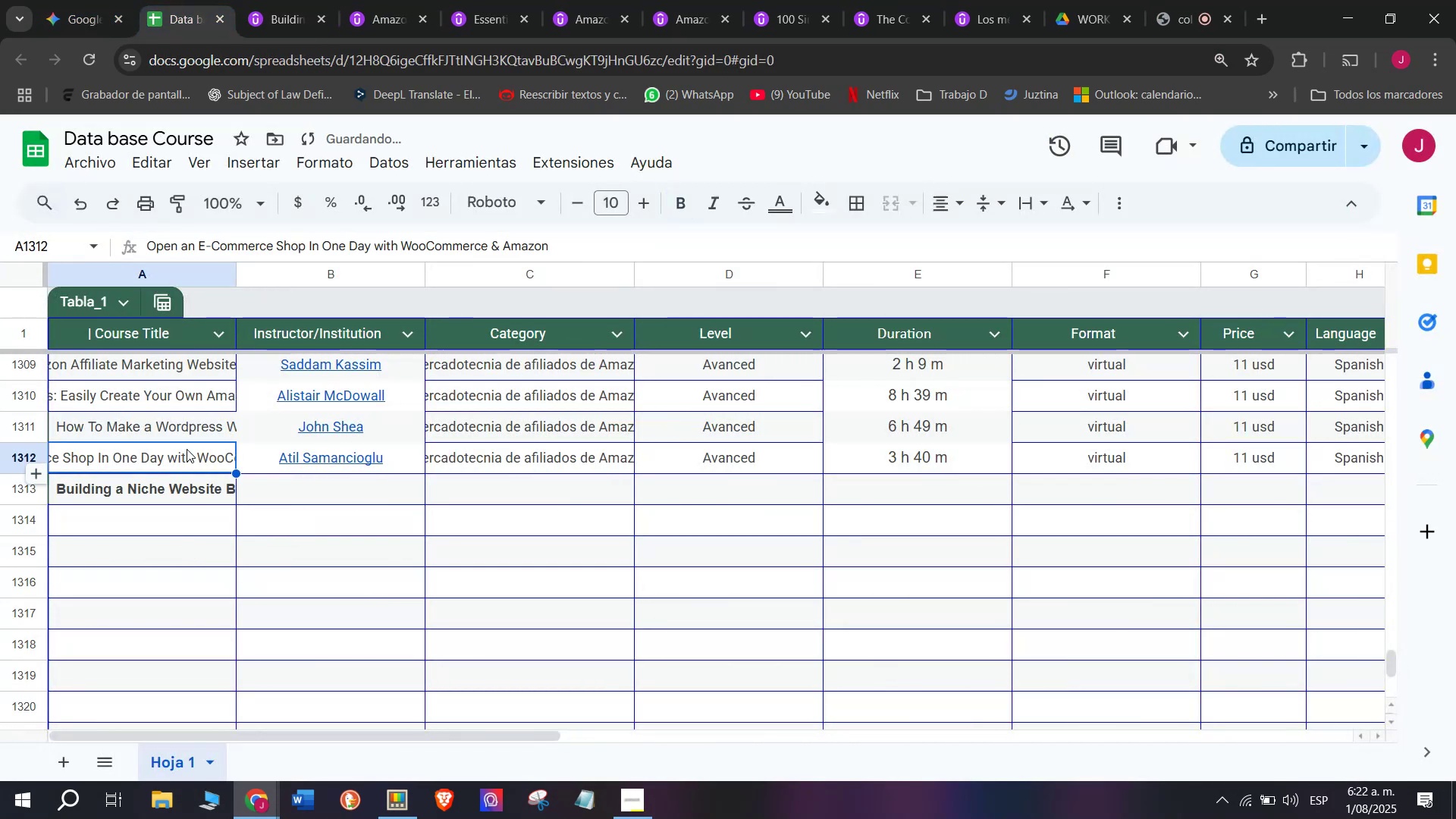 
key(Control+V)
 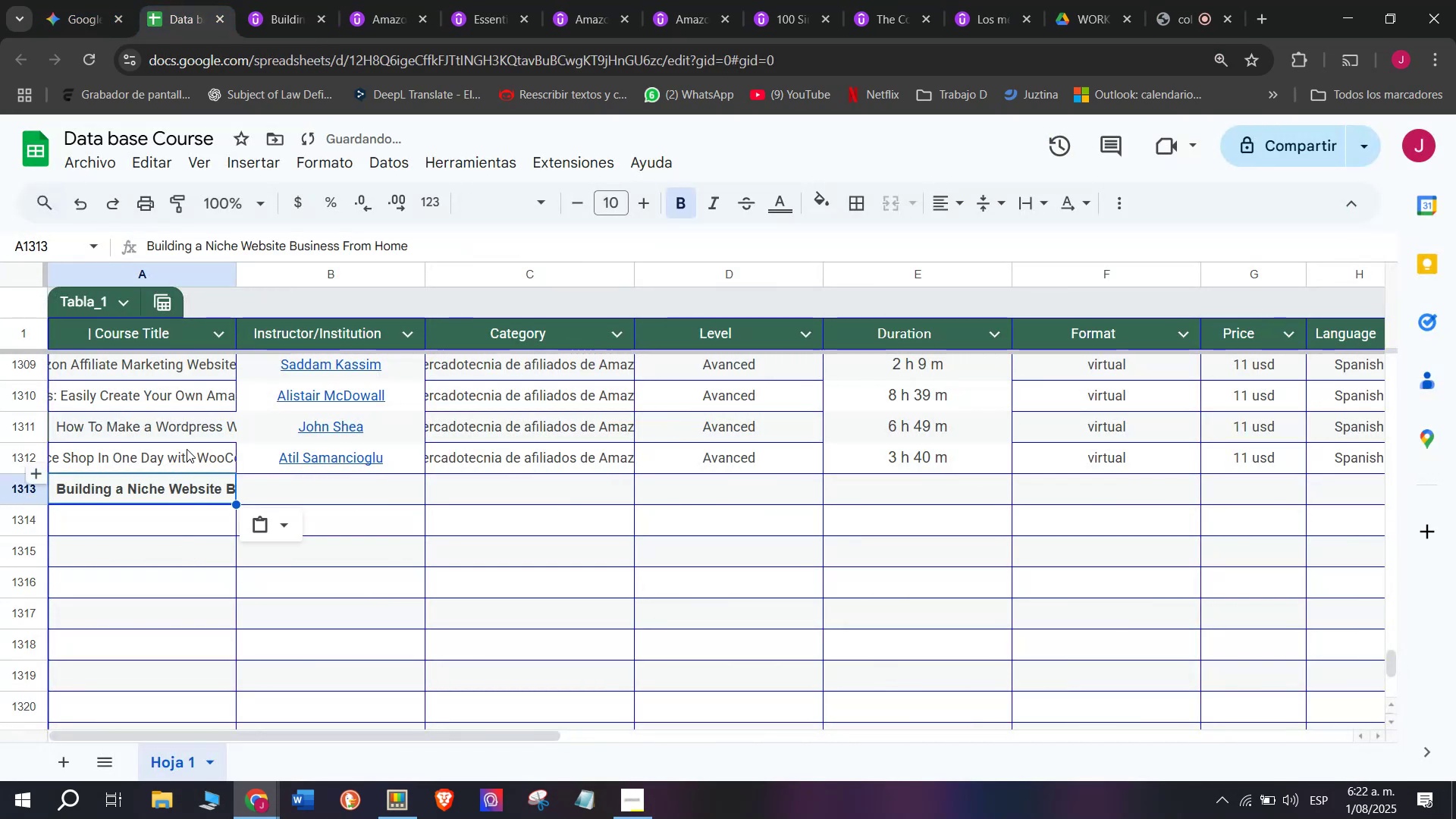 
left_click([187, 449])
 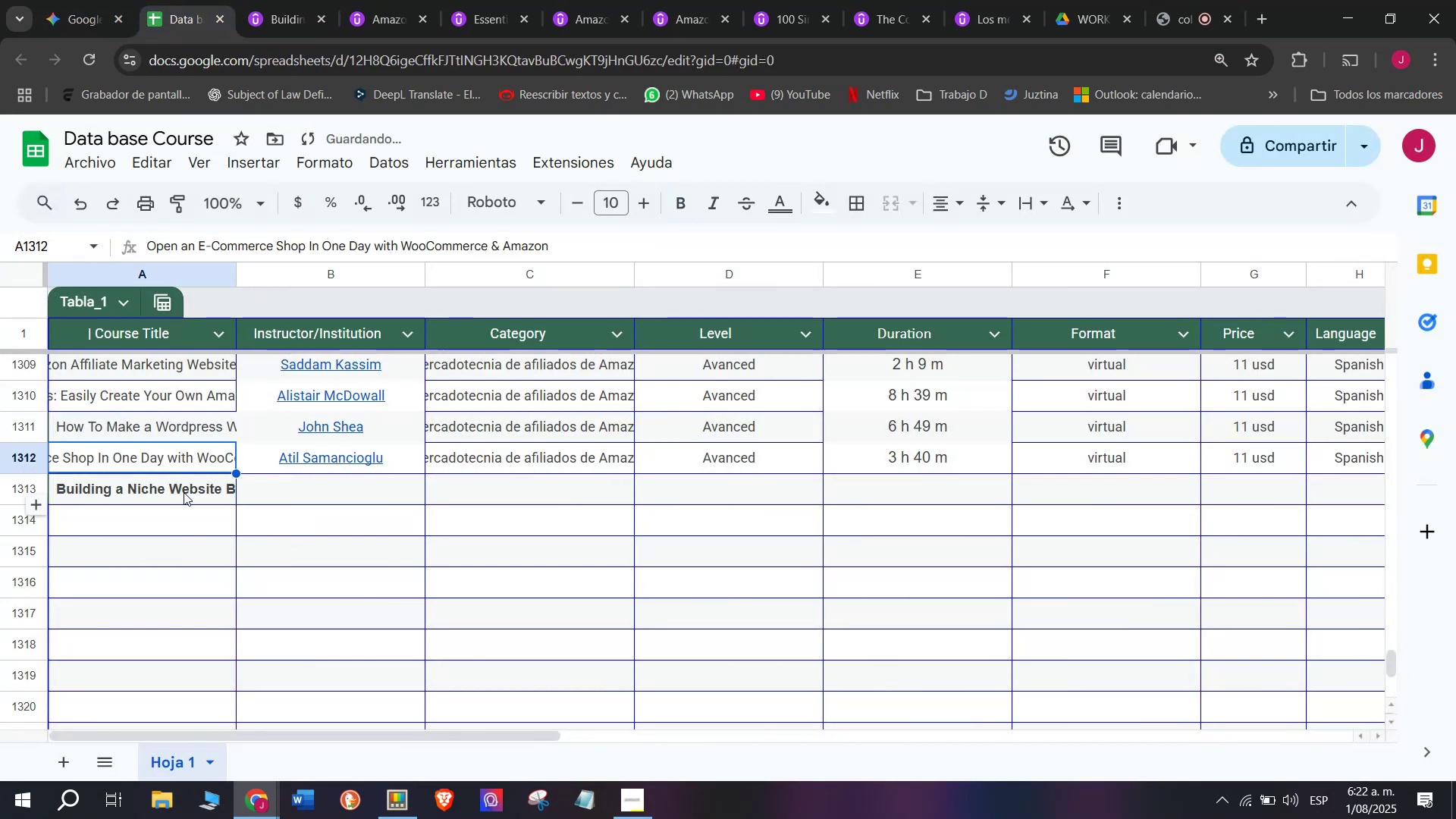 
key(Shift+ShiftLeft)
 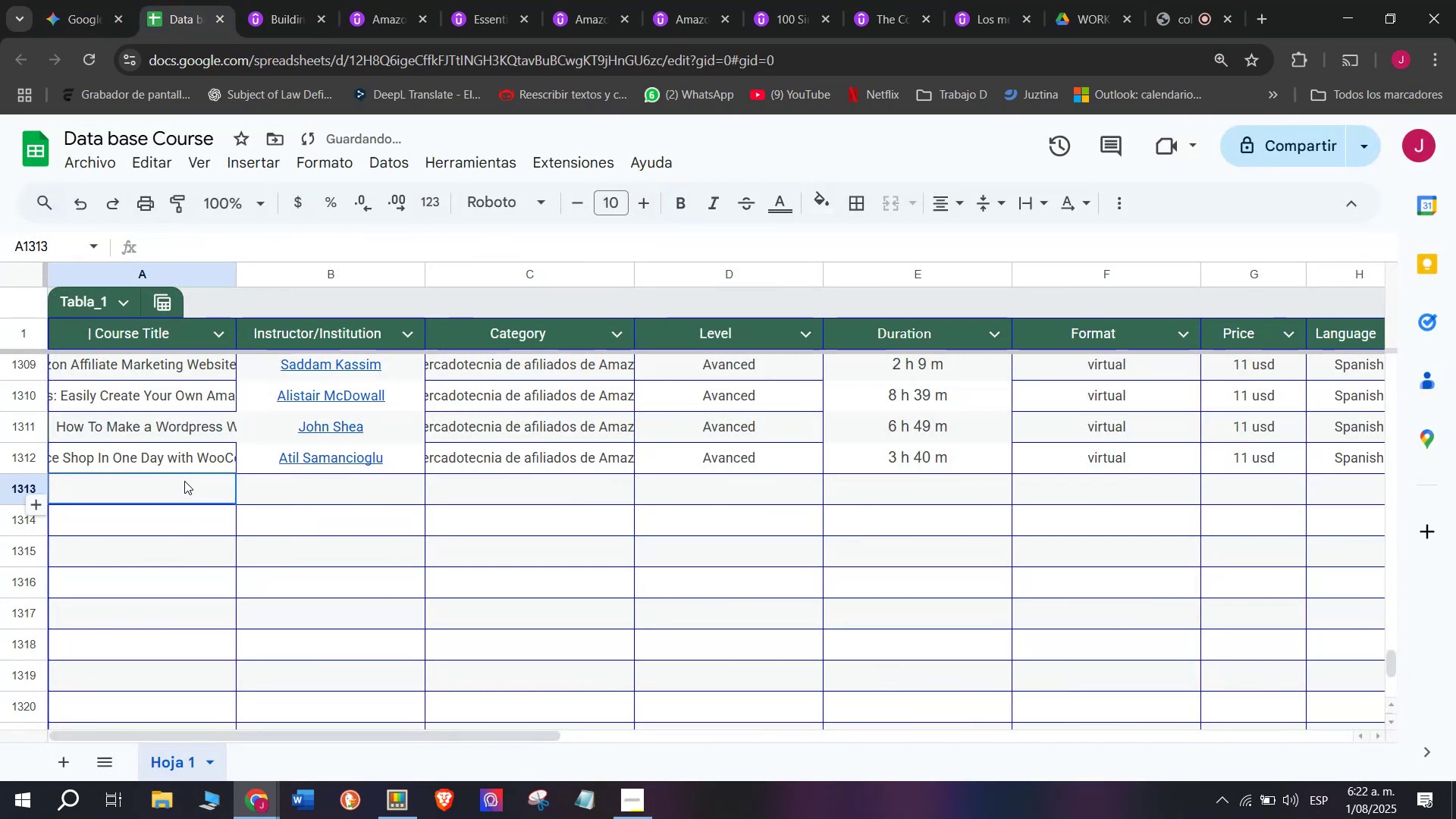 
key(Control+Shift+ControlLeft)
 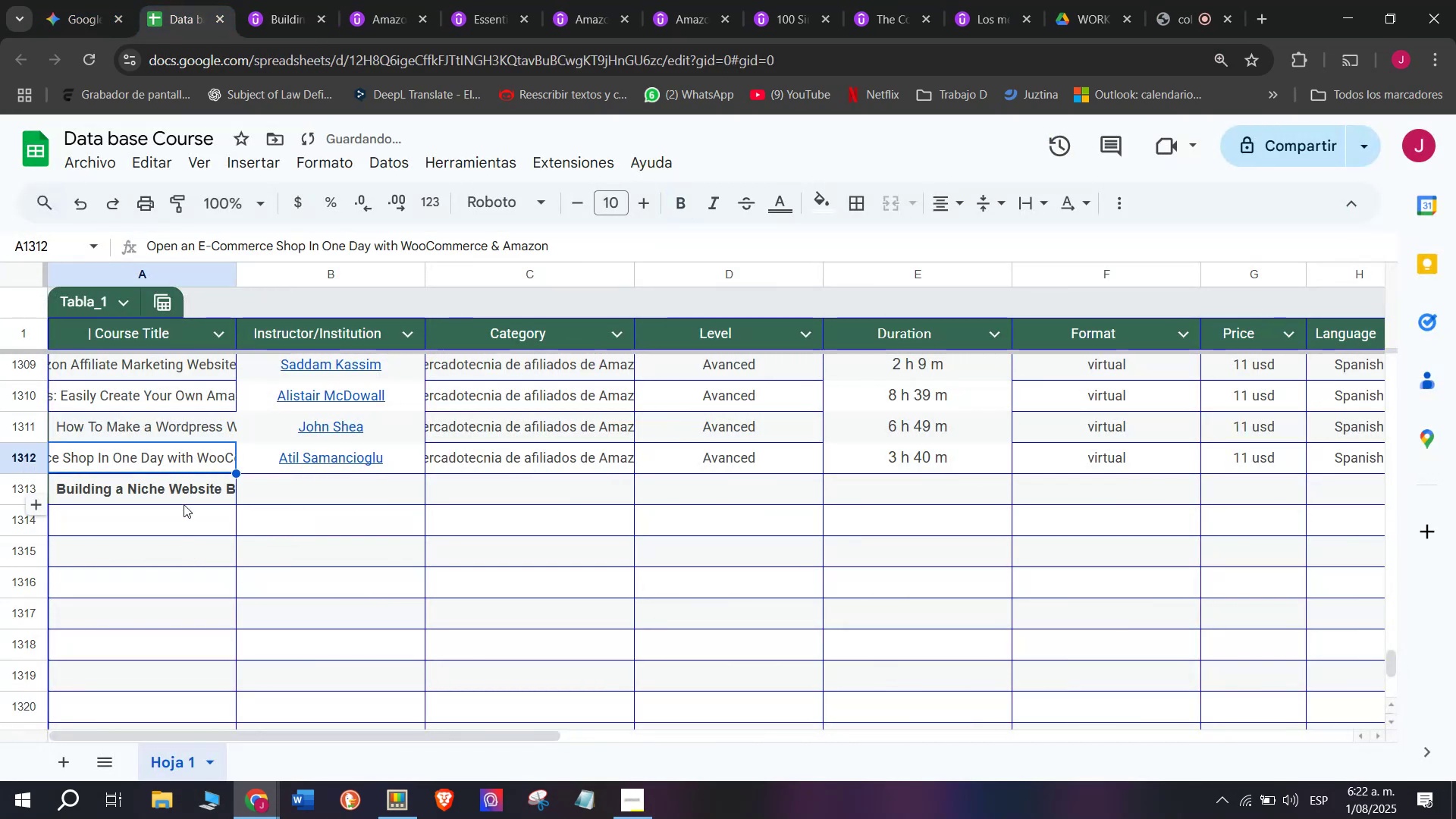 
key(Control+Shift+Z)
 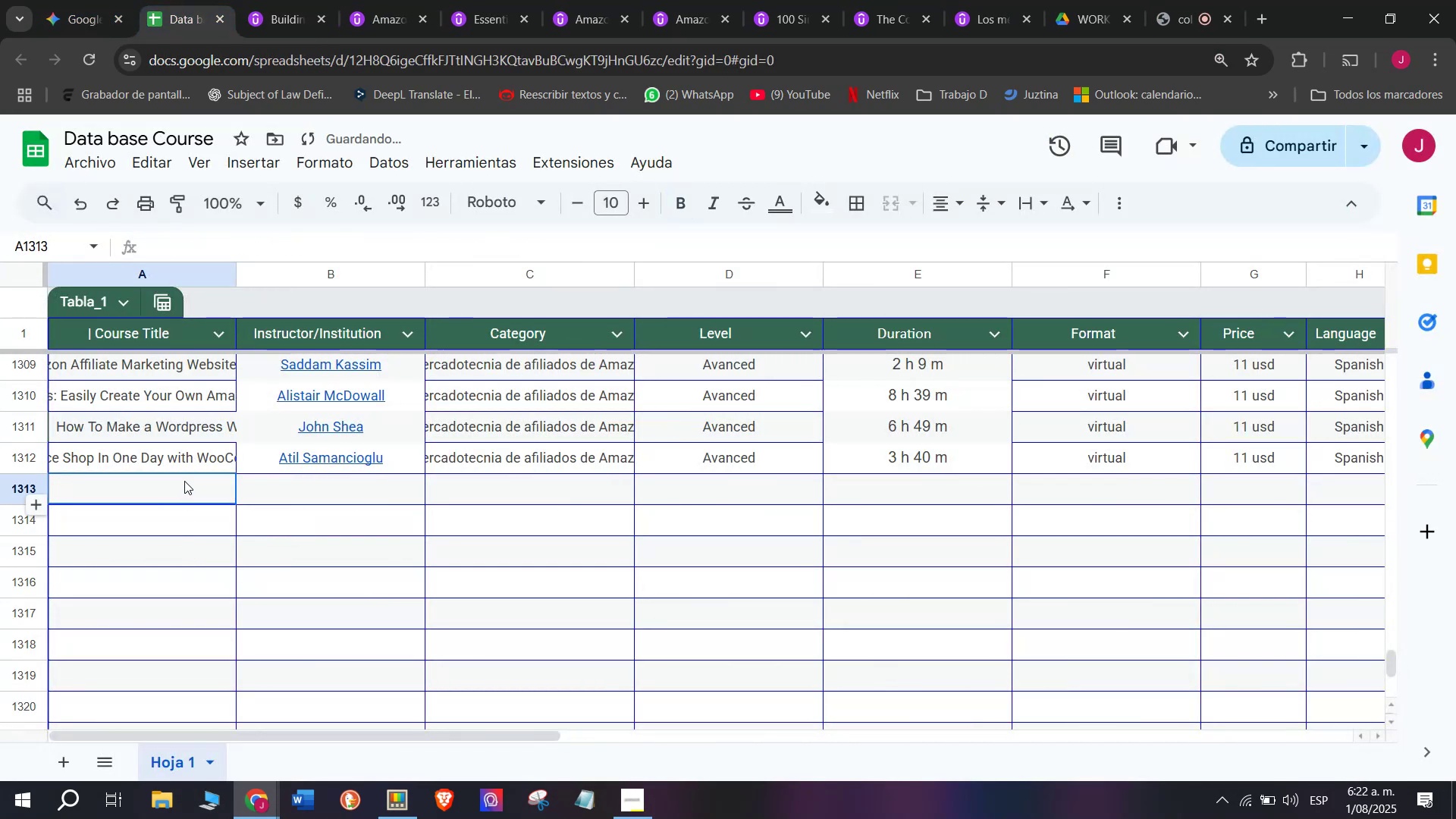 
double_click([184, 481])
 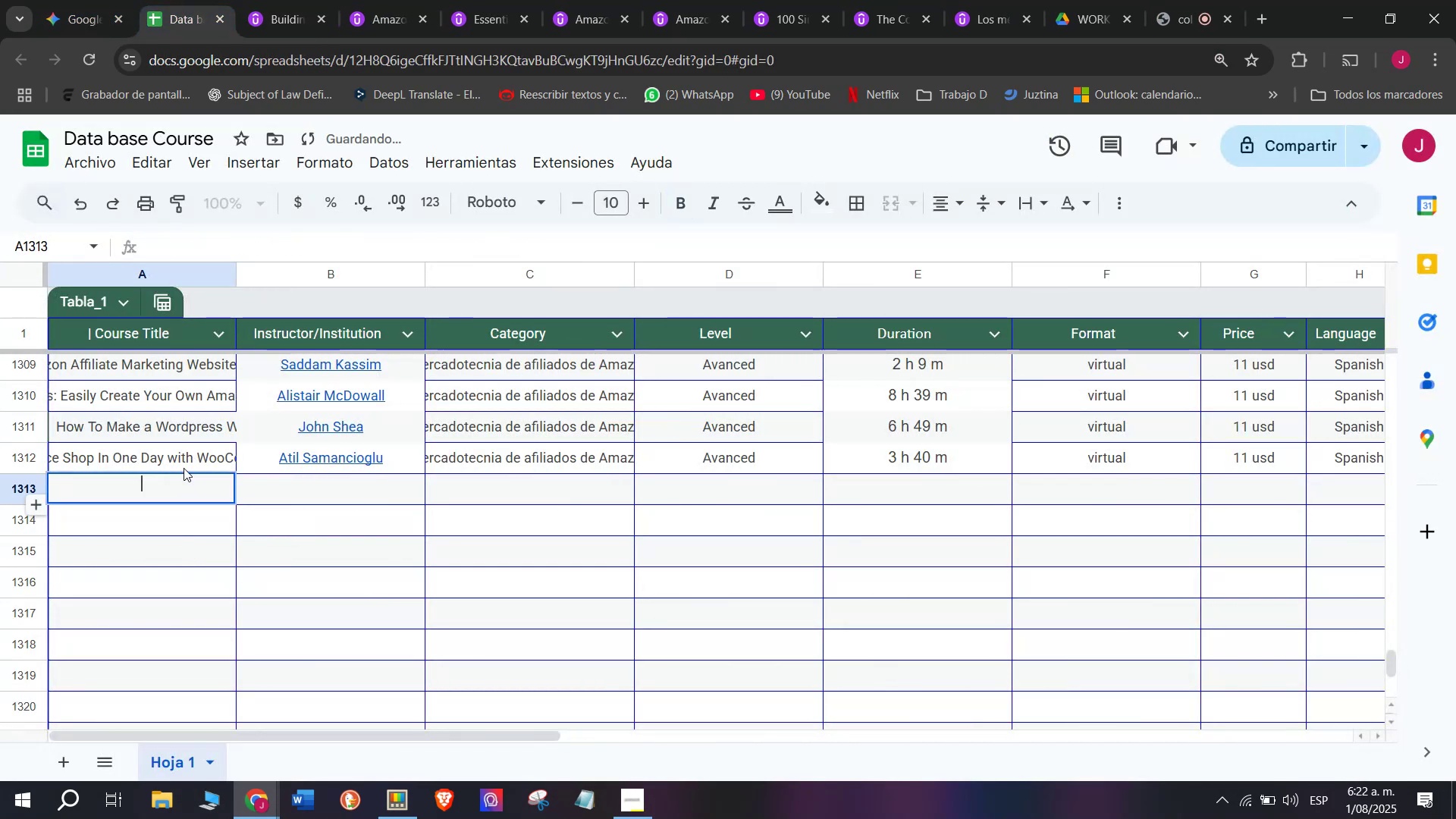 
key(Control+ControlLeft)
 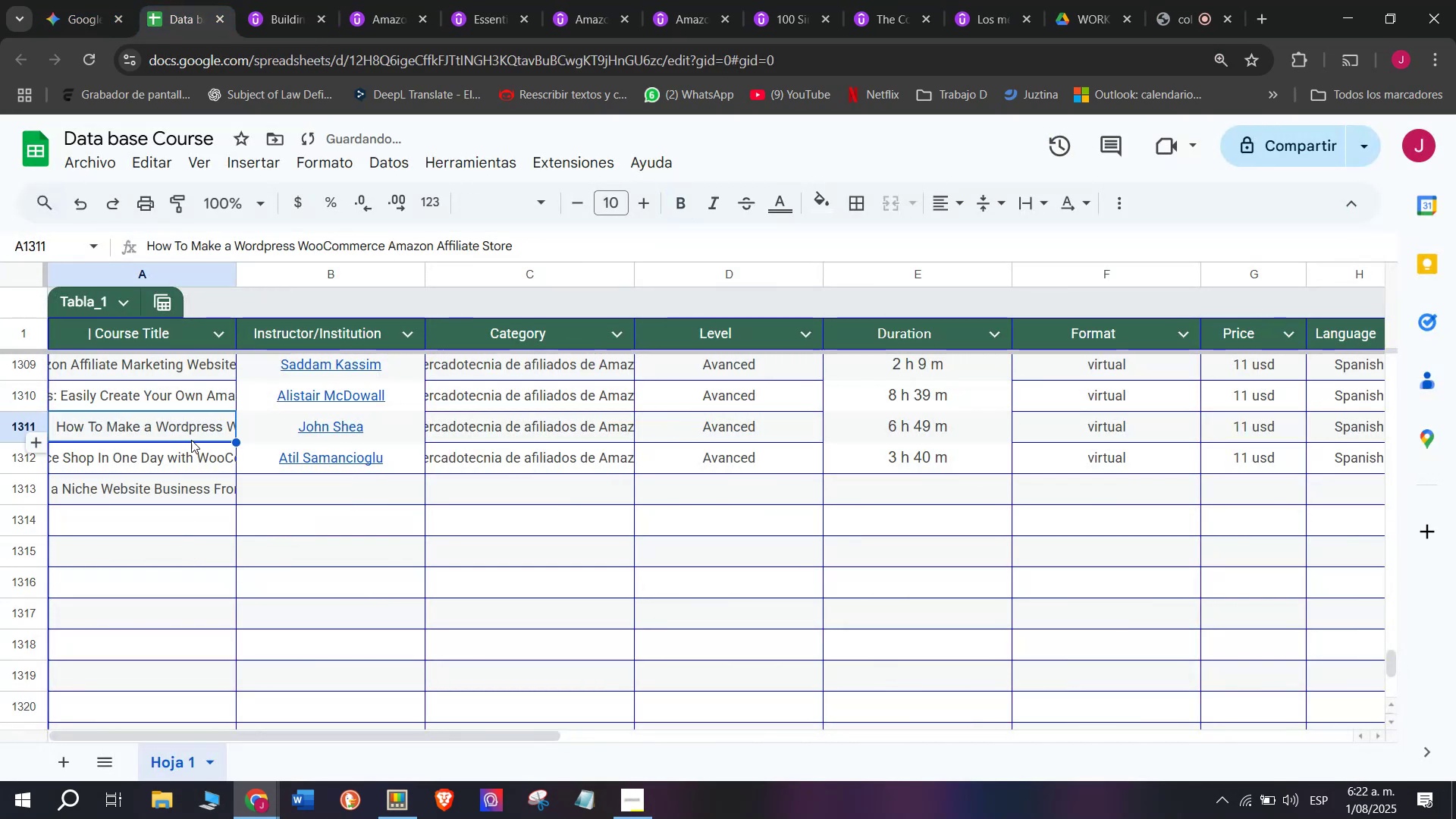 
key(Z)
 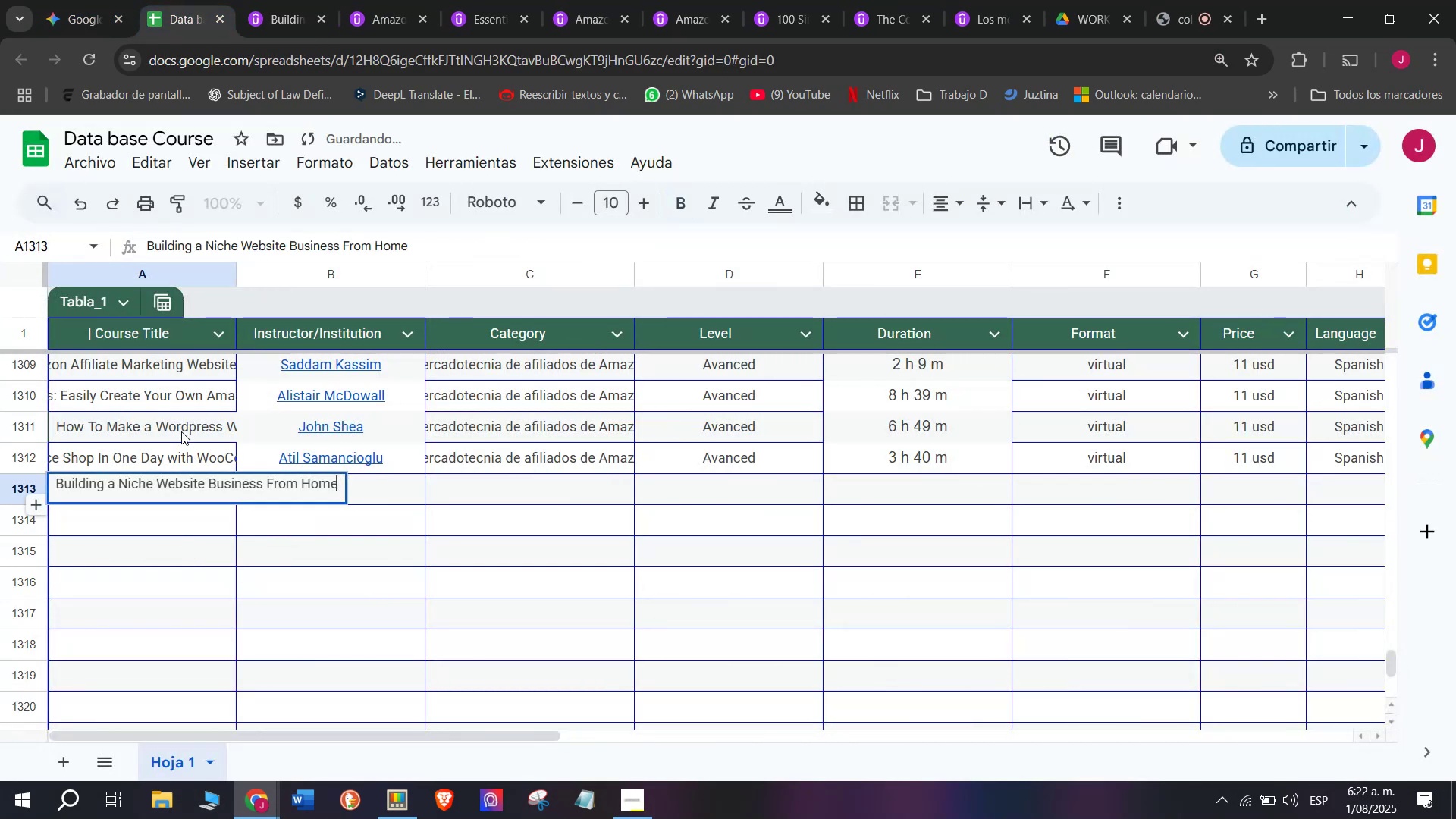 
key(Control+V)
 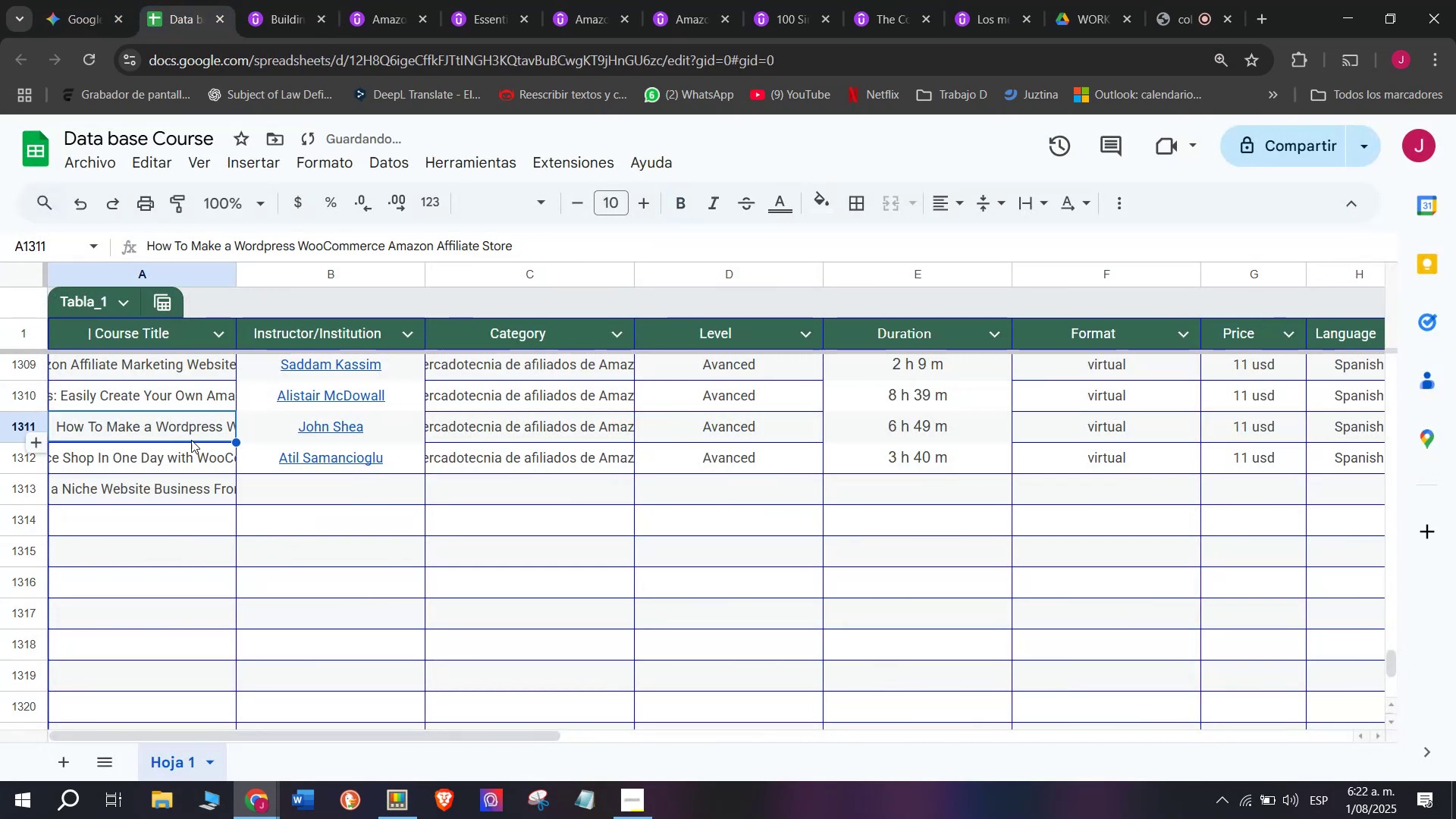 
left_click([181, 431])
 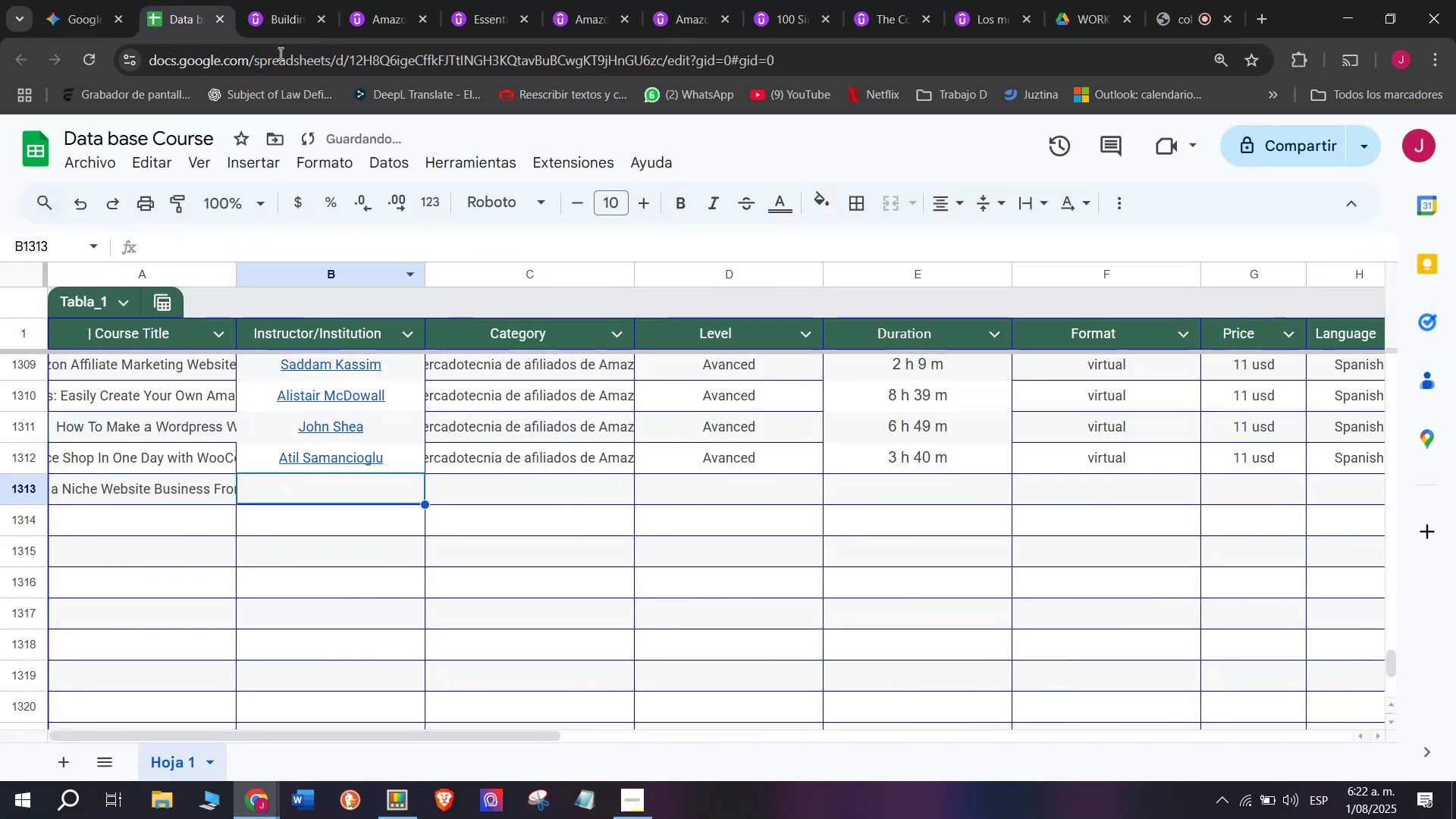 
left_click([292, 0])
 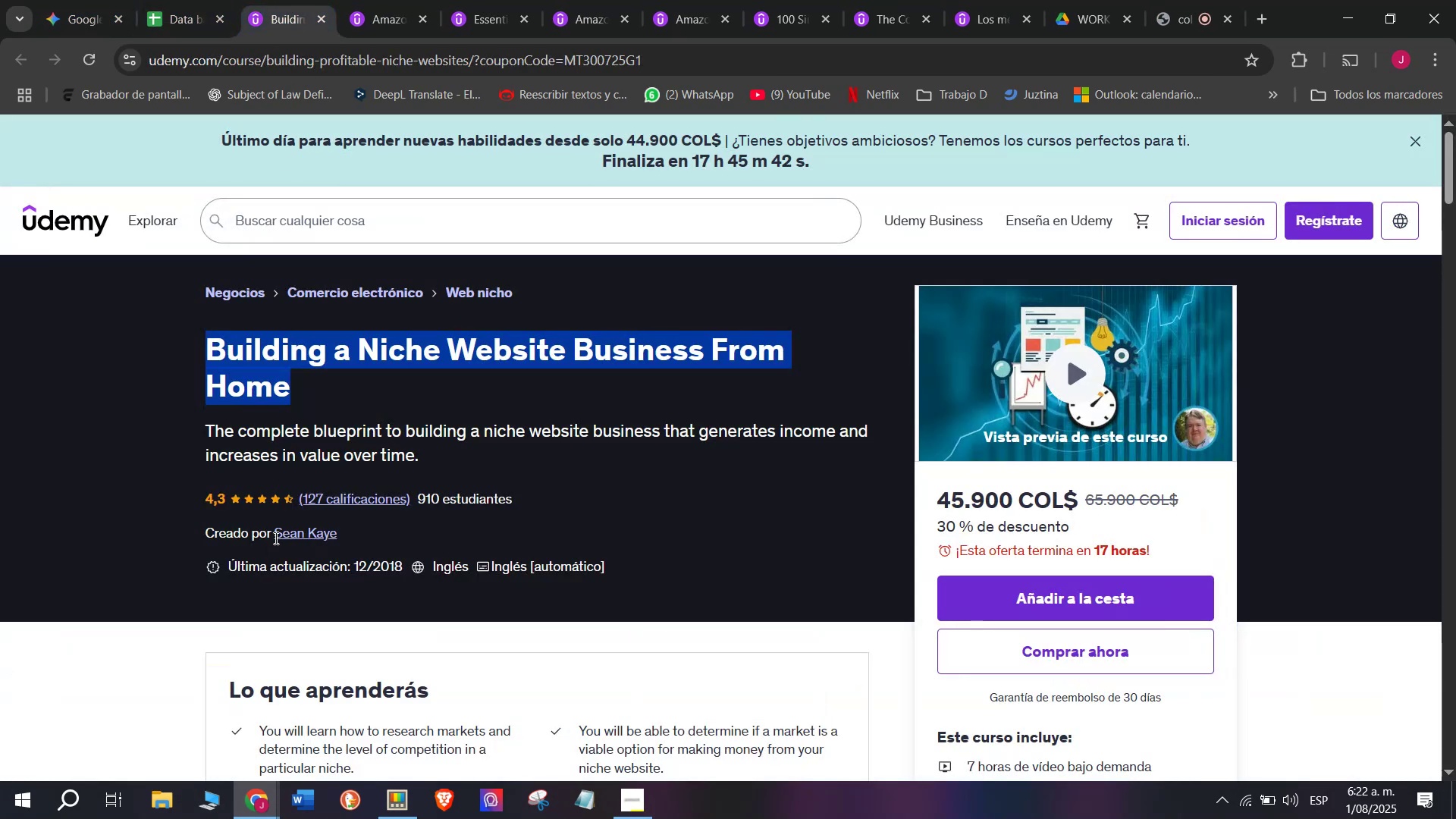 
left_click([286, 542])
 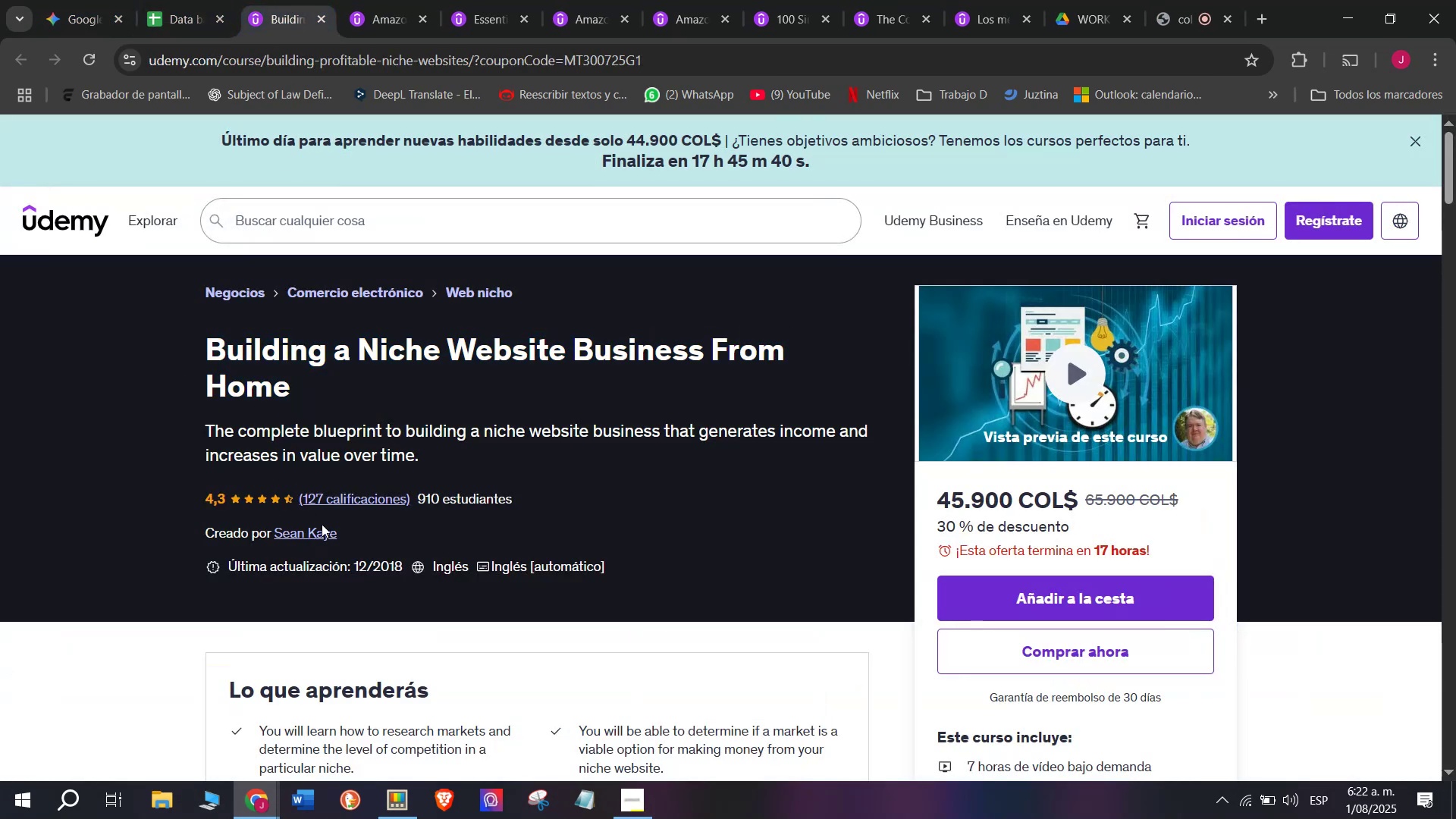 
left_click([322, 542])
 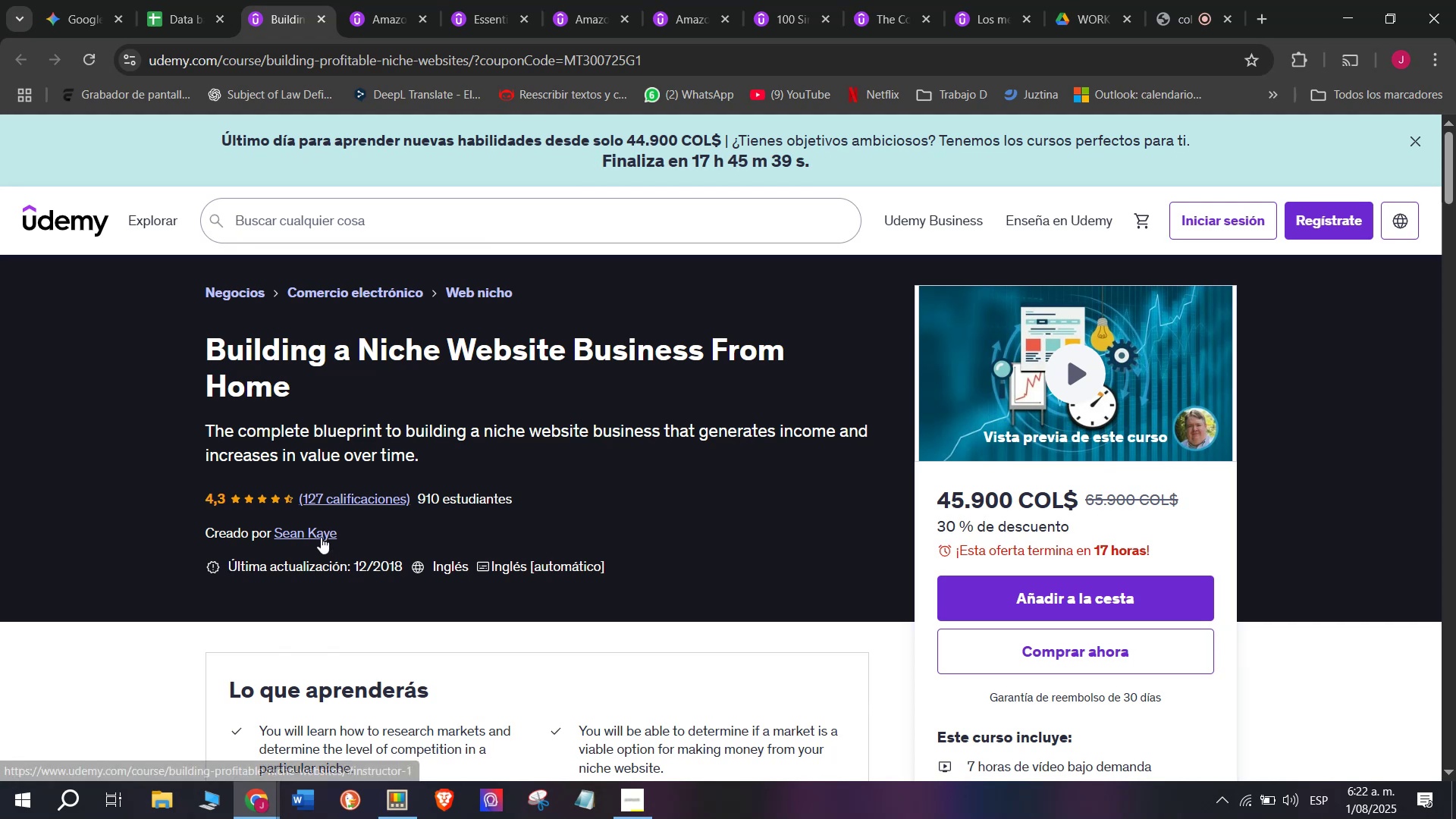 
left_click([321, 537])
 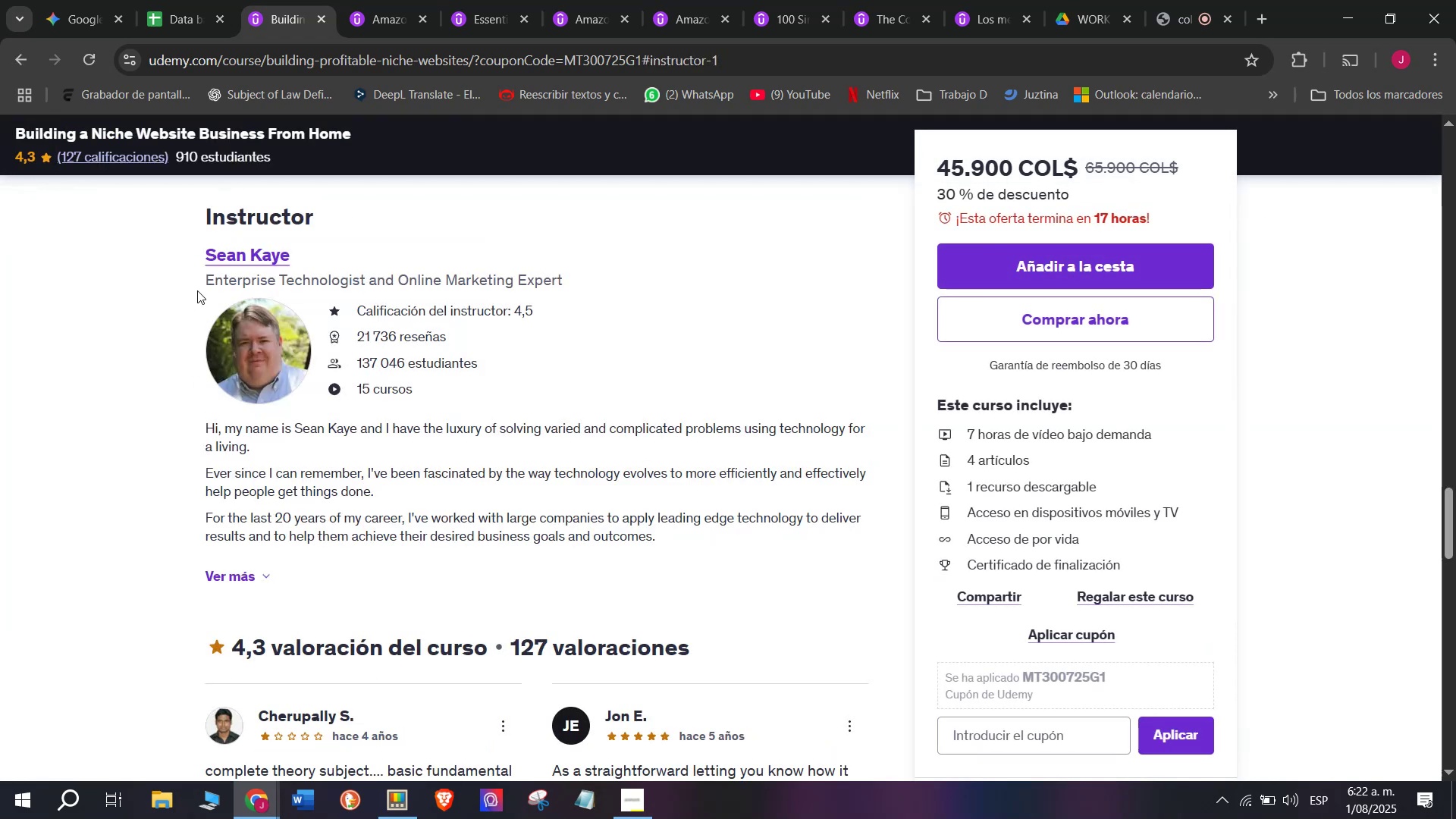 
left_click_drag(start_coordinate=[197, 244], to_coordinate=[300, 260])
 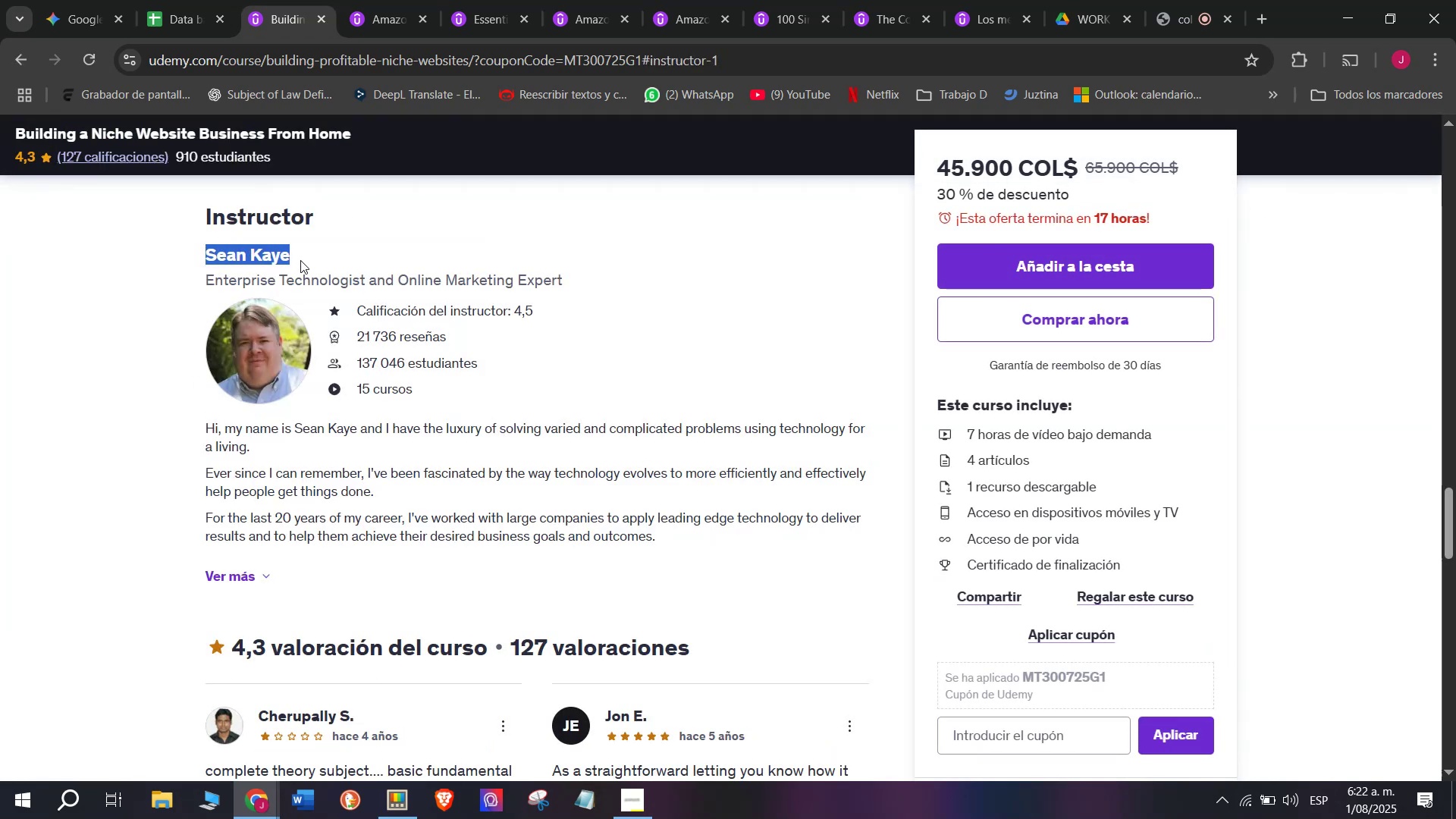 
key(Control+ControlLeft)
 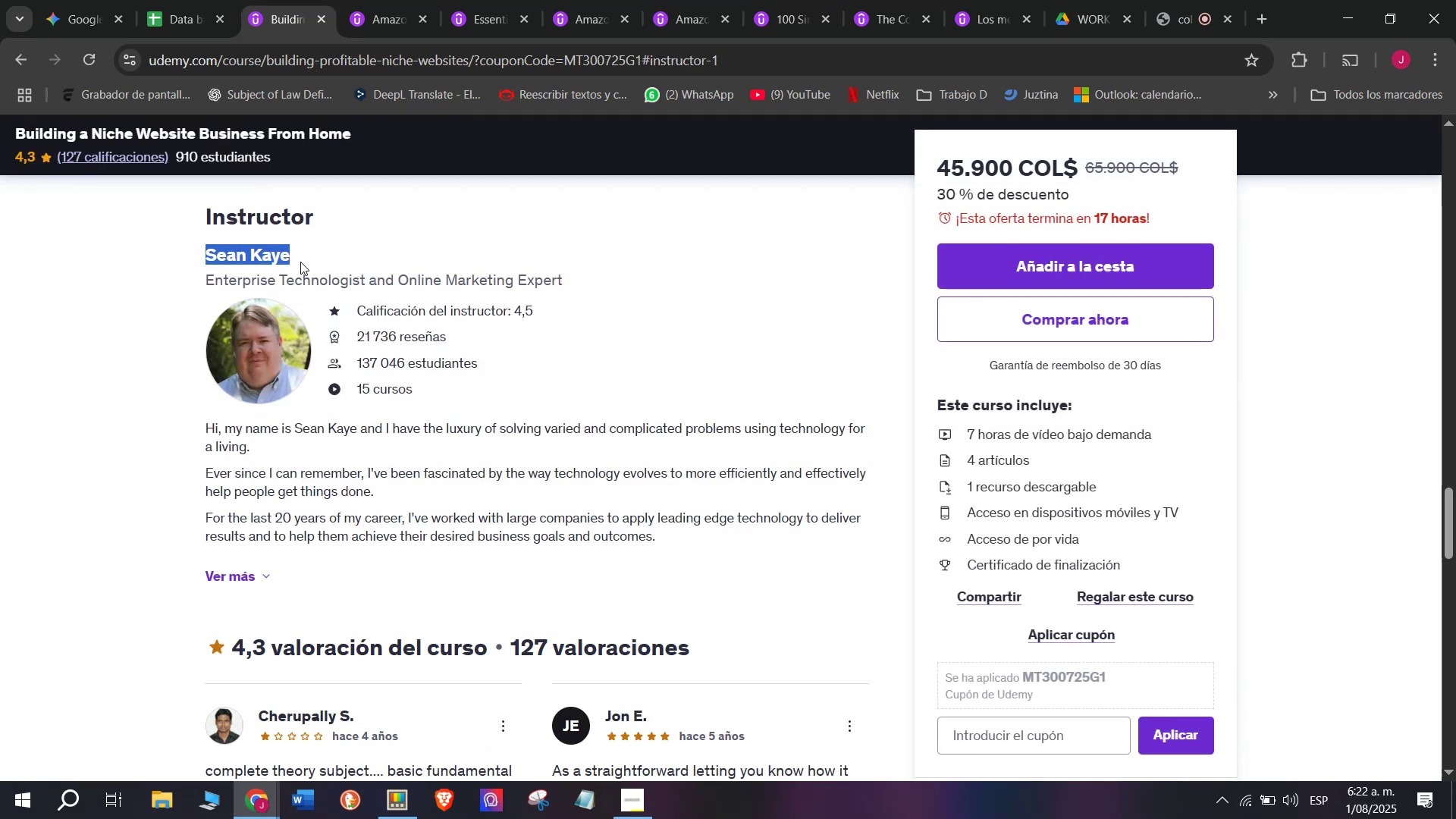 
key(Break)
 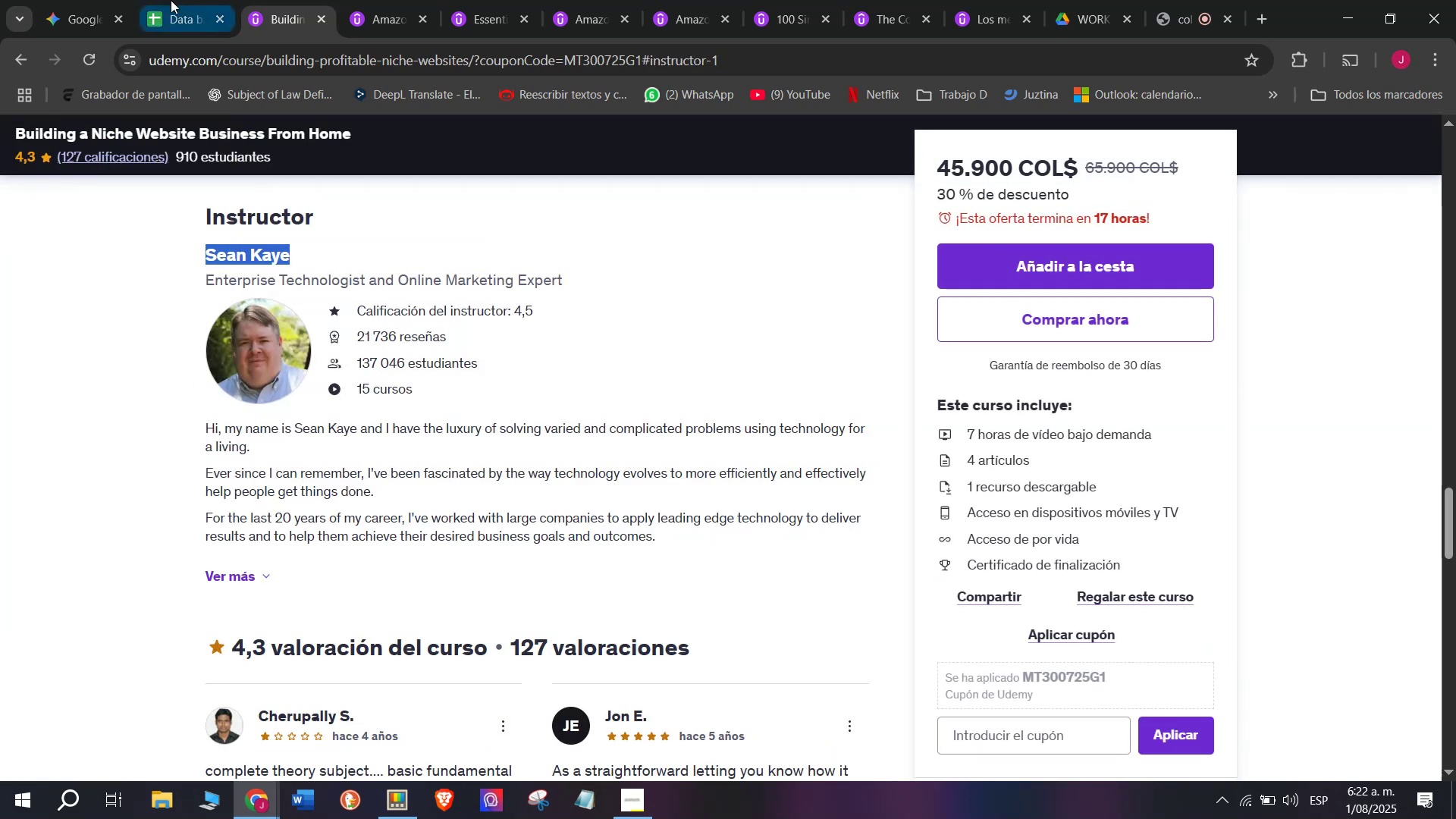 
key(Control+C)
 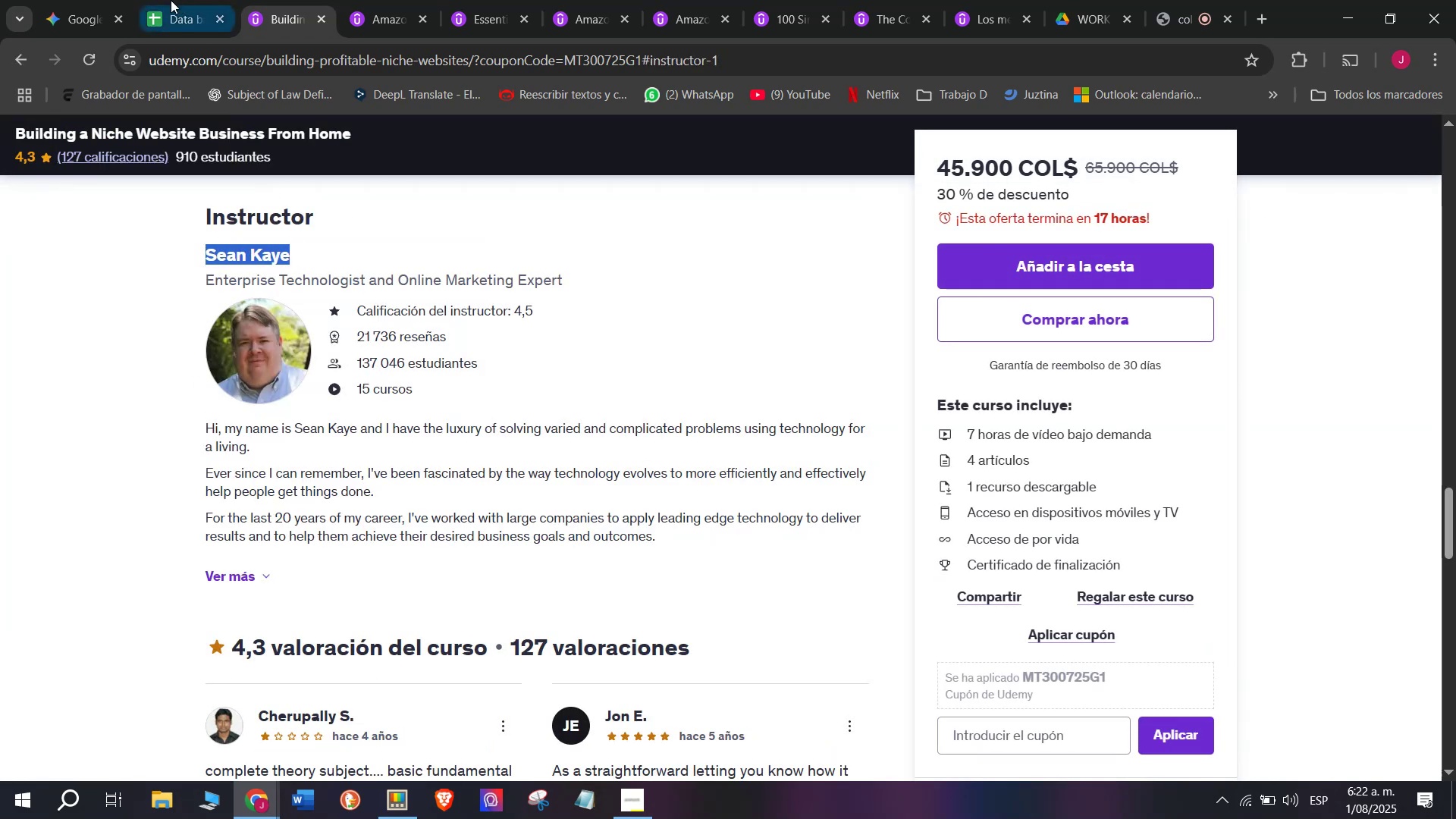 
left_click([171, 0])
 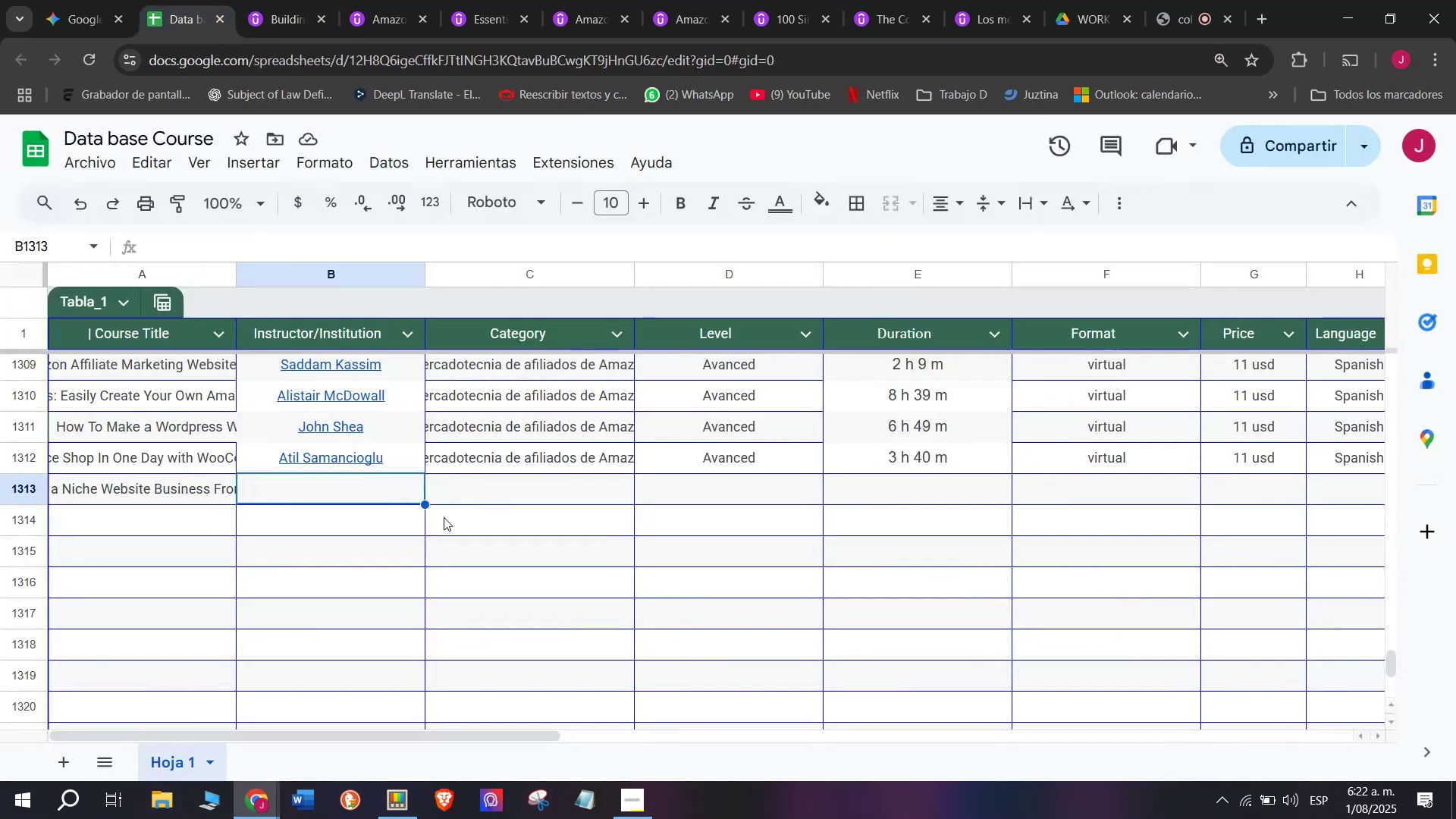 
key(Control+ControlLeft)
 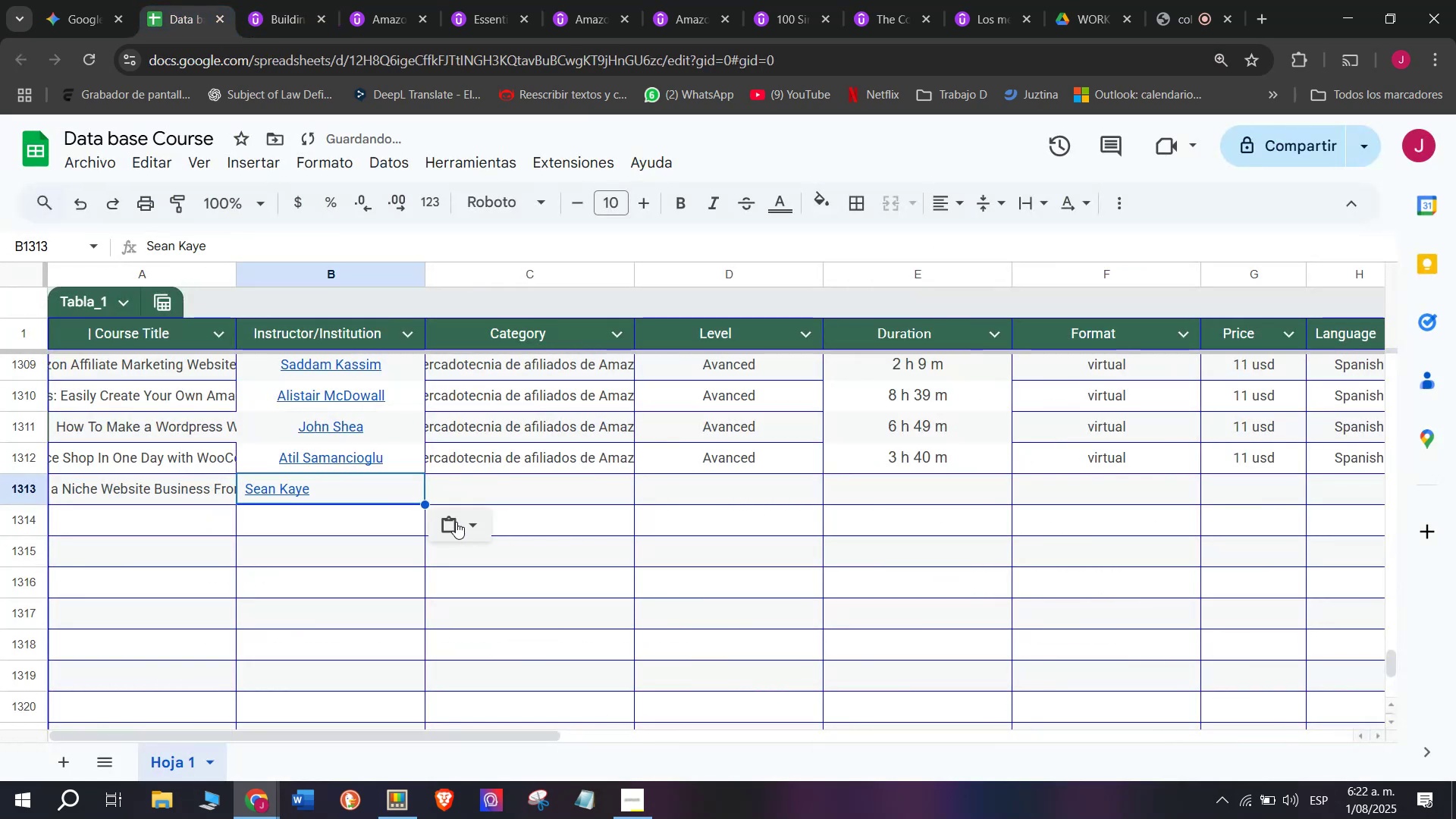 
key(Z)
 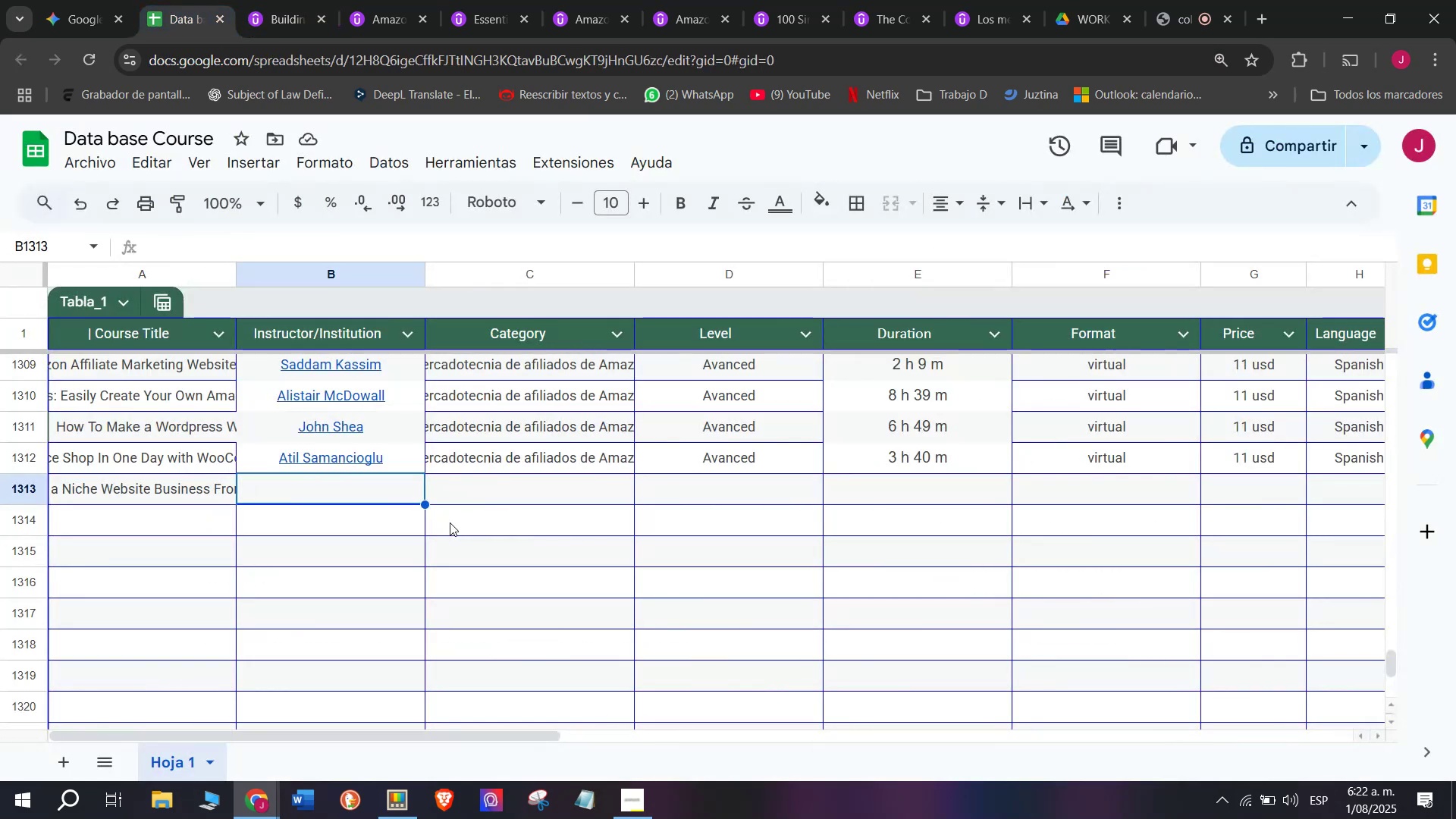 
key(Control+V)
 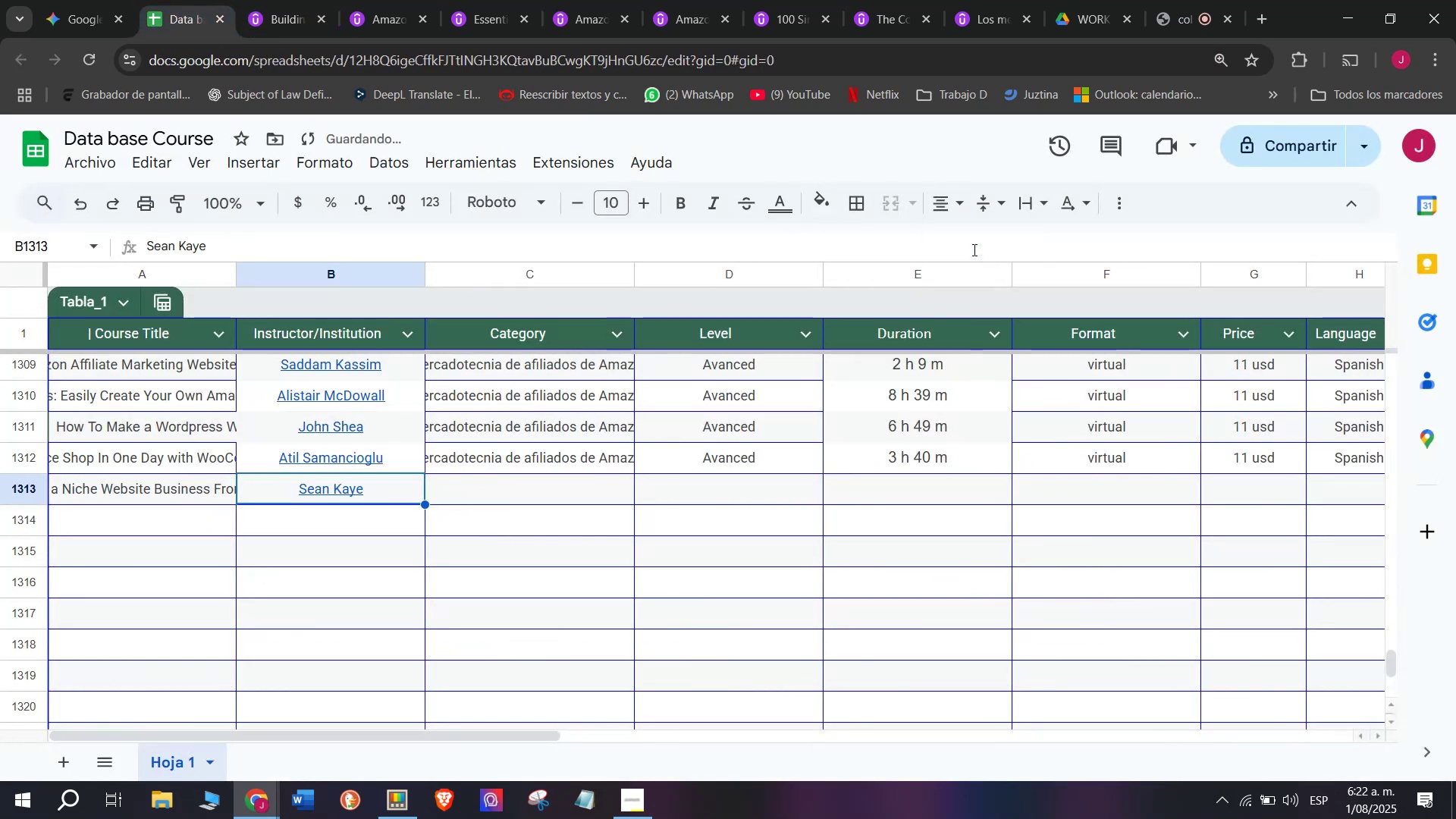 
left_click([505, 453])
 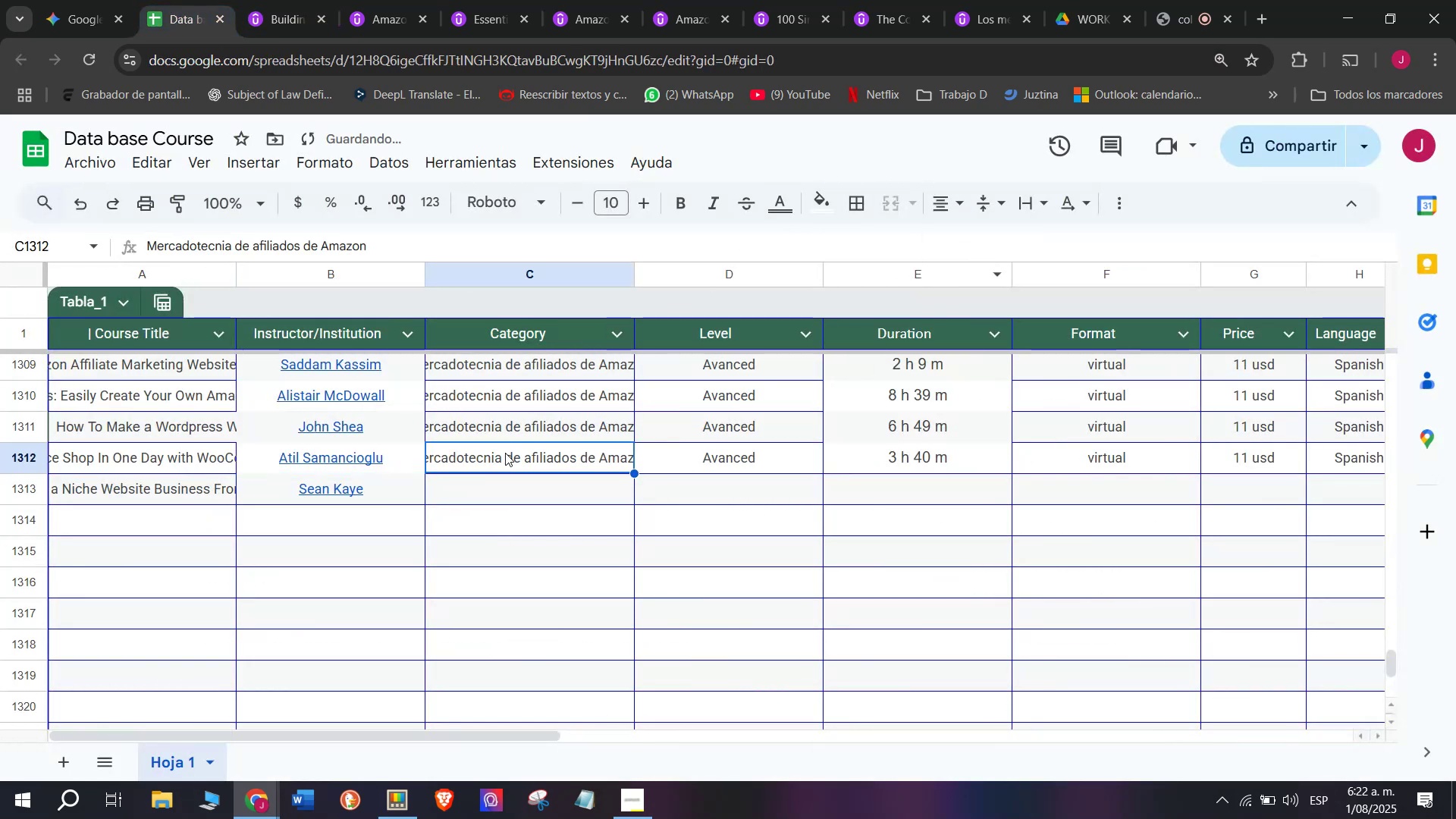 
key(Break)
 